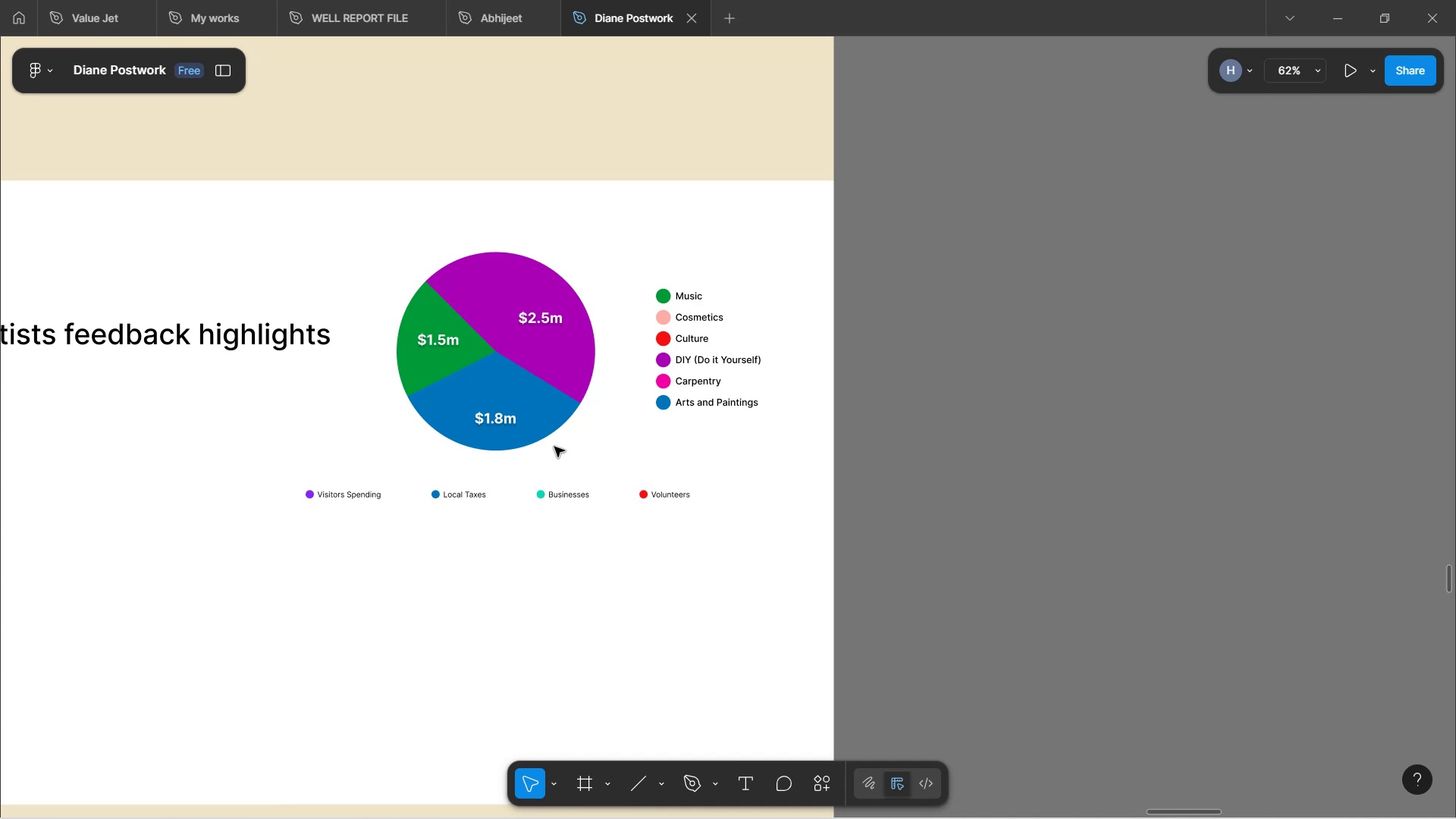 
wait(105.69)
 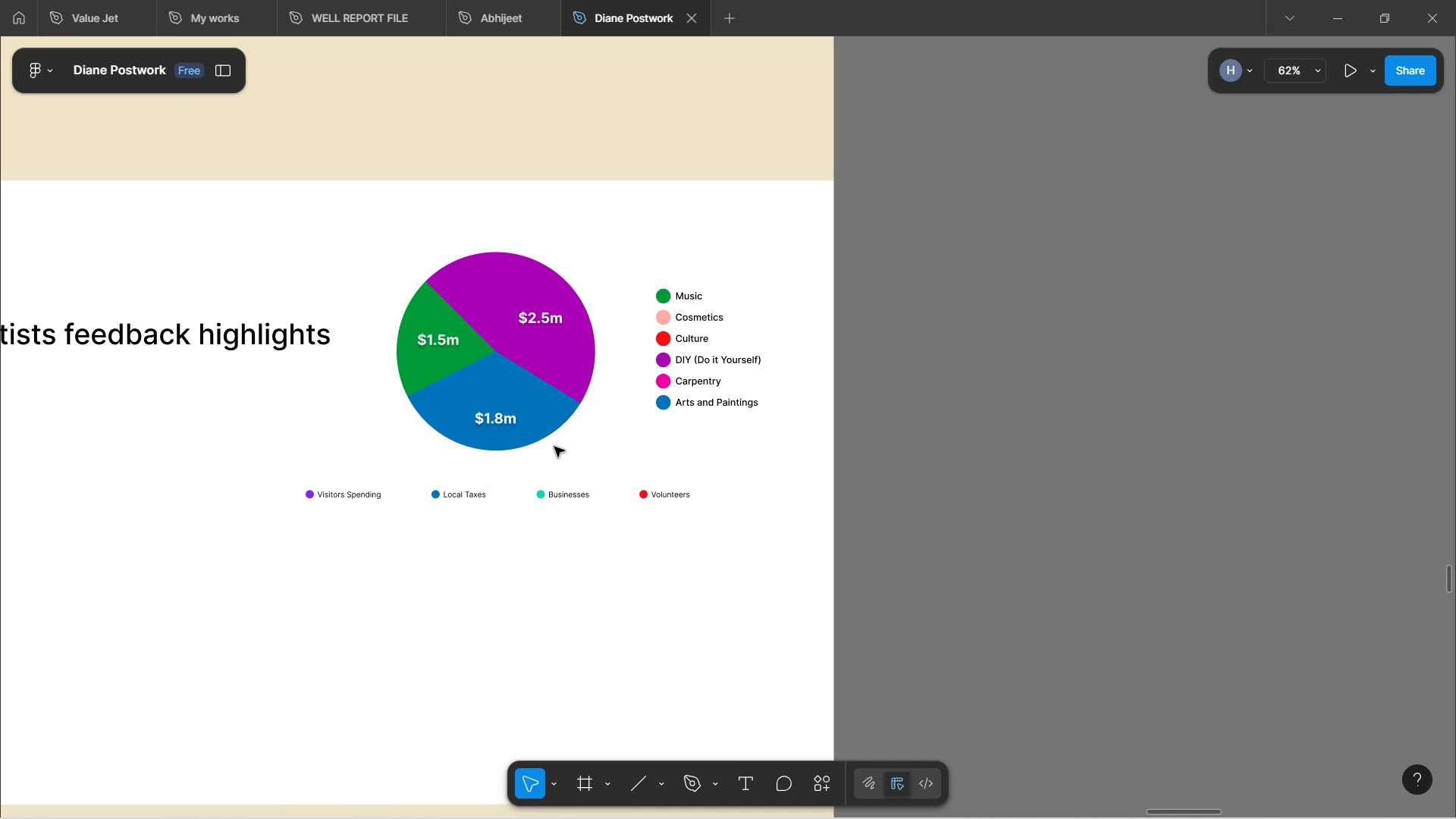 
scroll: coordinate [554, 447], scroll_direction: down, amount: 3.0
 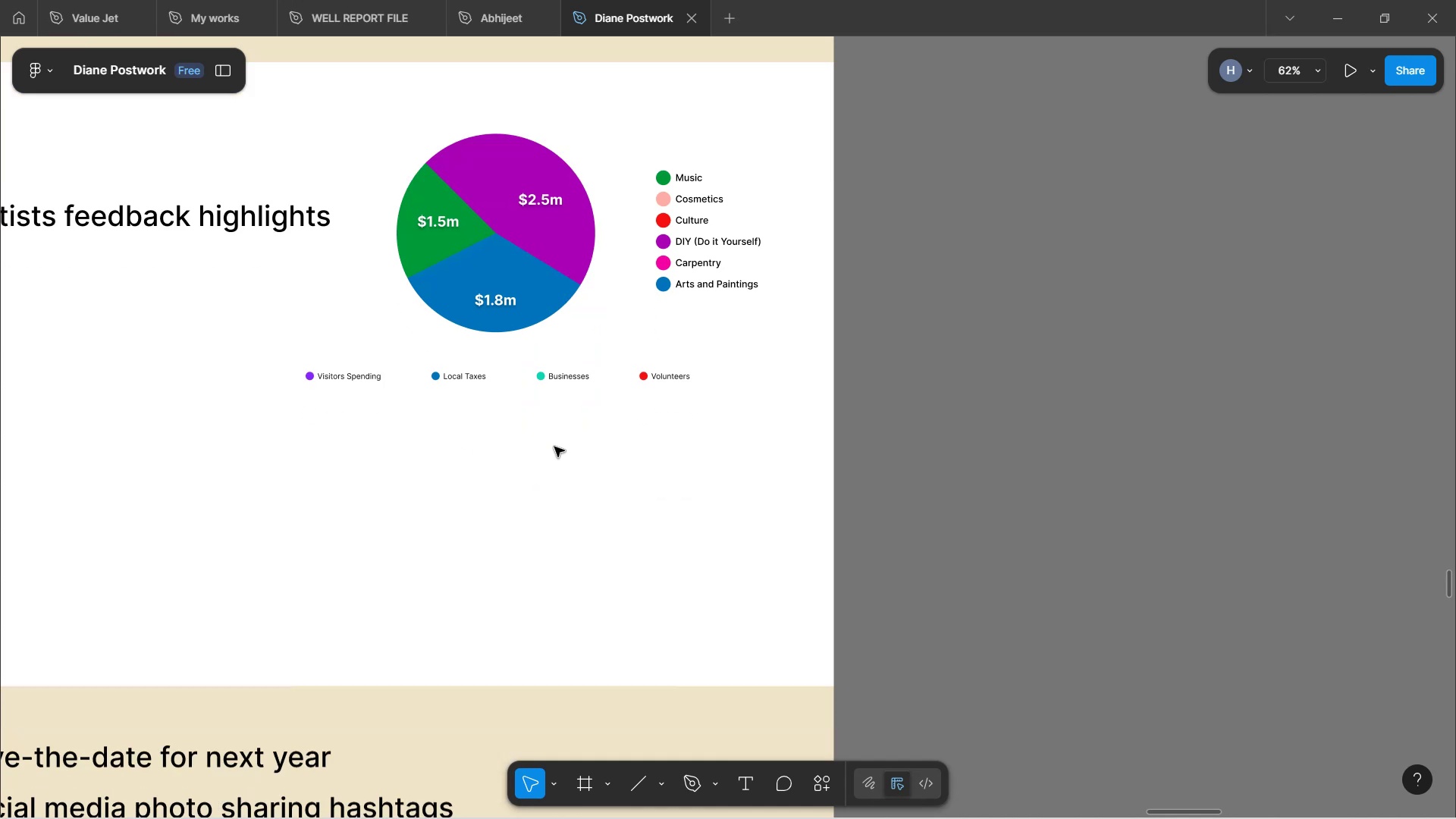 
scroll: coordinate [530, 432], scroll_direction: up, amount: 3.0
 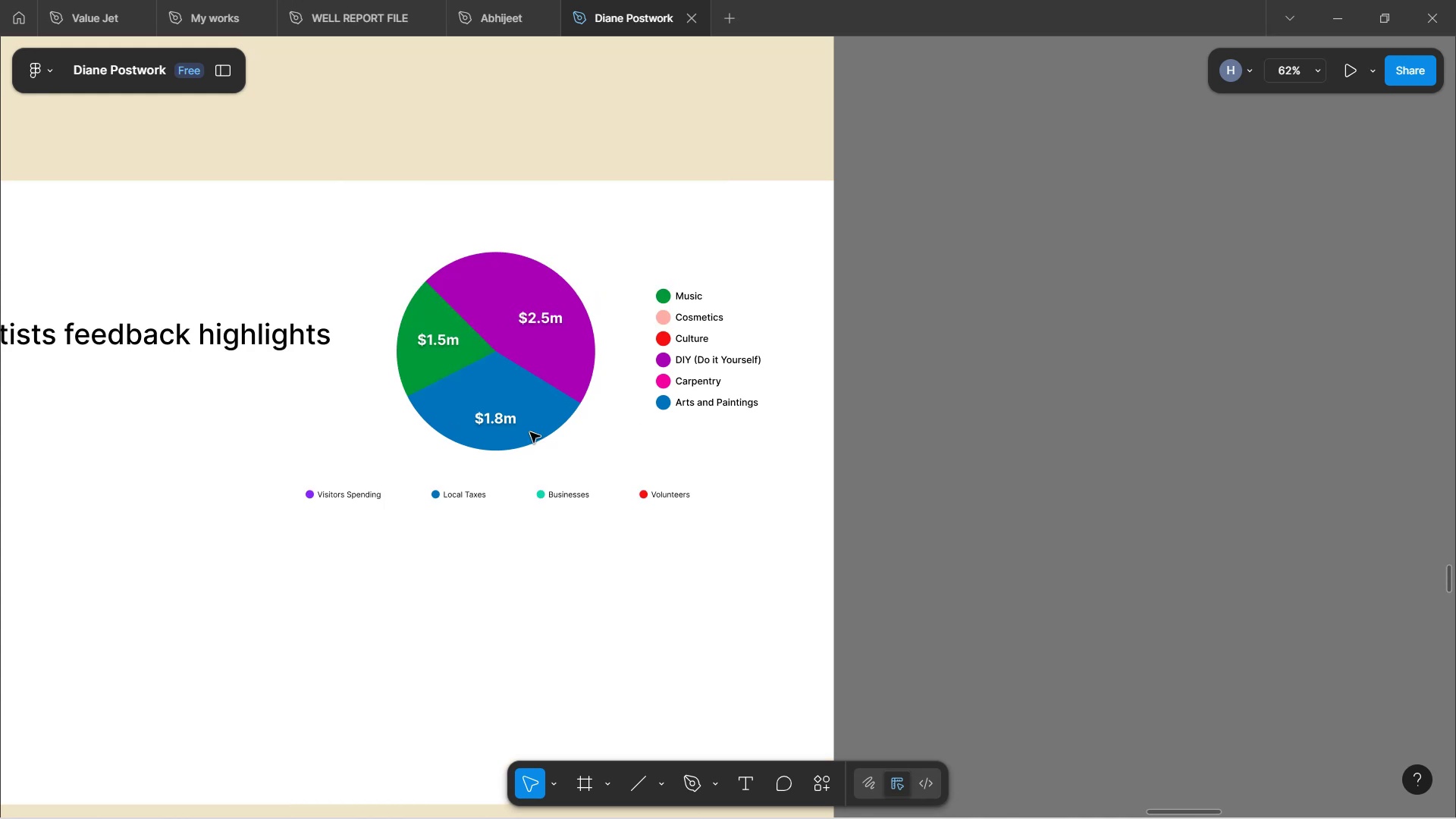 
hold_key(key=ShiftLeft, duration=1.33)
scroll: coordinate [607, 384], scroll_direction: up, amount: 8.0
 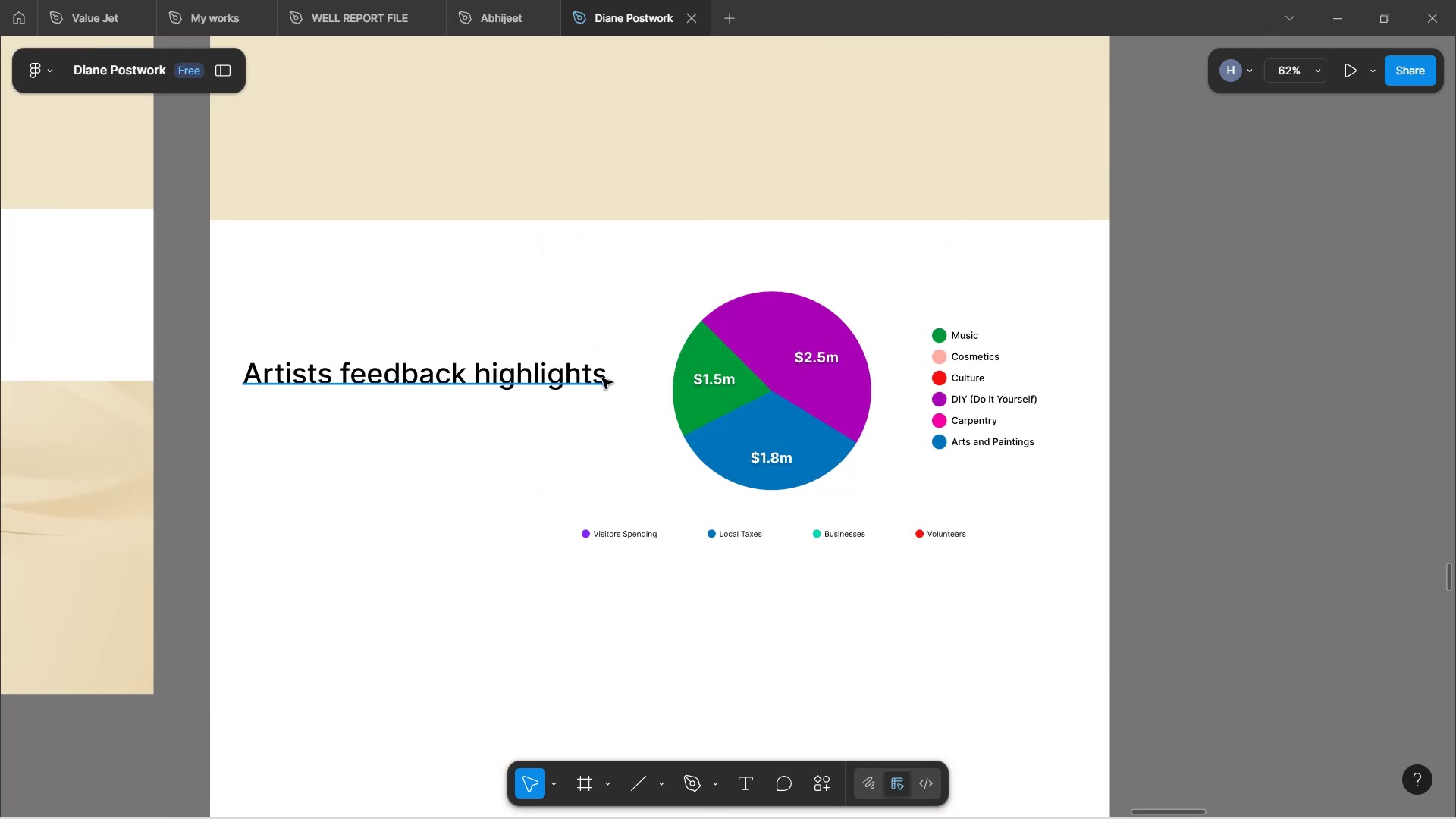 
wait(6.33)
 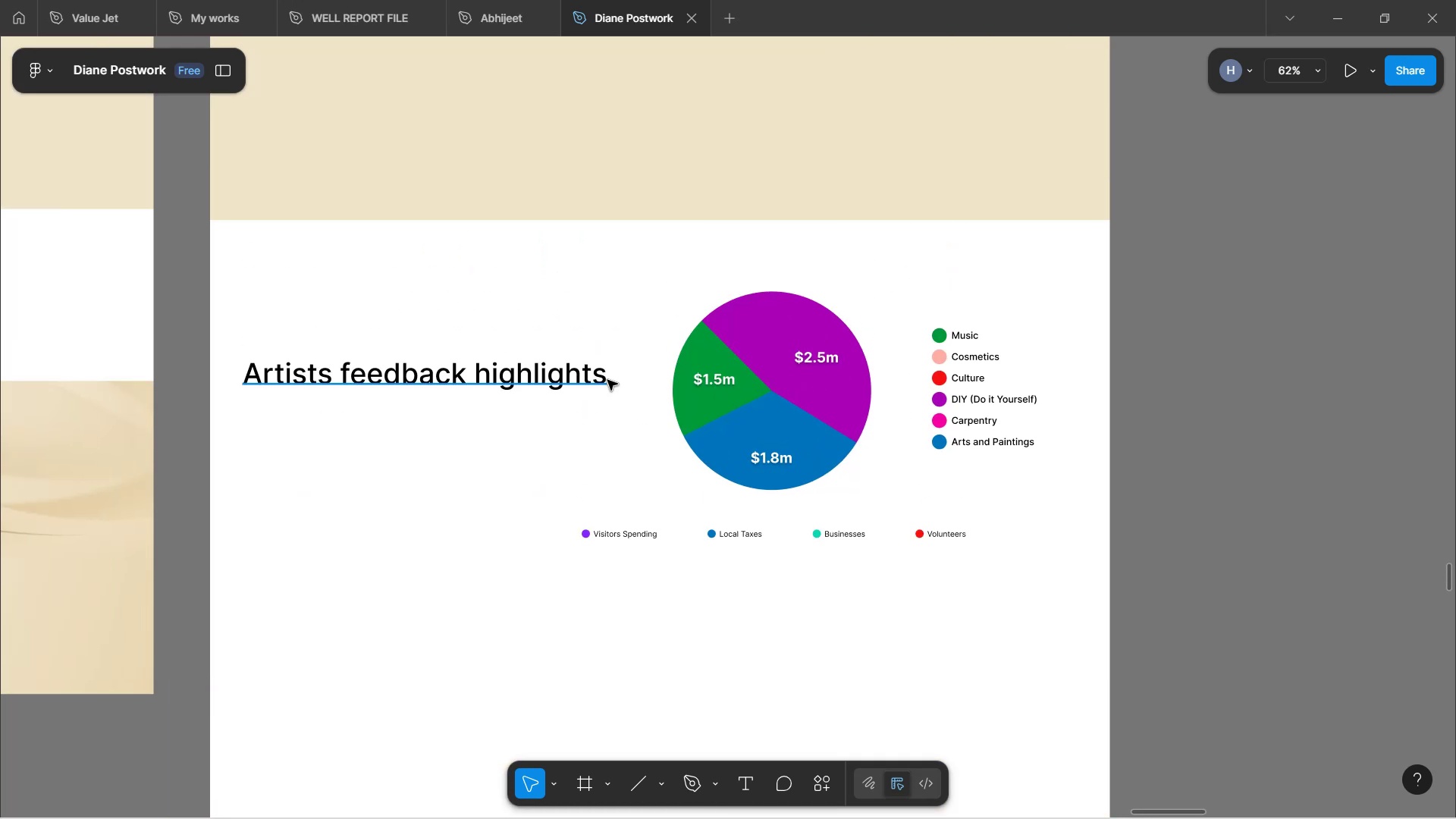 
hold_key(key=ControlLeft, duration=0.63)
 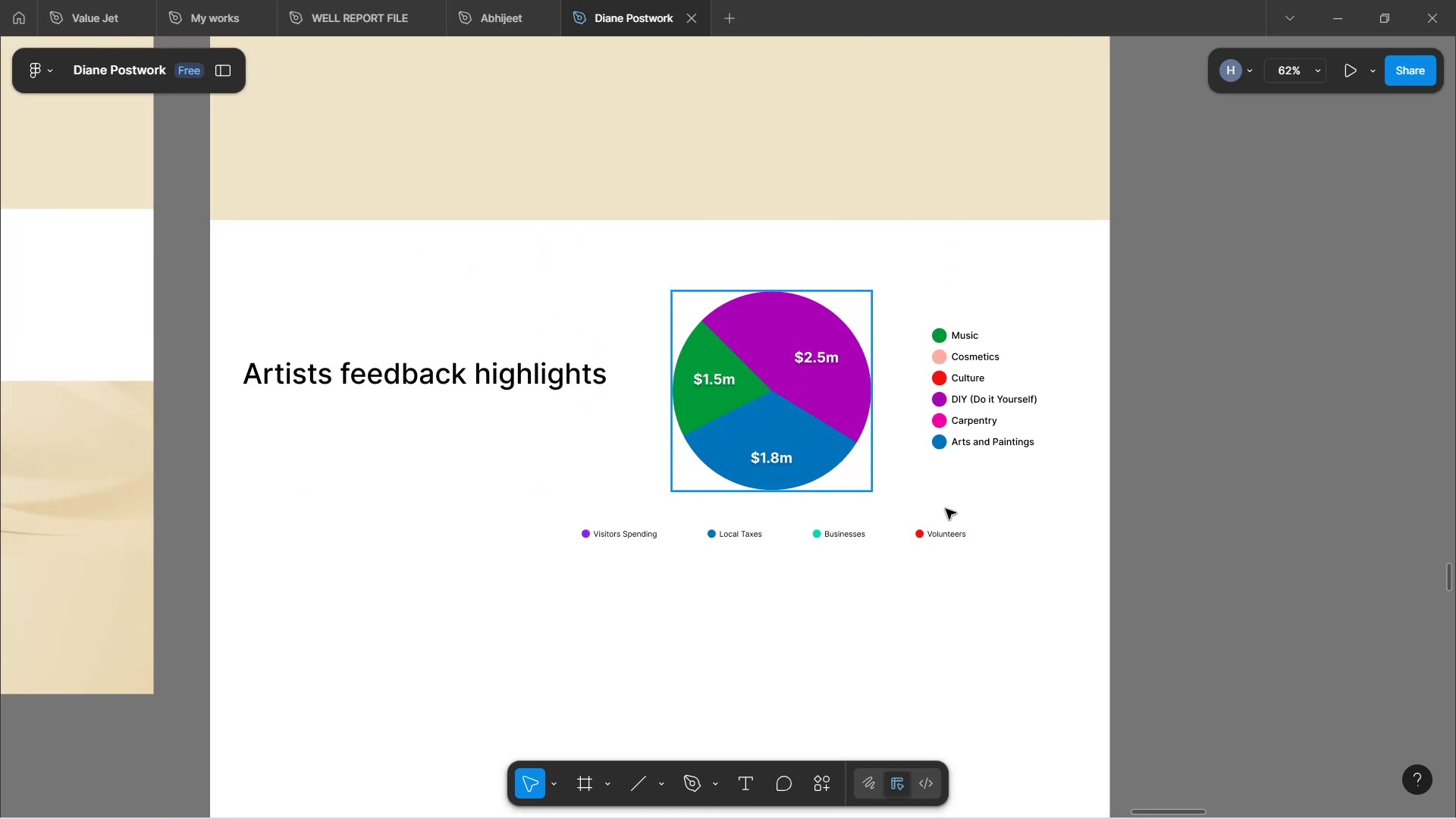 
hold_key(key=ControlLeft, duration=1.13)
scroll: coordinate [898, 481], scroll_direction: up, amount: 3.0
 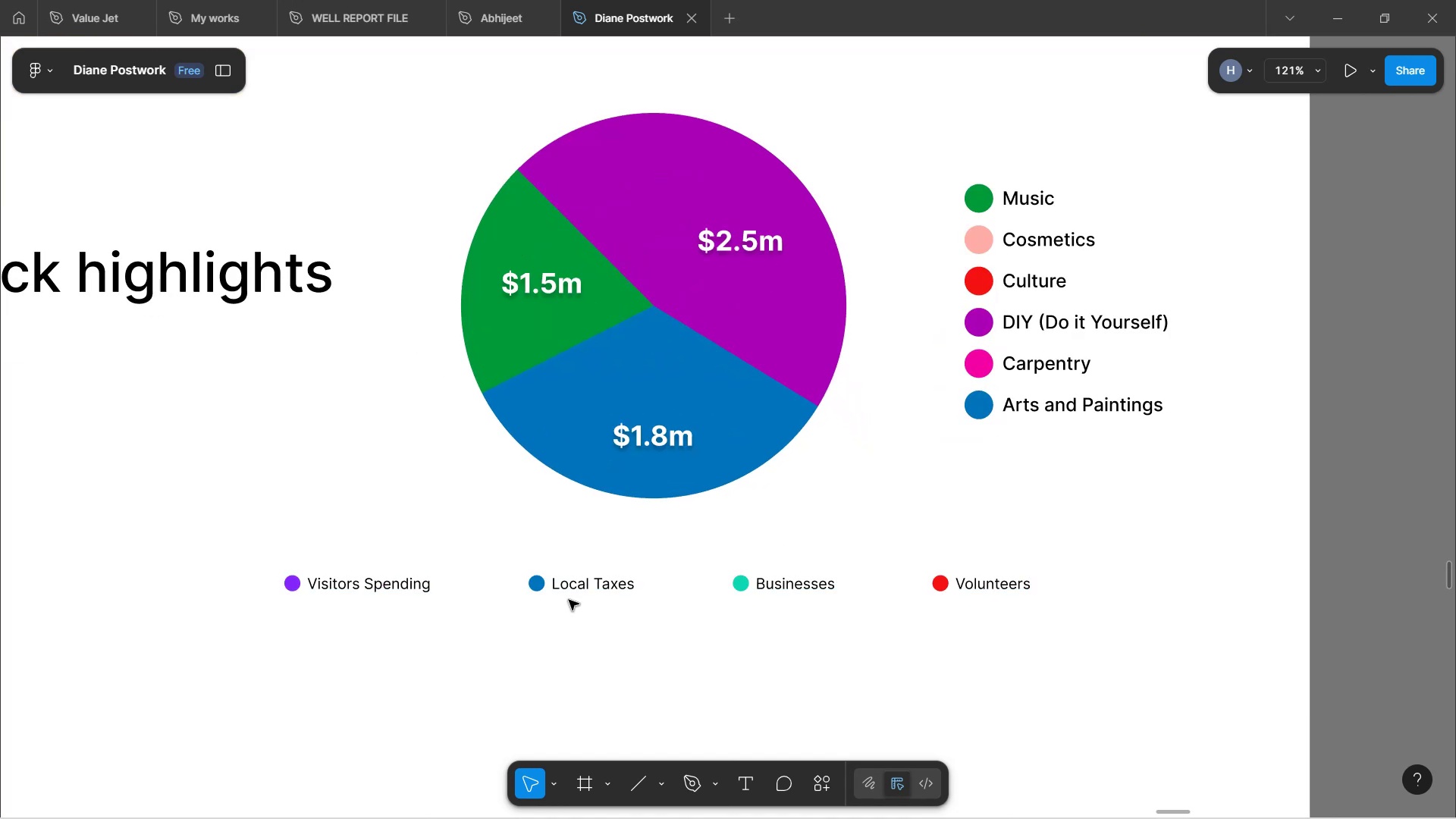 
wait(6.04)
 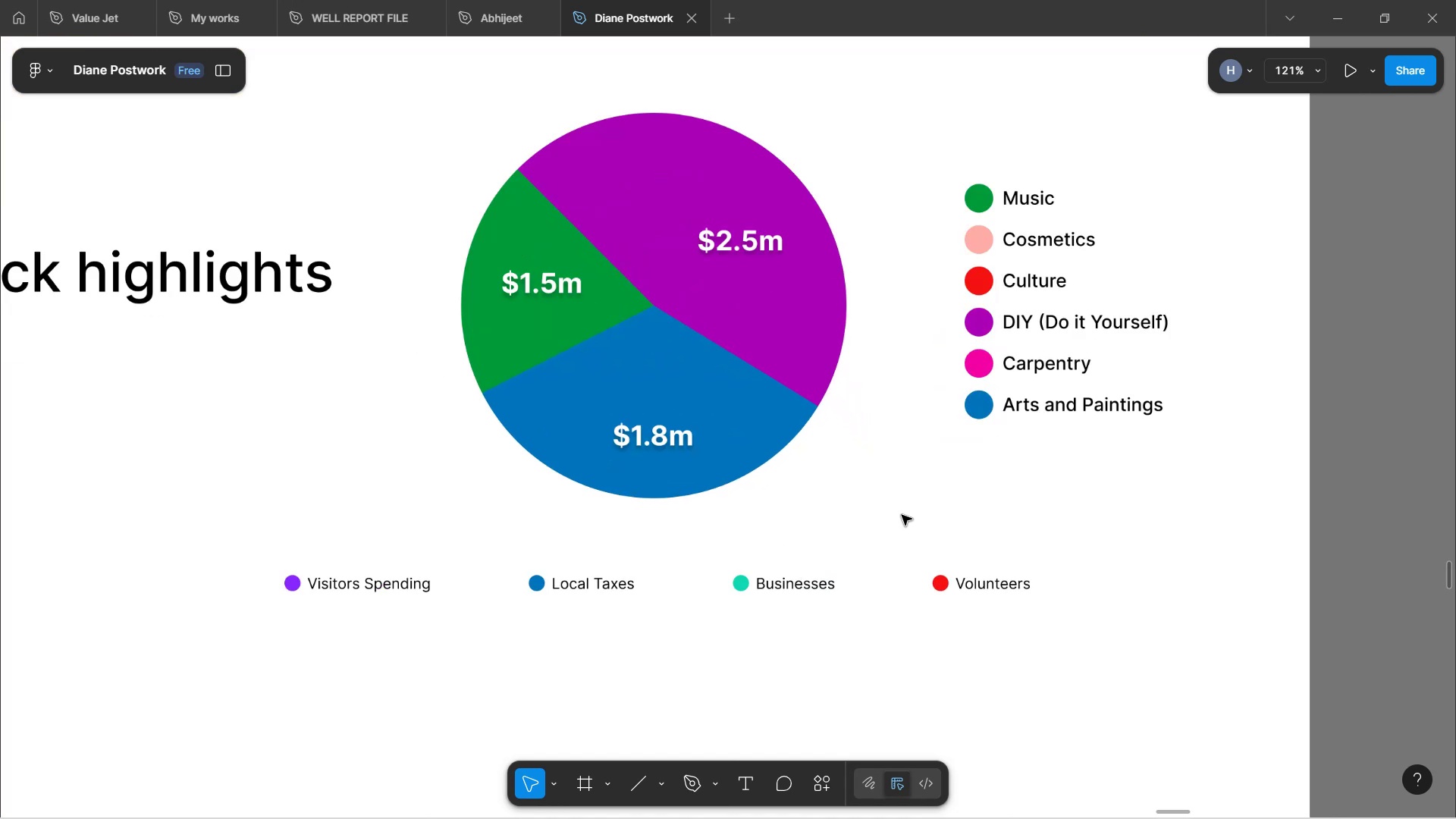 
double_click([954, 585])
 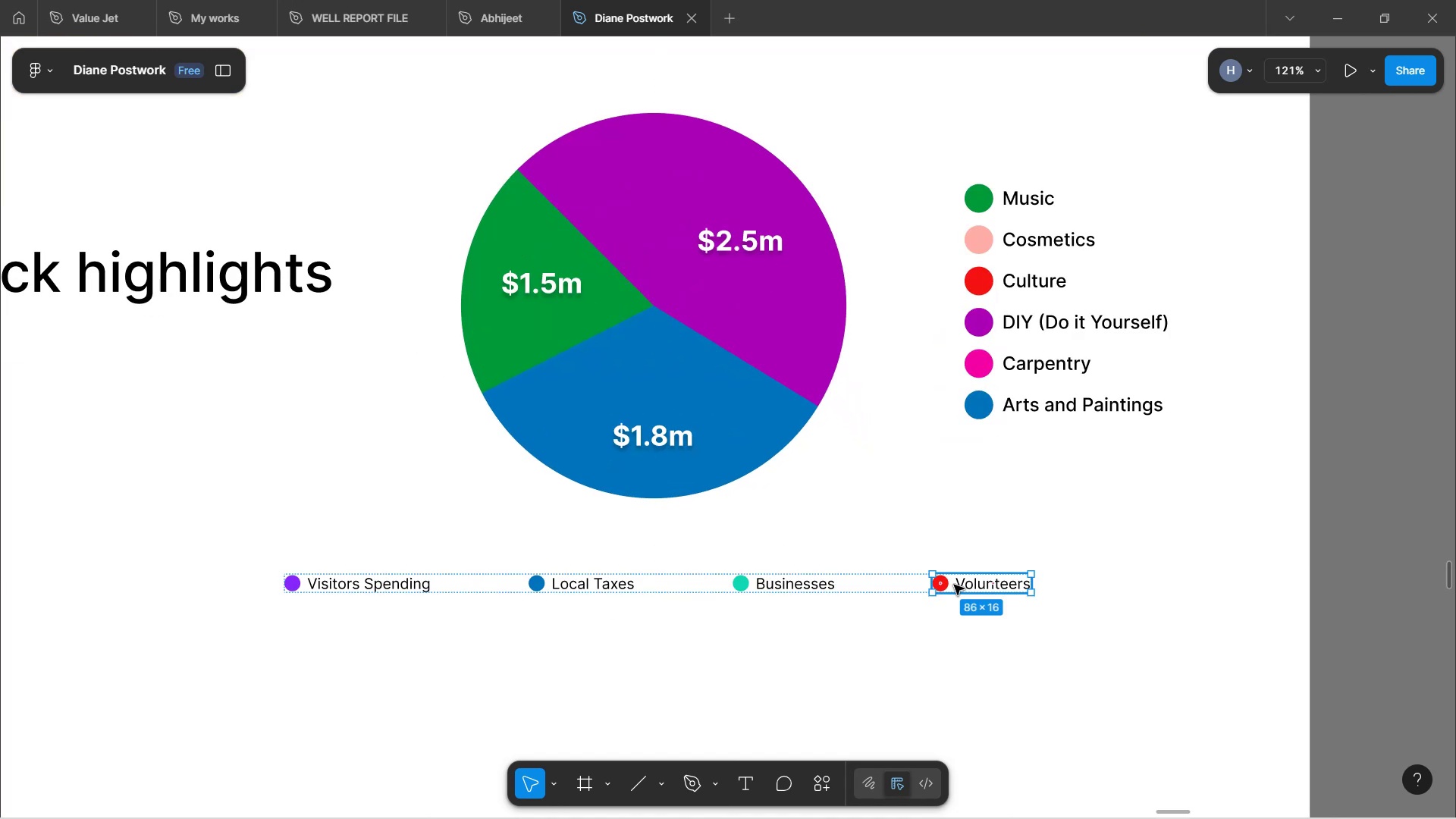 
hold_key(key=Backspace, duration=0.31)
 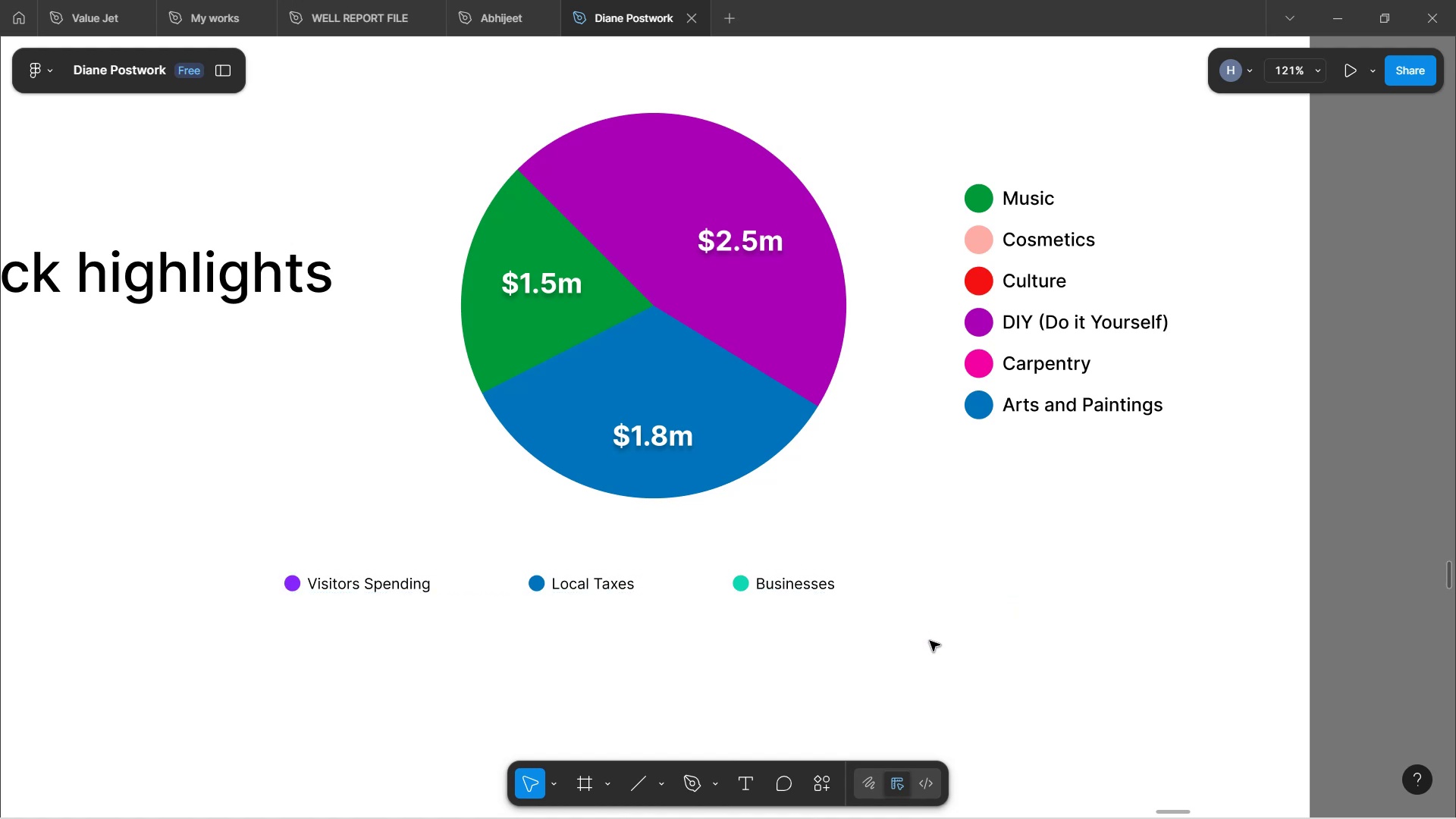 
left_click([933, 644])
 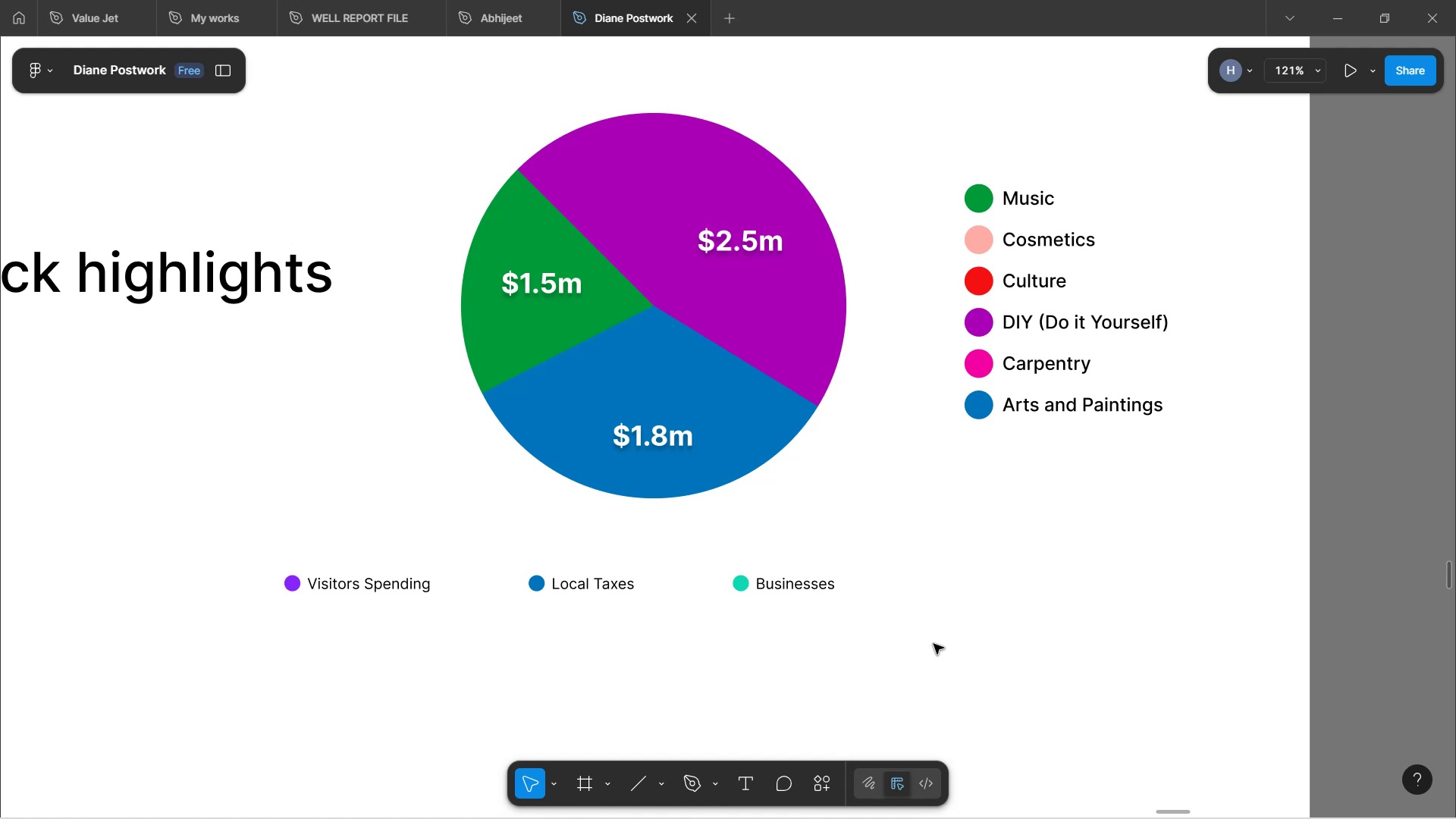 
wait(34.68)
 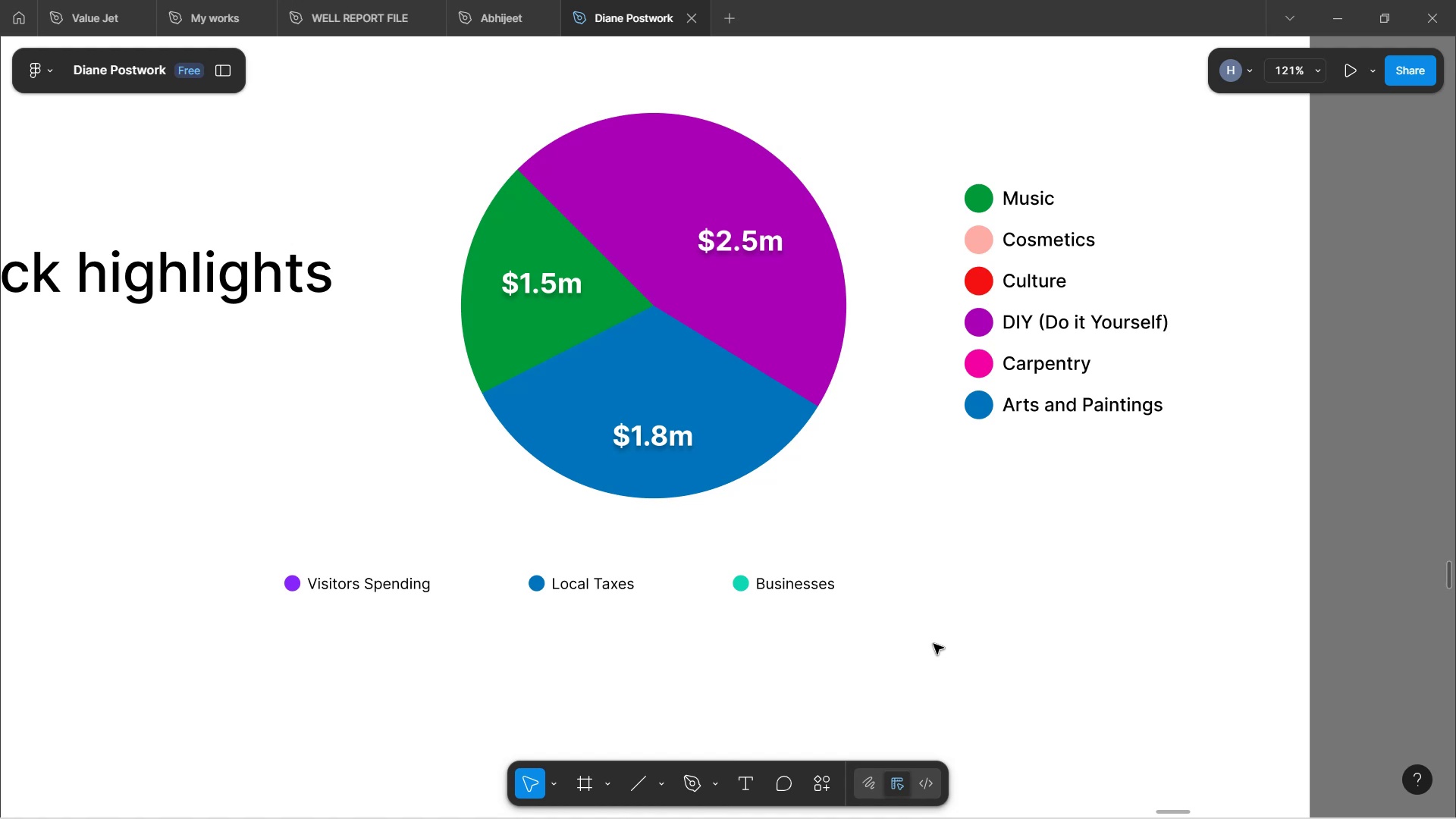 
scroll: coordinate [902, 495], scroll_direction: up, amount: 2.0
 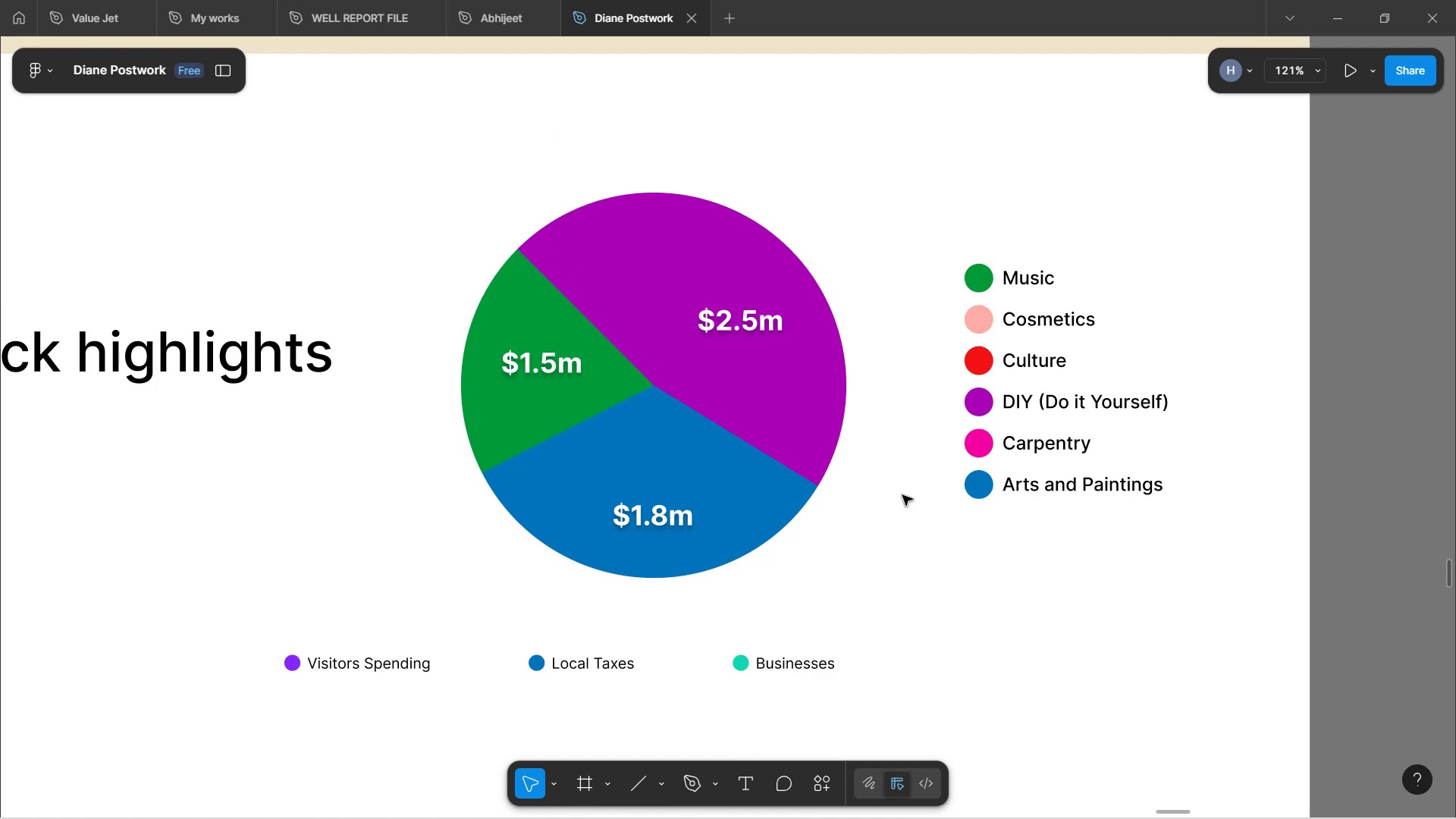 
hold_key(key=ControlLeft, duration=1.52)
scroll: coordinate [902, 495], scroll_direction: down, amount: 2.0
 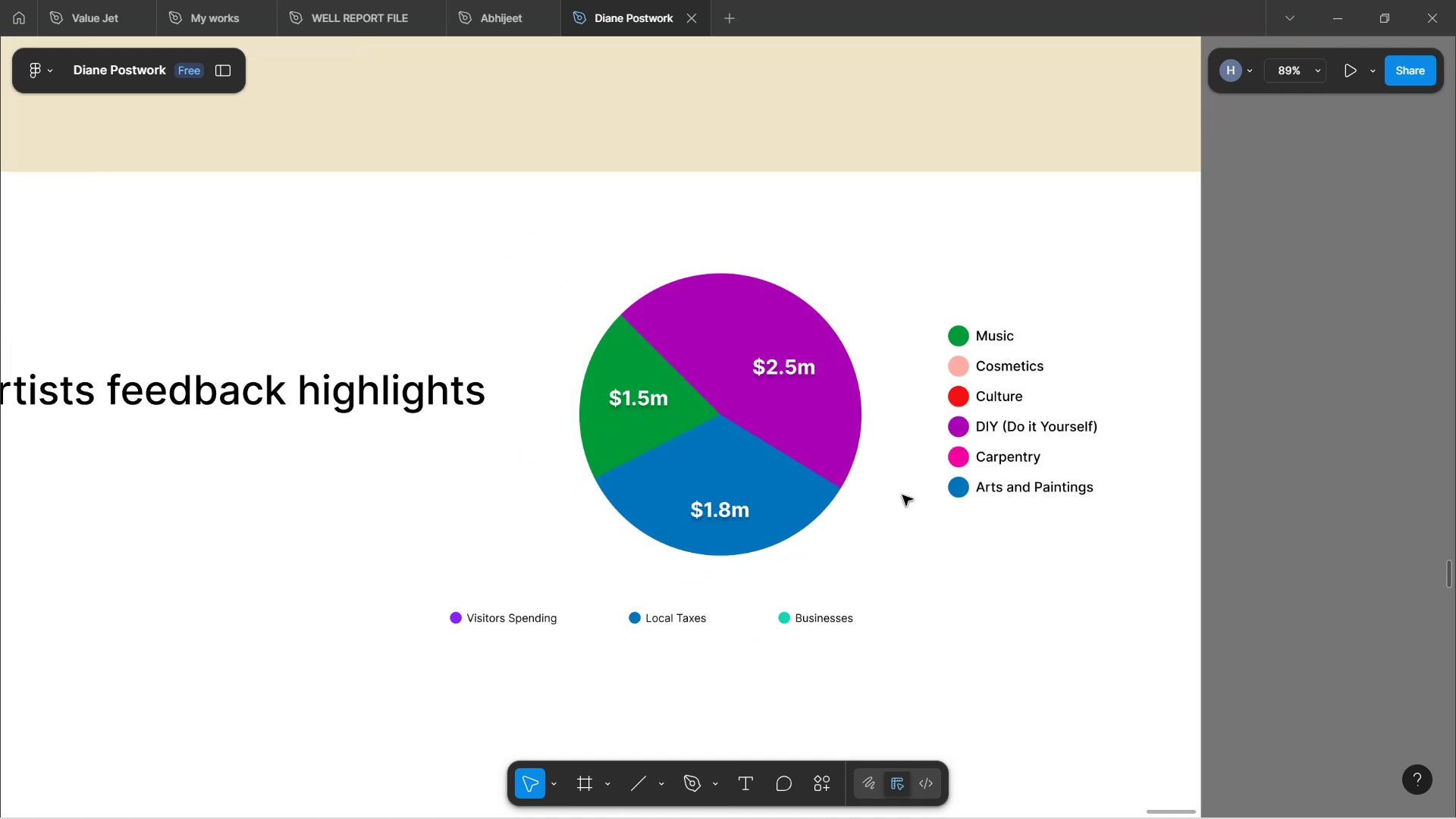 
hold_key(key=ControlLeft, duration=1.52)
 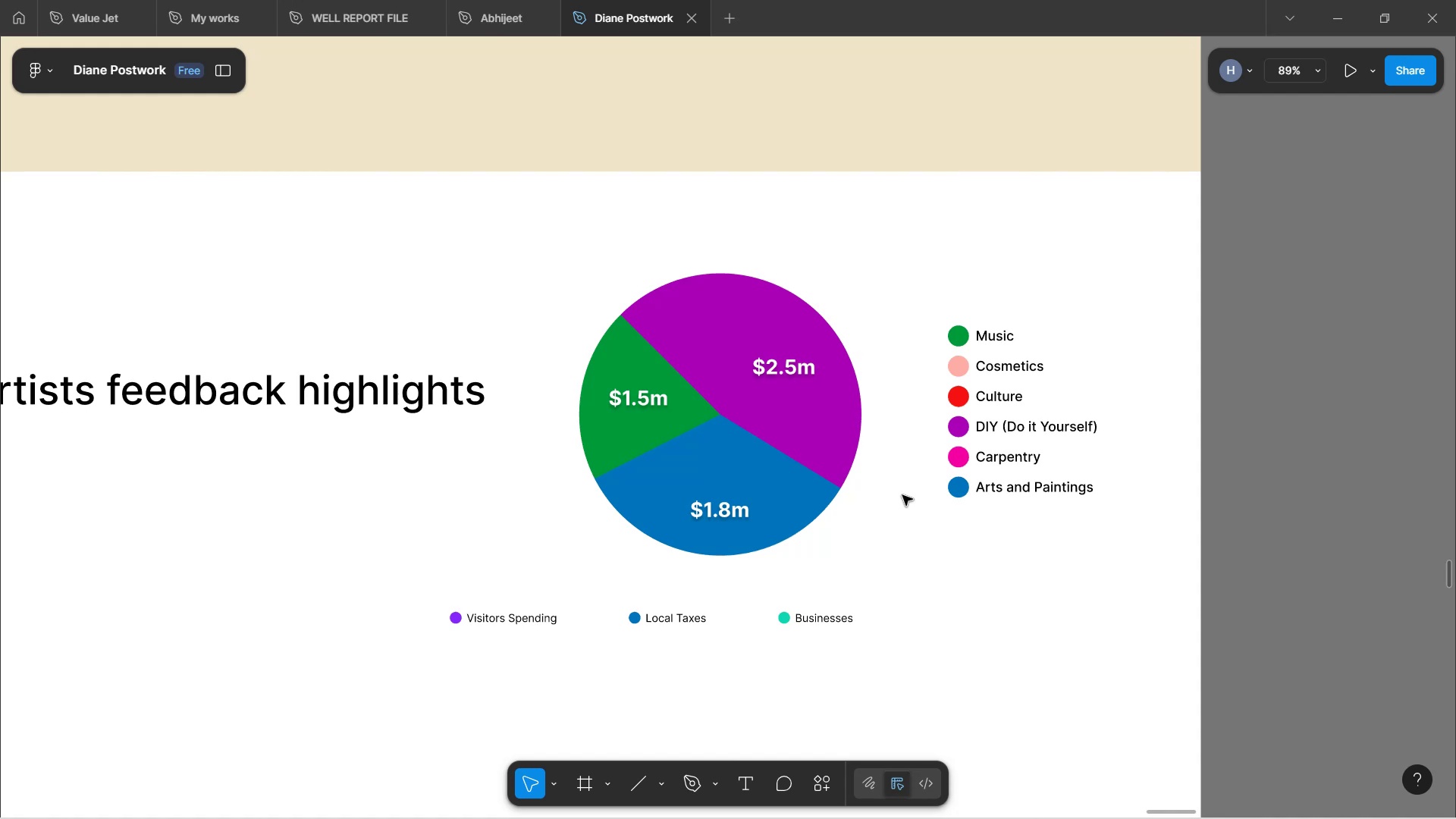 
hold_key(key=ControlLeft, duration=1.52)
 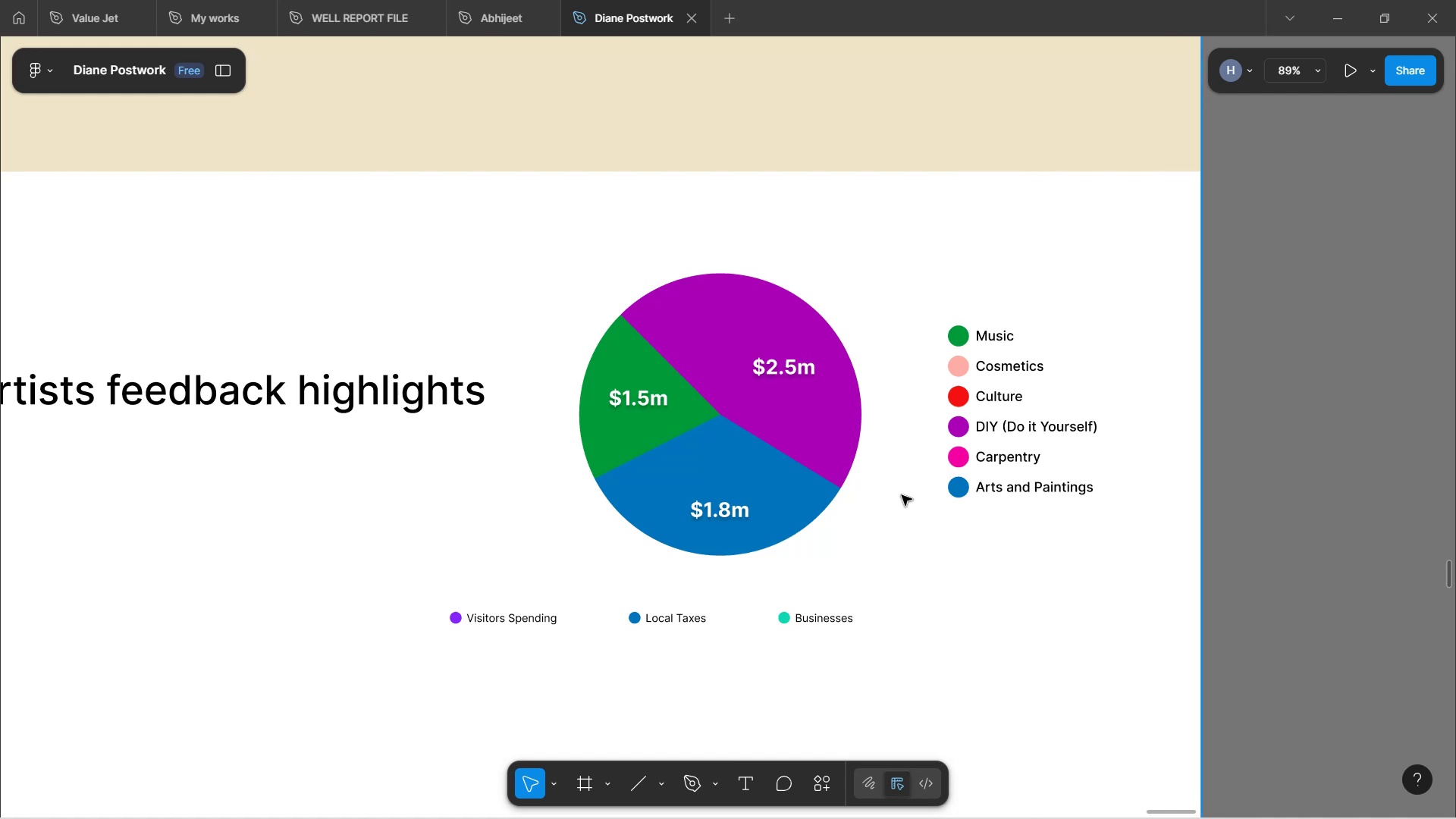 
hold_key(key=ControlLeft, duration=1.51)
 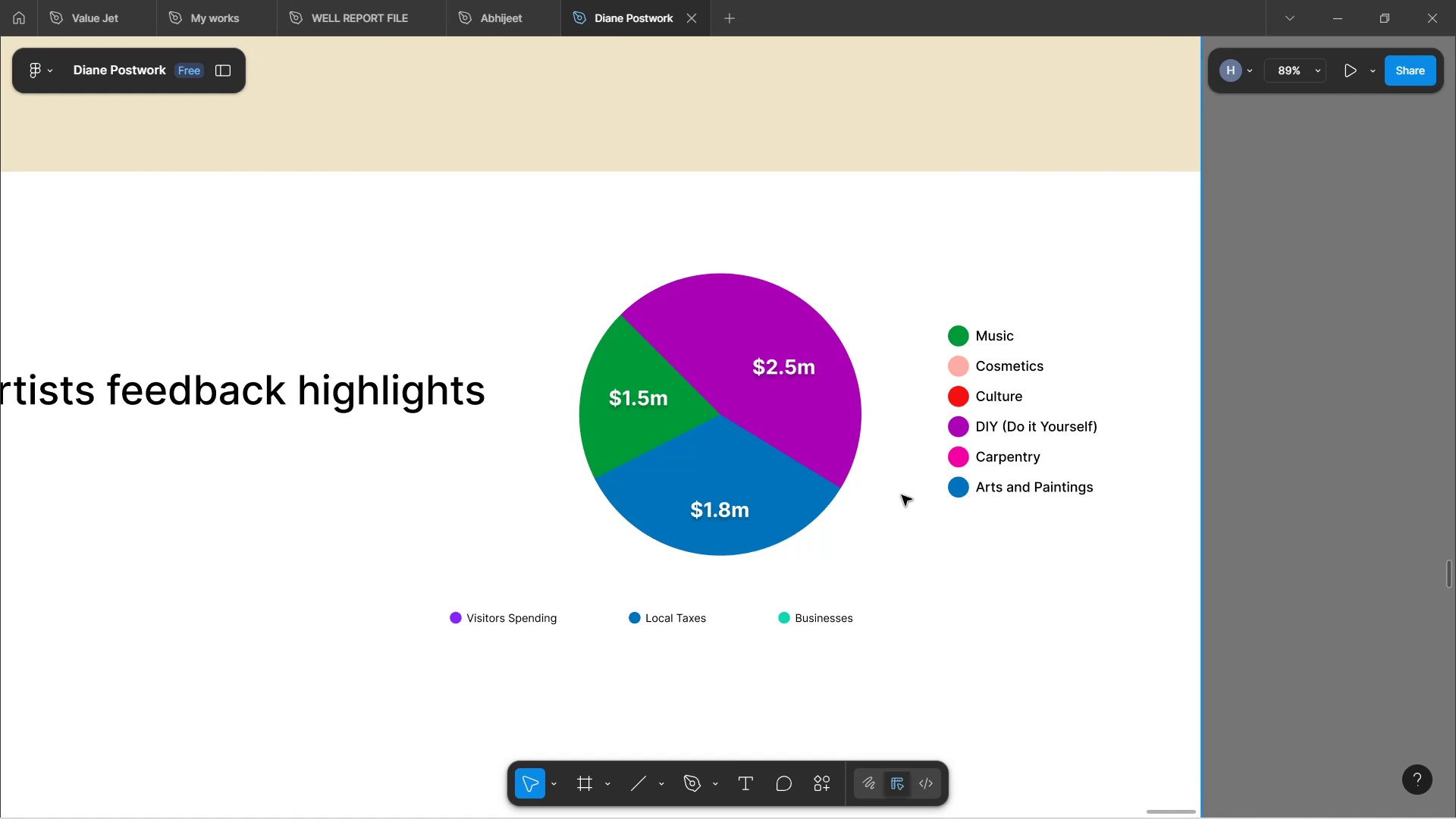 
hold_key(key=ControlLeft, duration=1.54)
 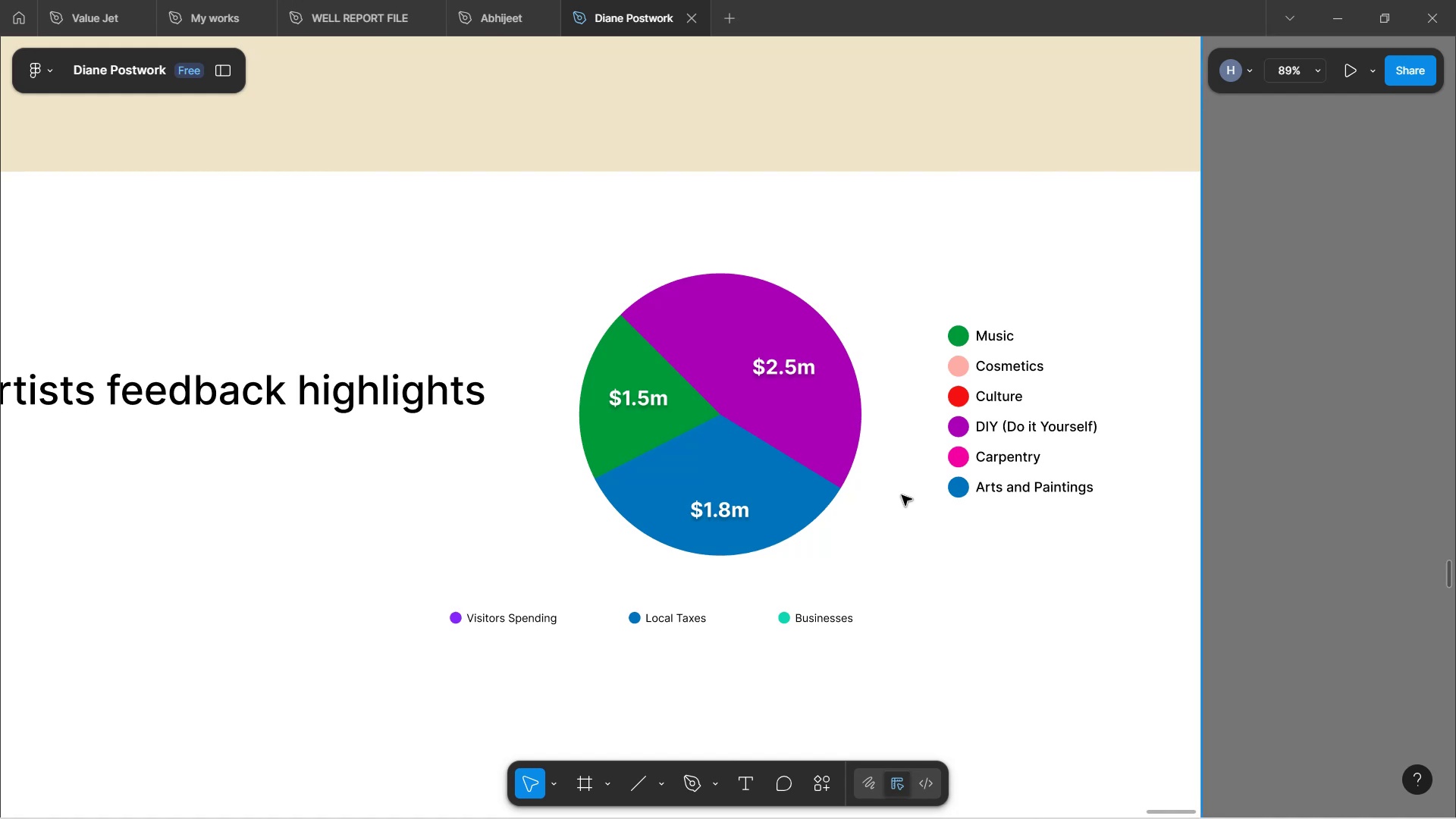 
hold_key(key=ControlLeft, duration=1.15)
 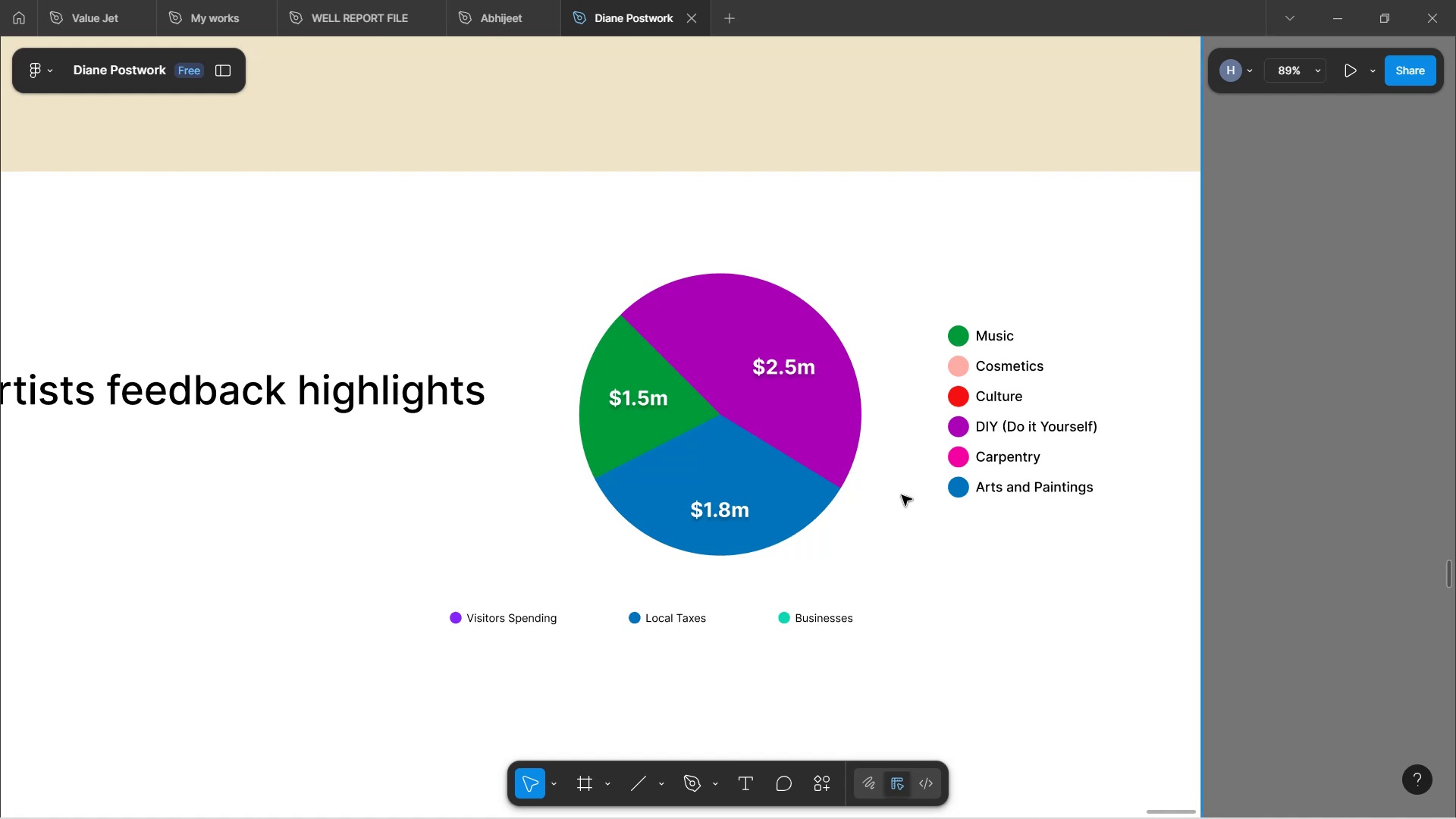 
hold_key(key=ControlLeft, duration=18.59)
 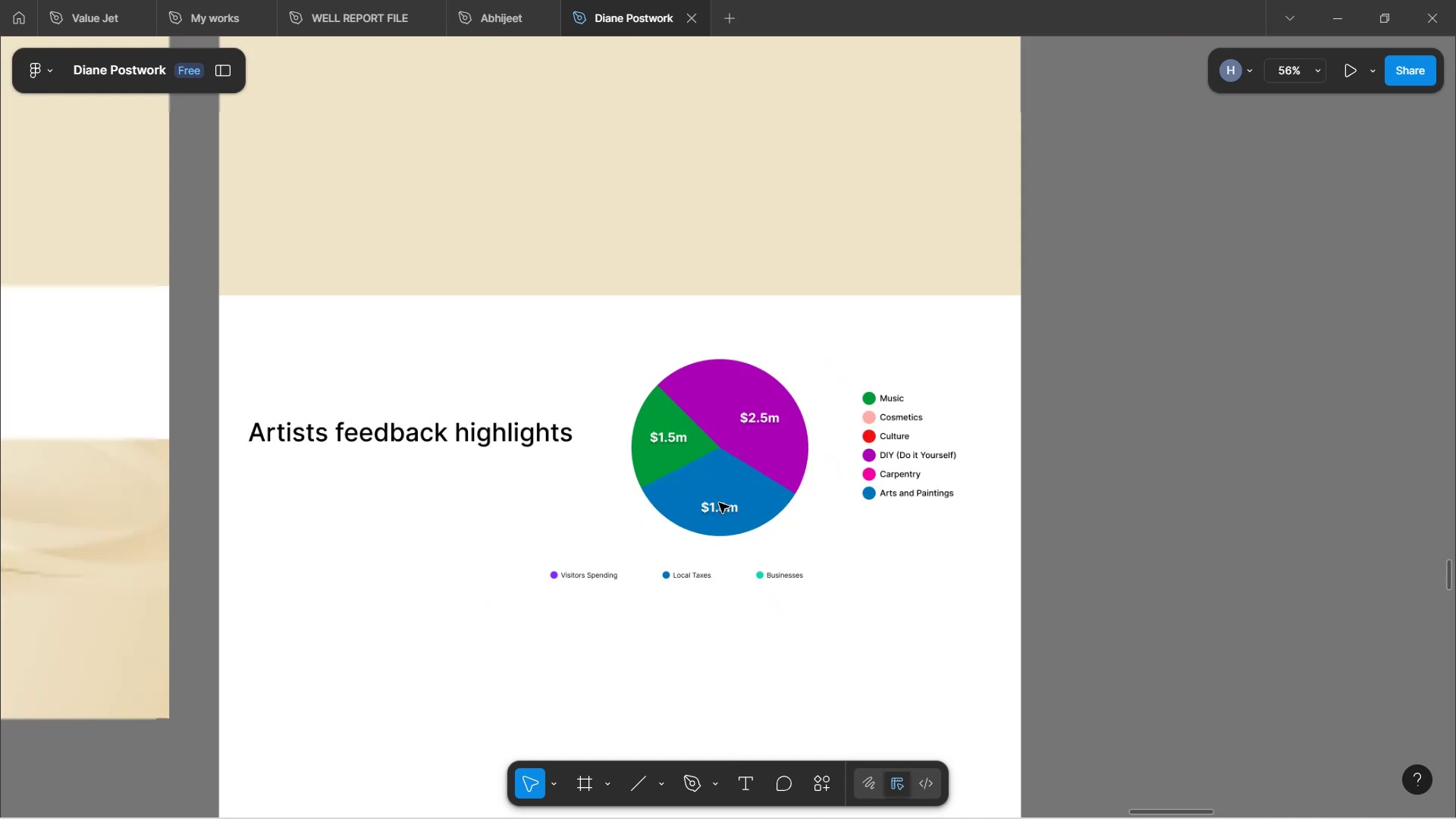 
hold_key(key=ControlLeft, duration=0.88)
scroll: coordinate [719, 503], scroll_direction: down, amount: 3.0
 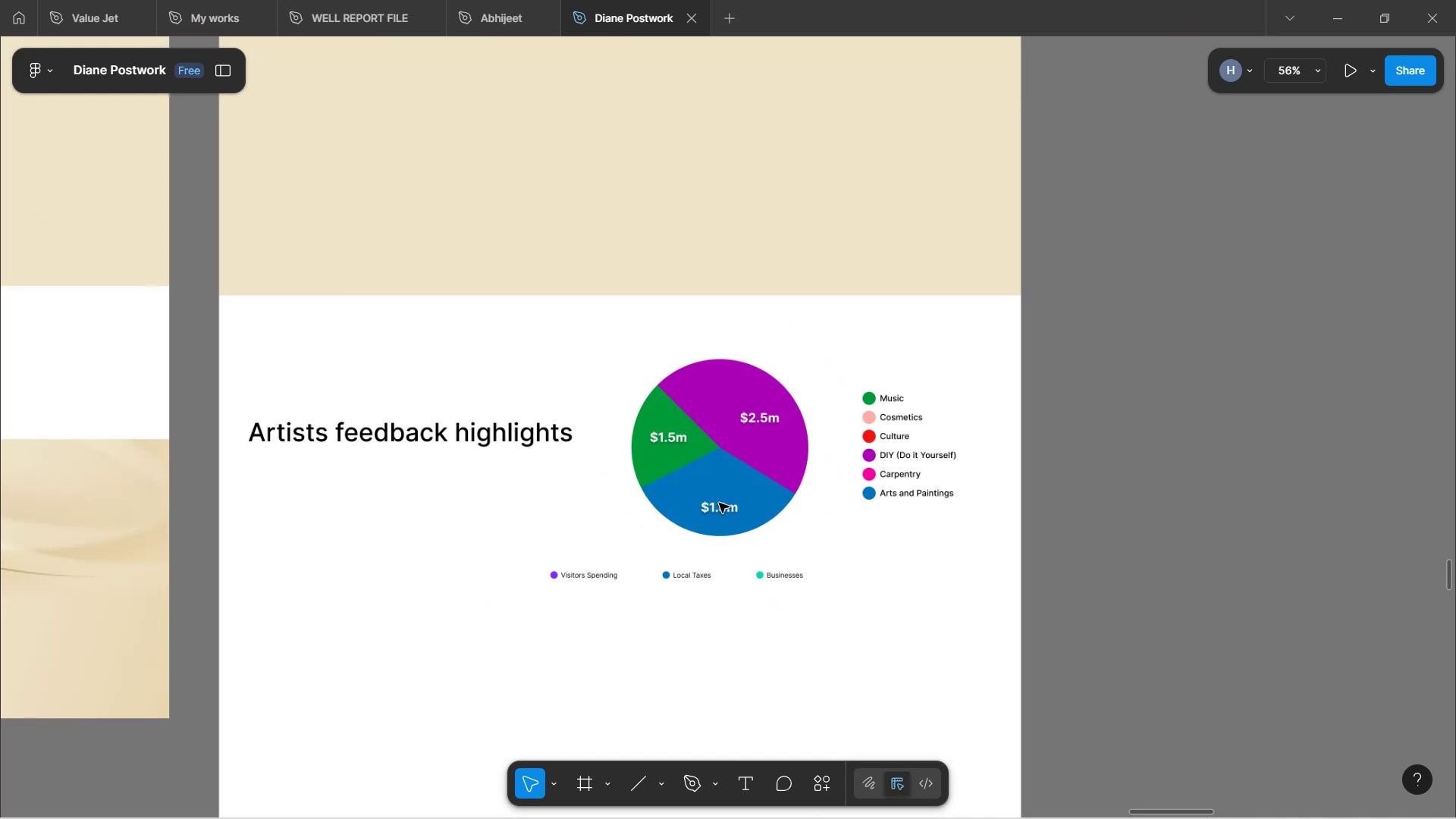 
hold_key(key=ControlLeft, duration=0.89)
scroll: coordinate [878, 460], scroll_direction: up, amount: 6.0
 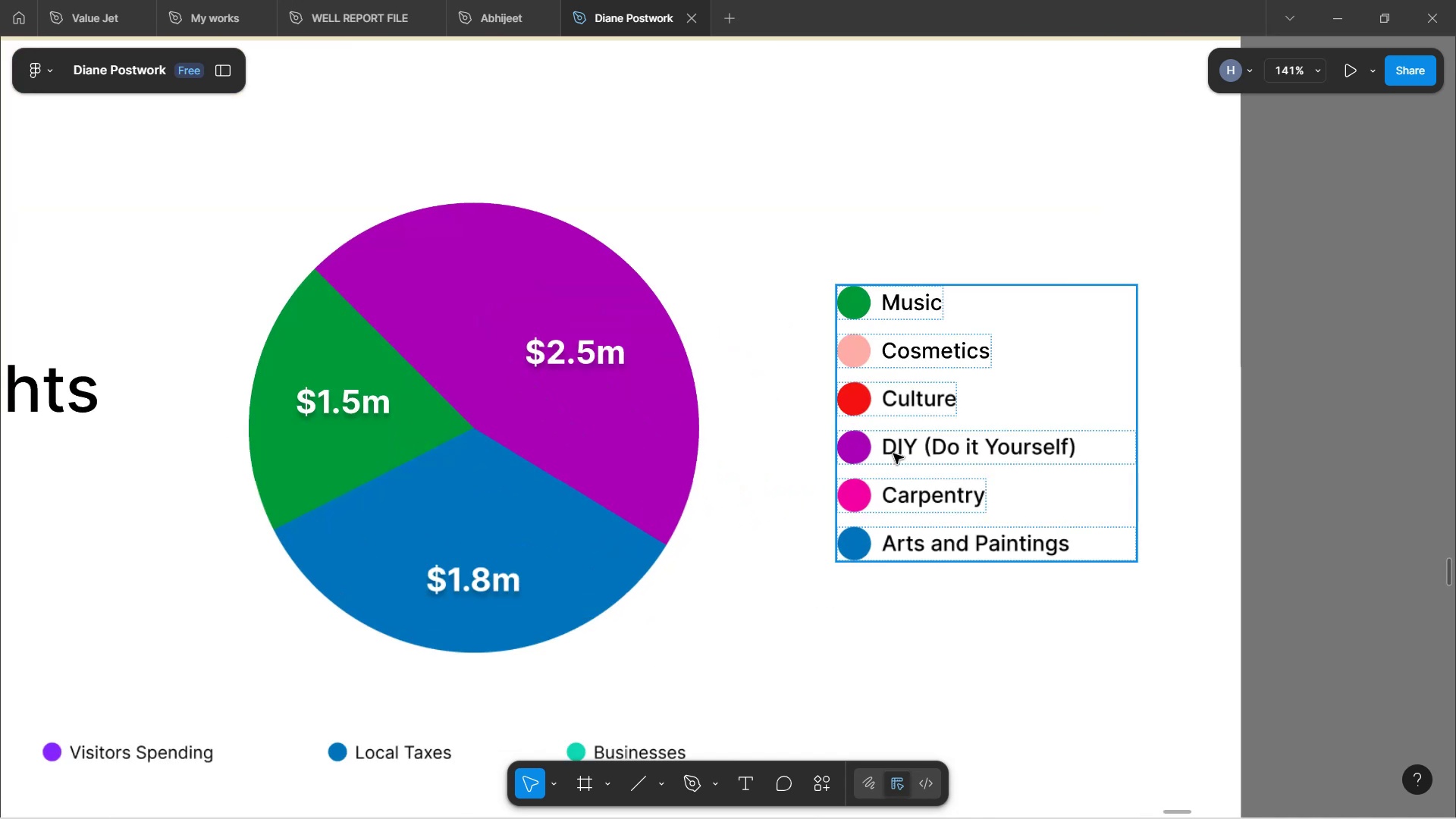 
double_click([893, 453])
 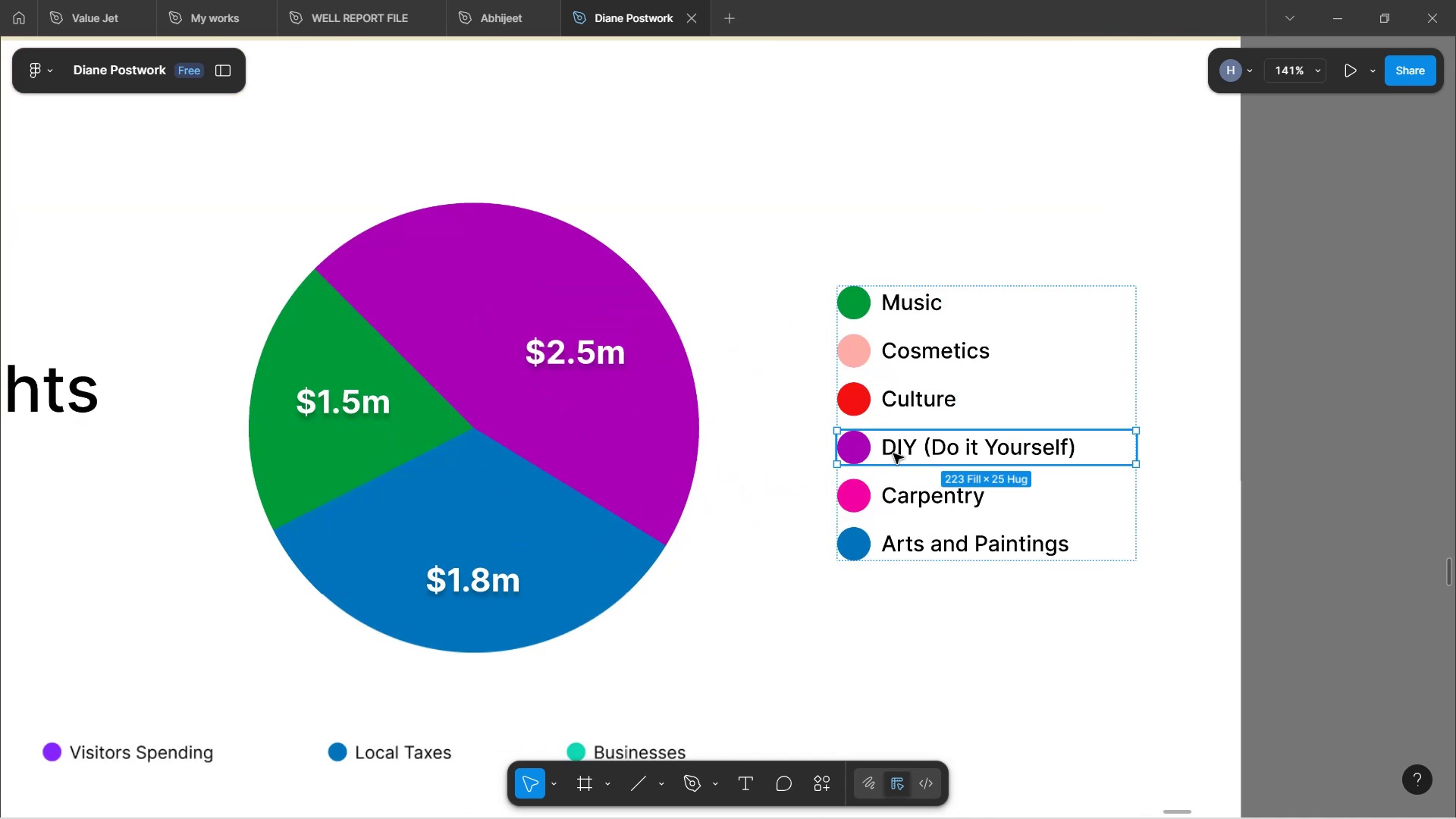 
key(Backspace)
 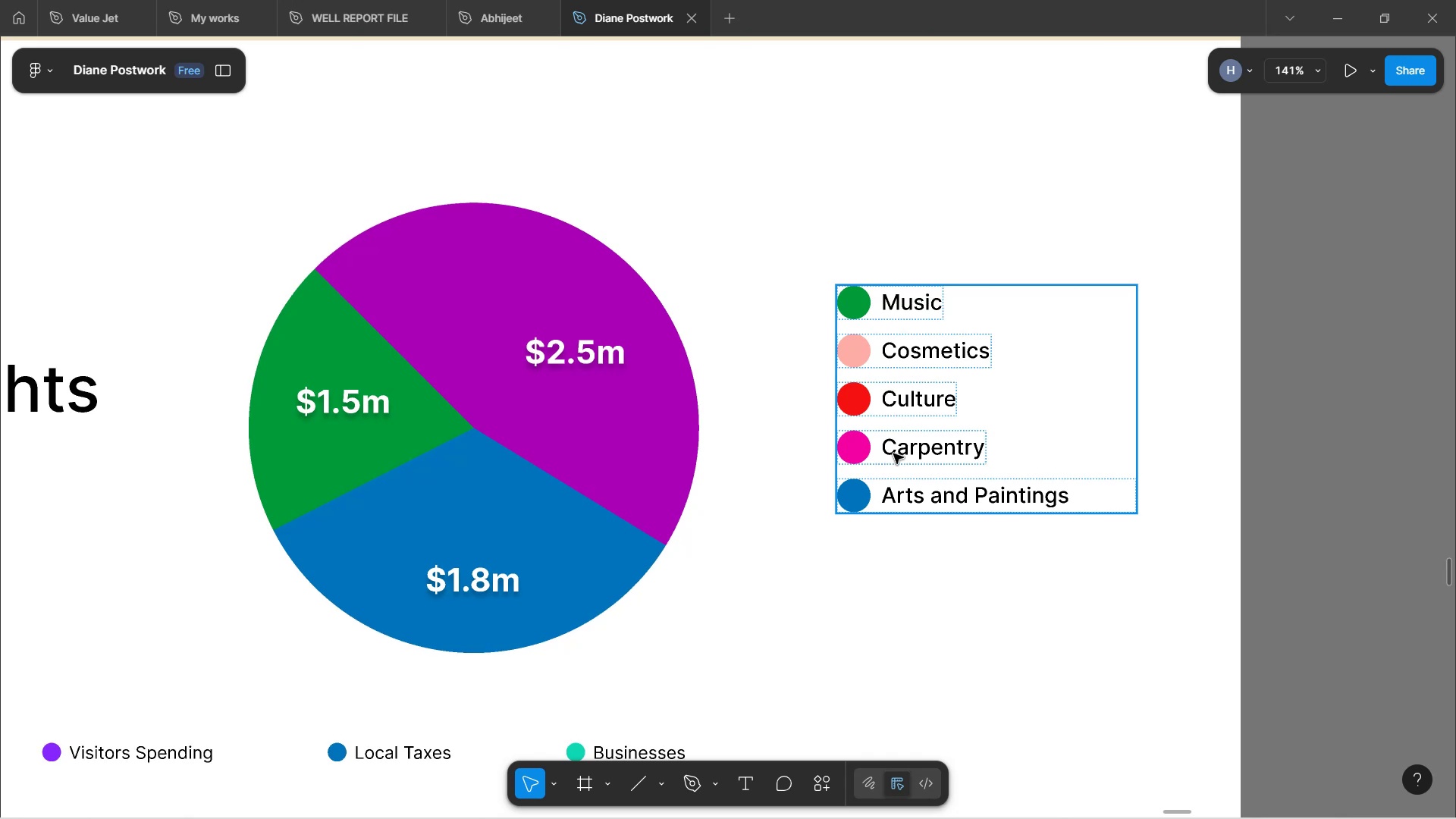 
left_click([937, 450])
 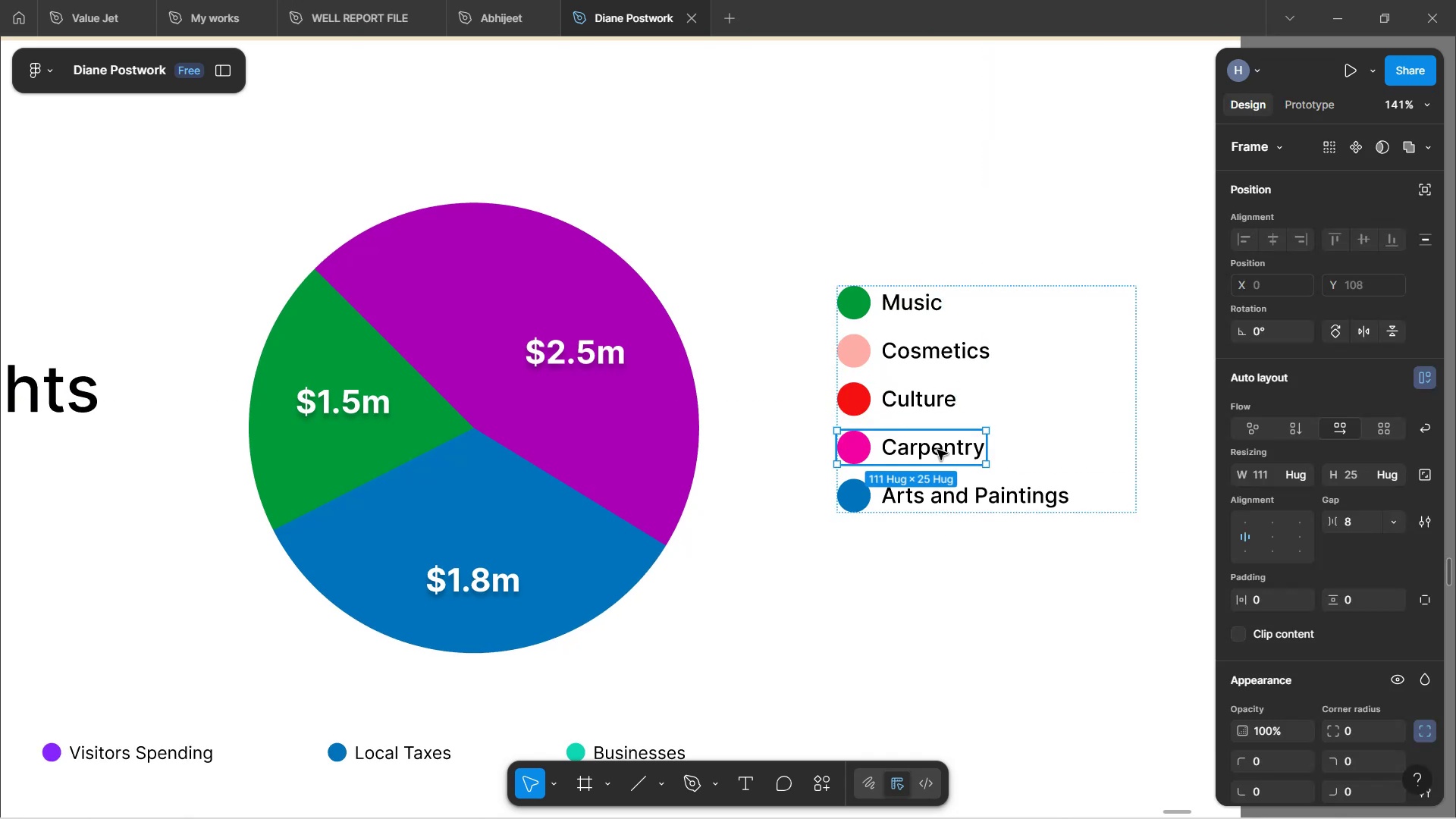 
key(Backspace)
 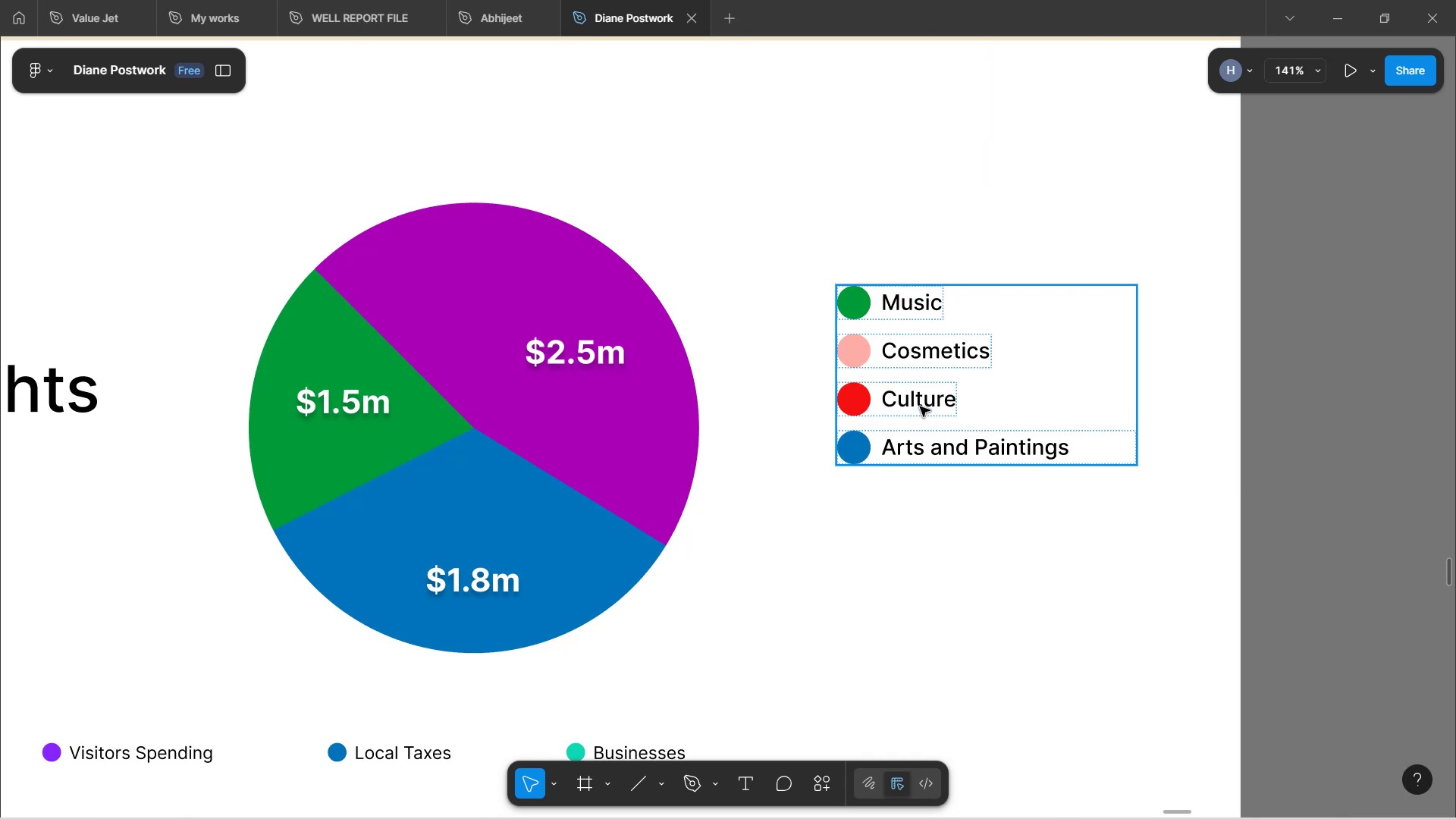 
double_click([919, 406])
 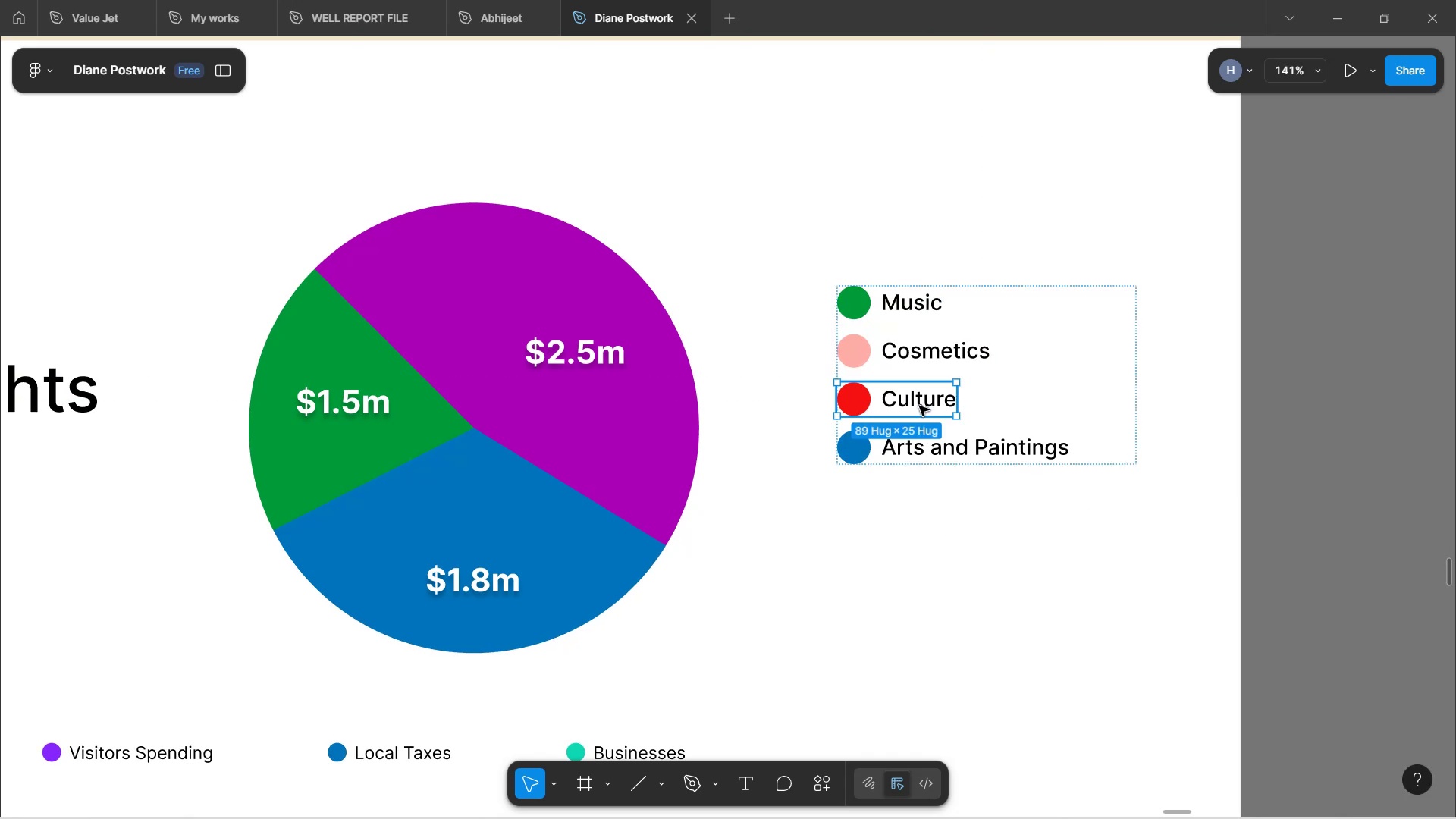 
key(Backspace)
 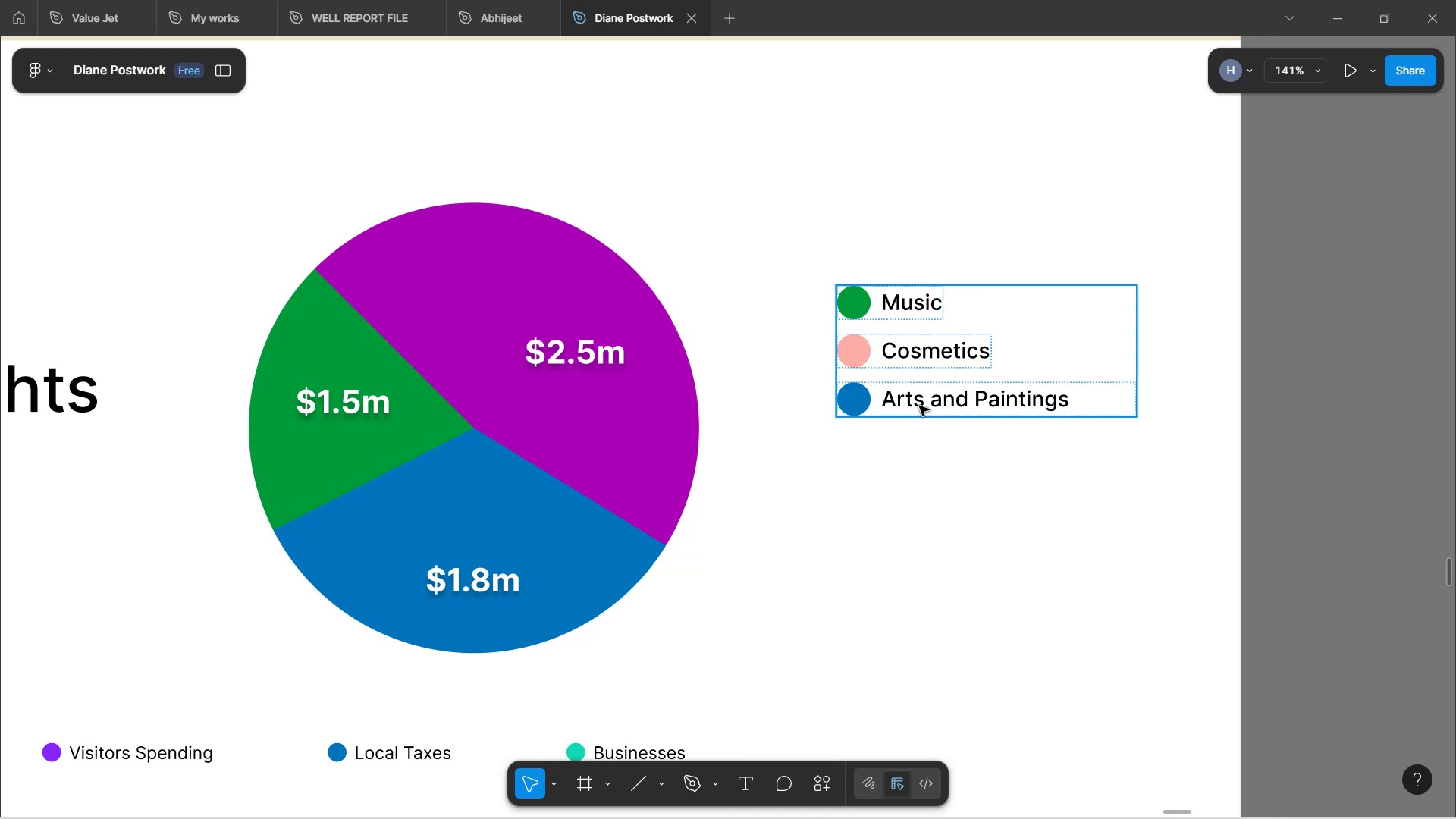 
wait(5.01)
 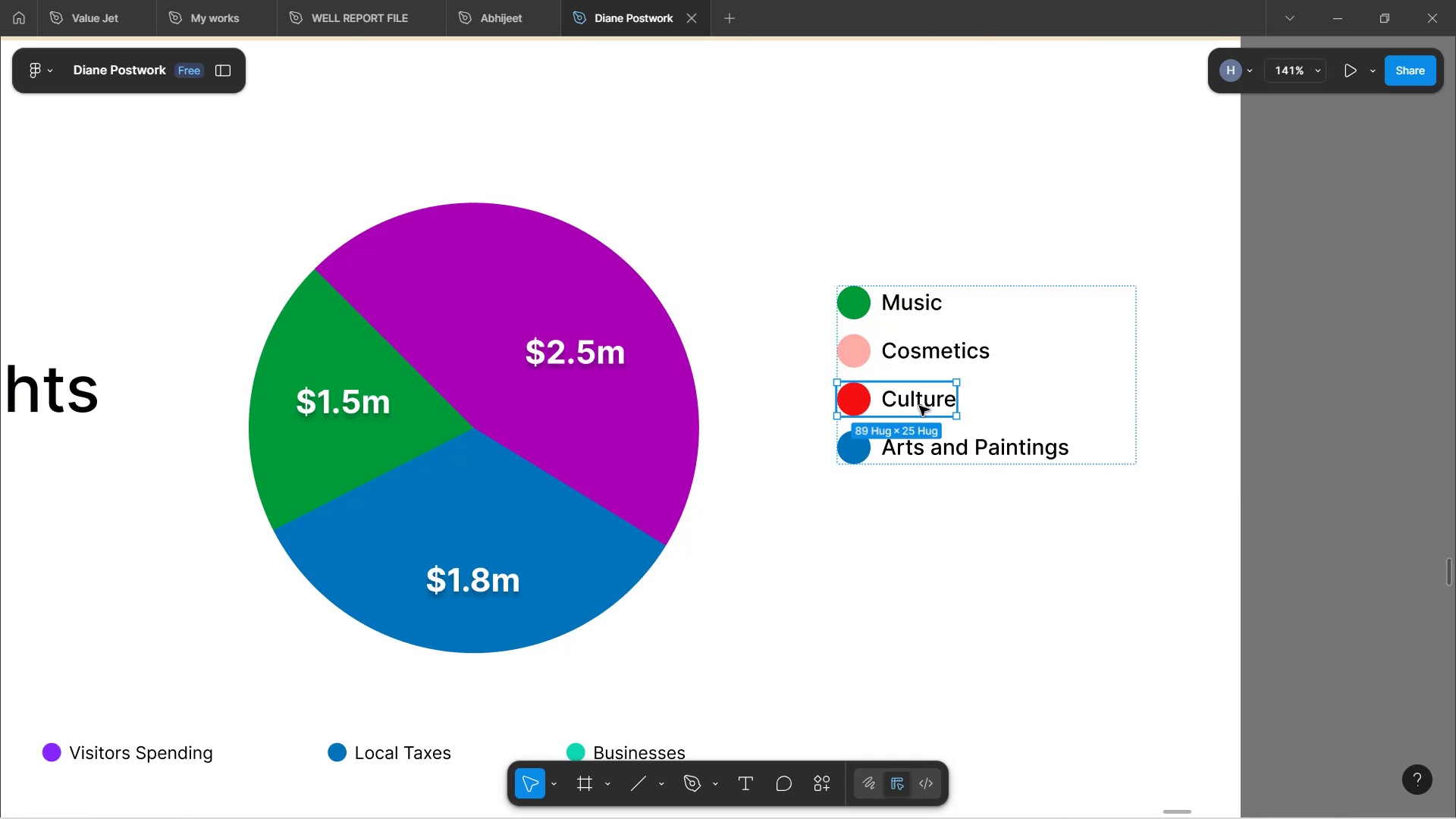 
key(Control+Z)
 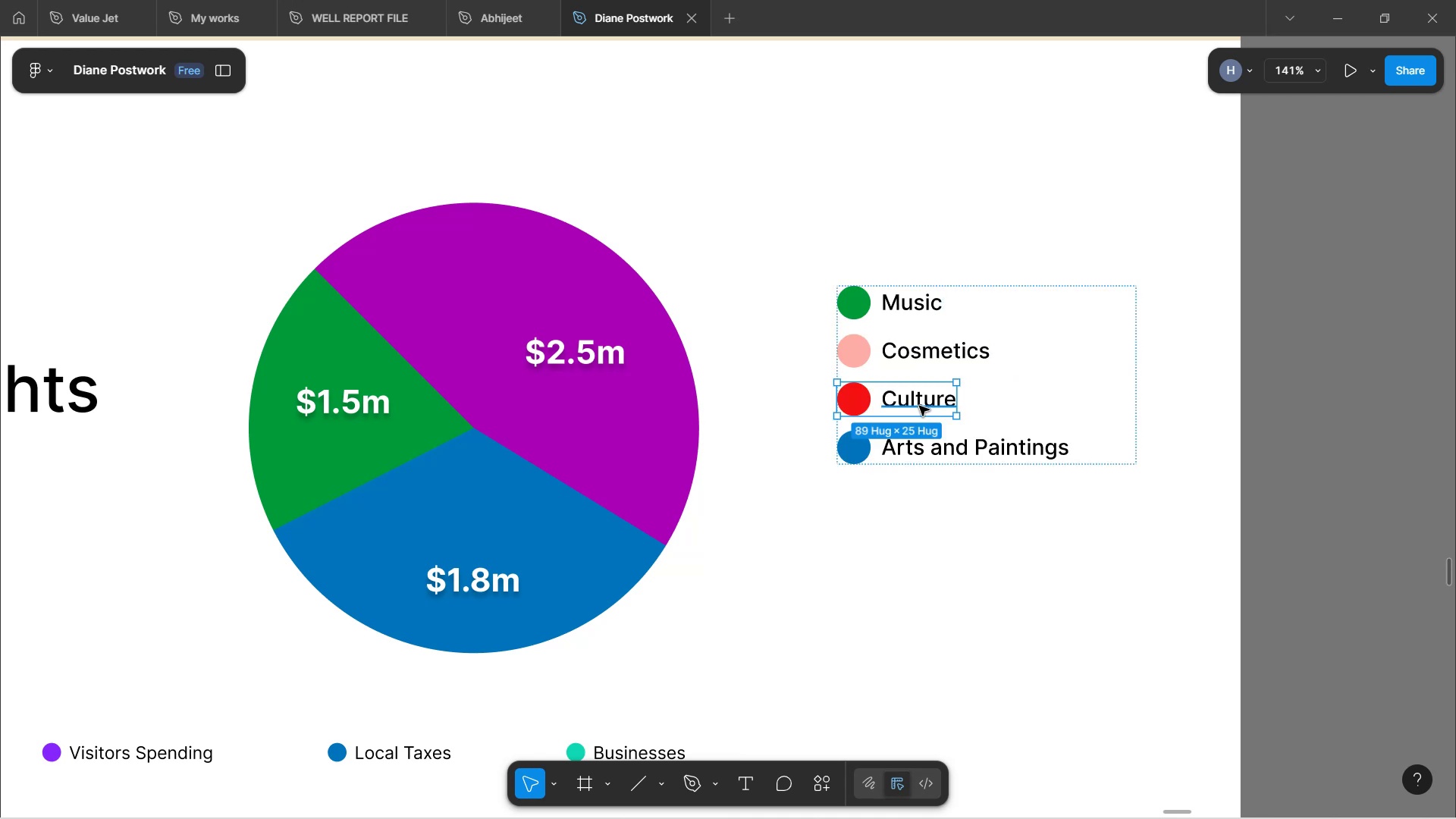 
key(Control+Z)
 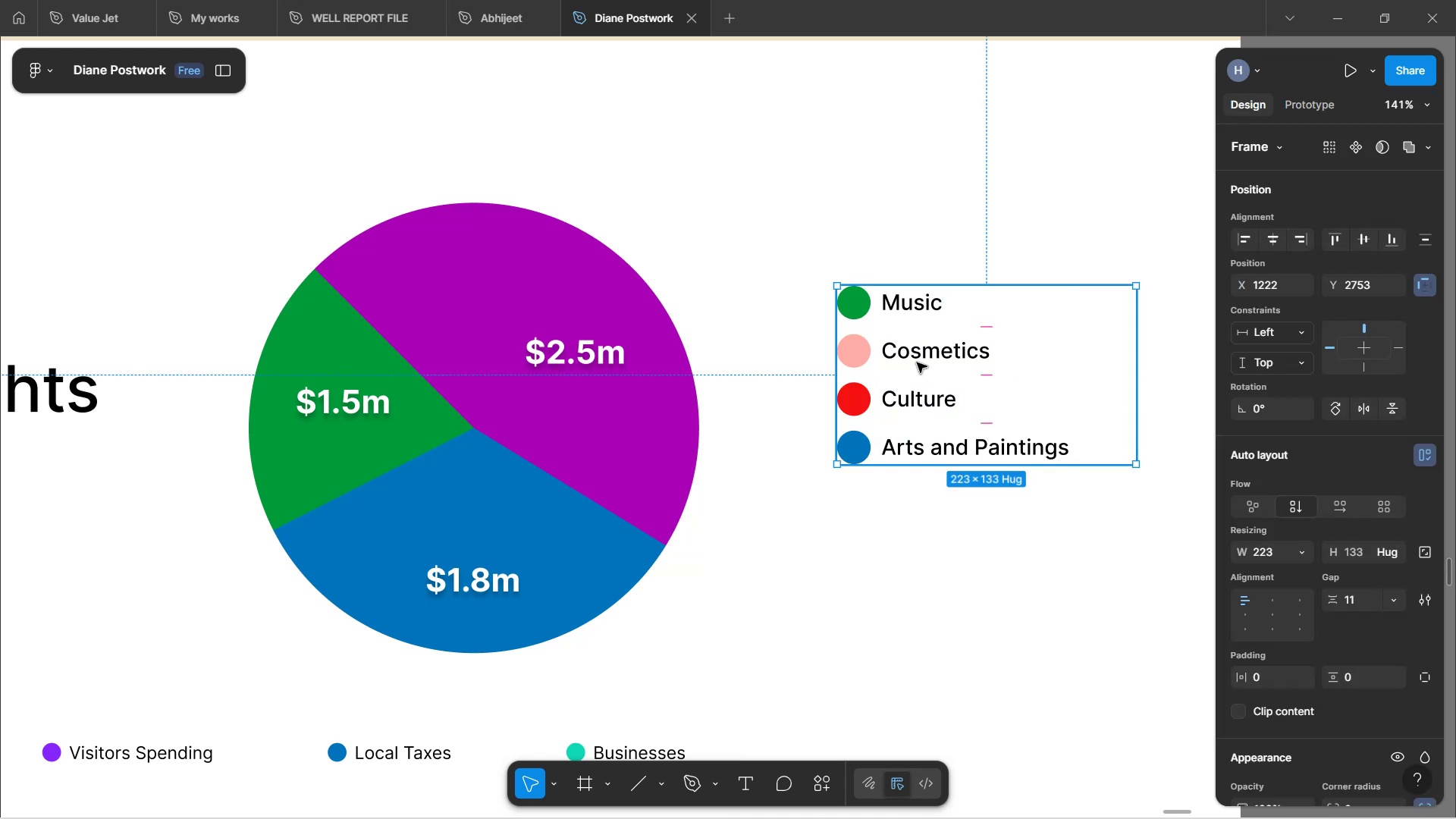 
wait(6.58)
 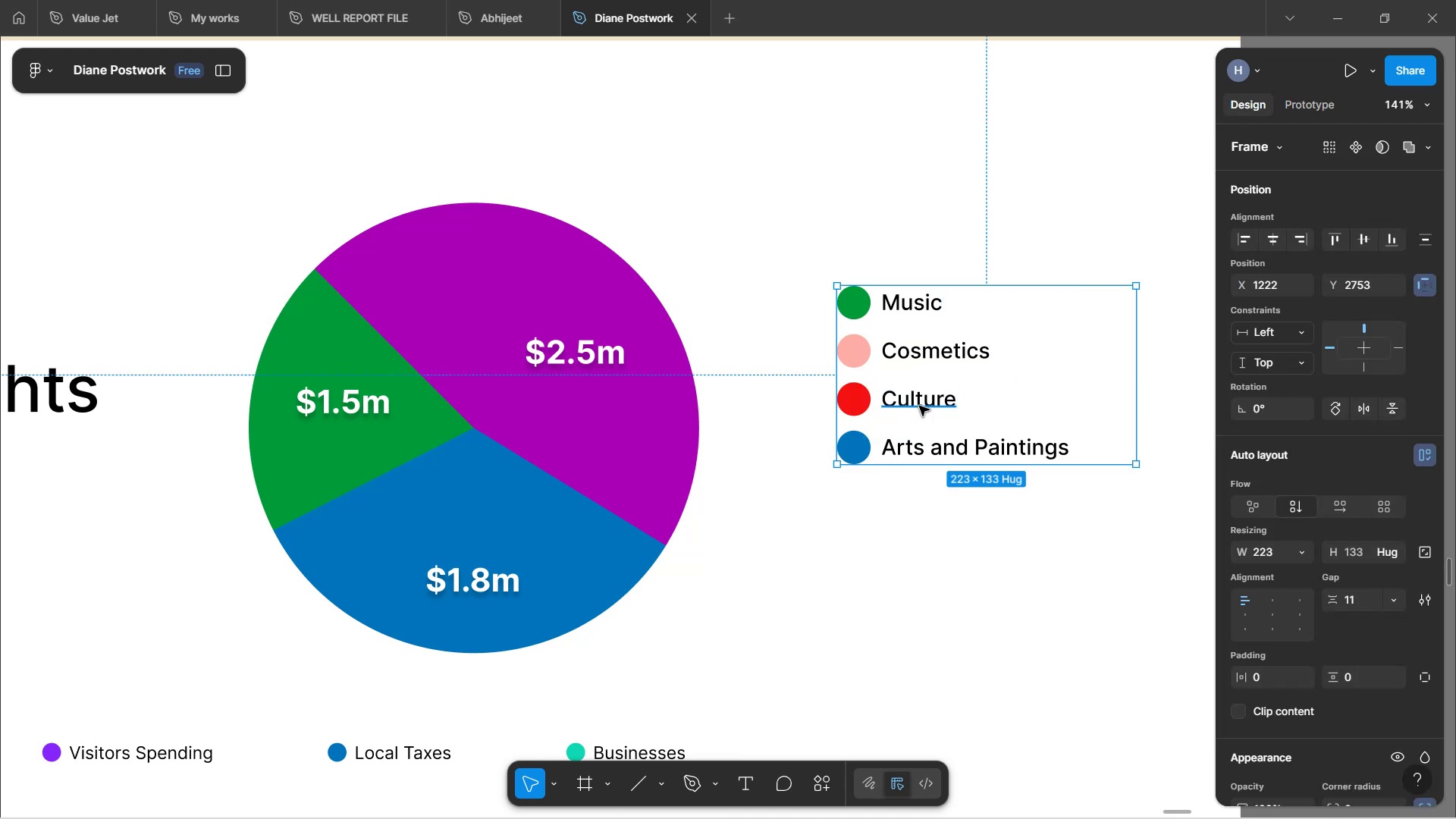 
key(Control+Z)
 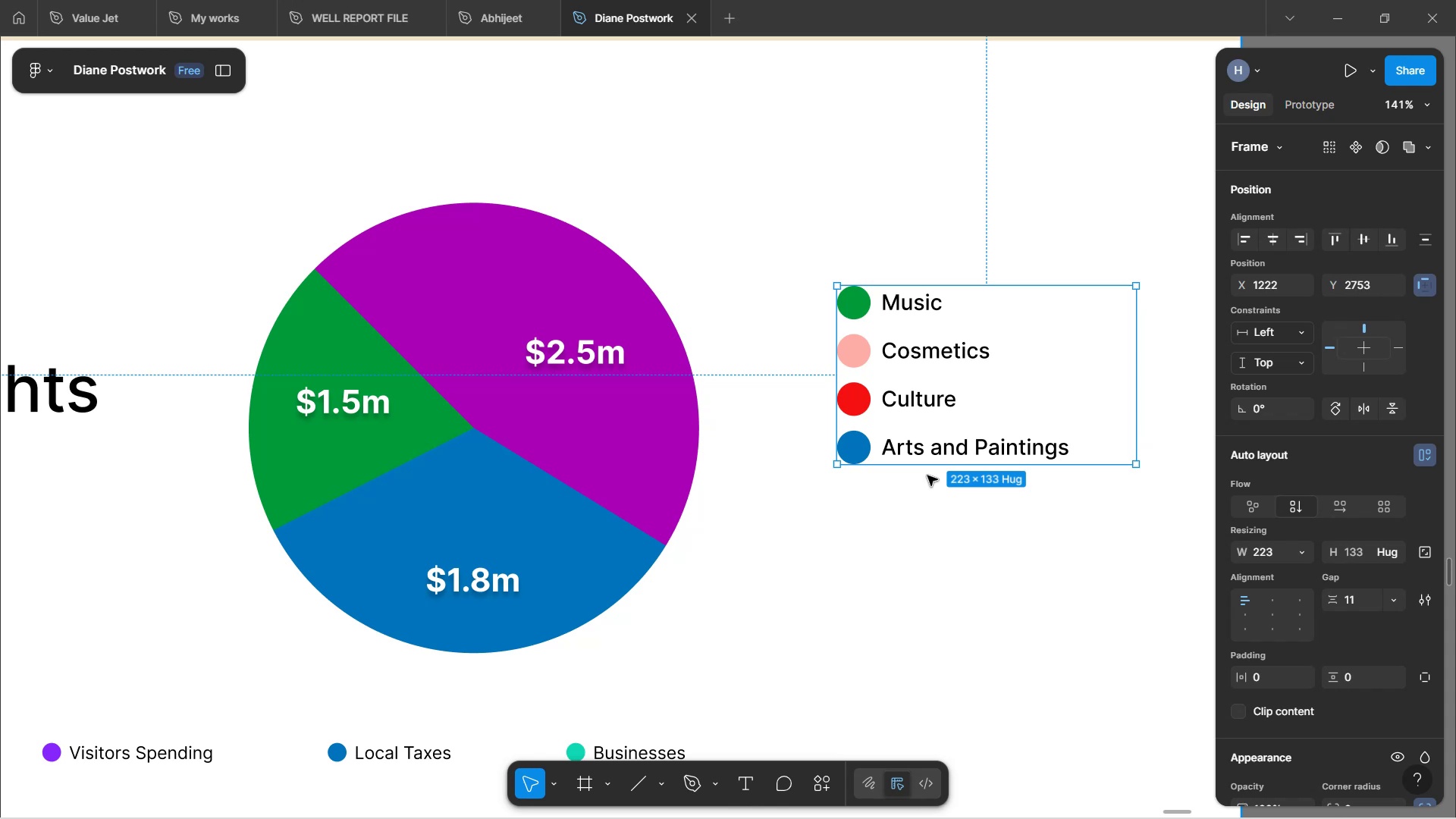 
key(Control+Z)
 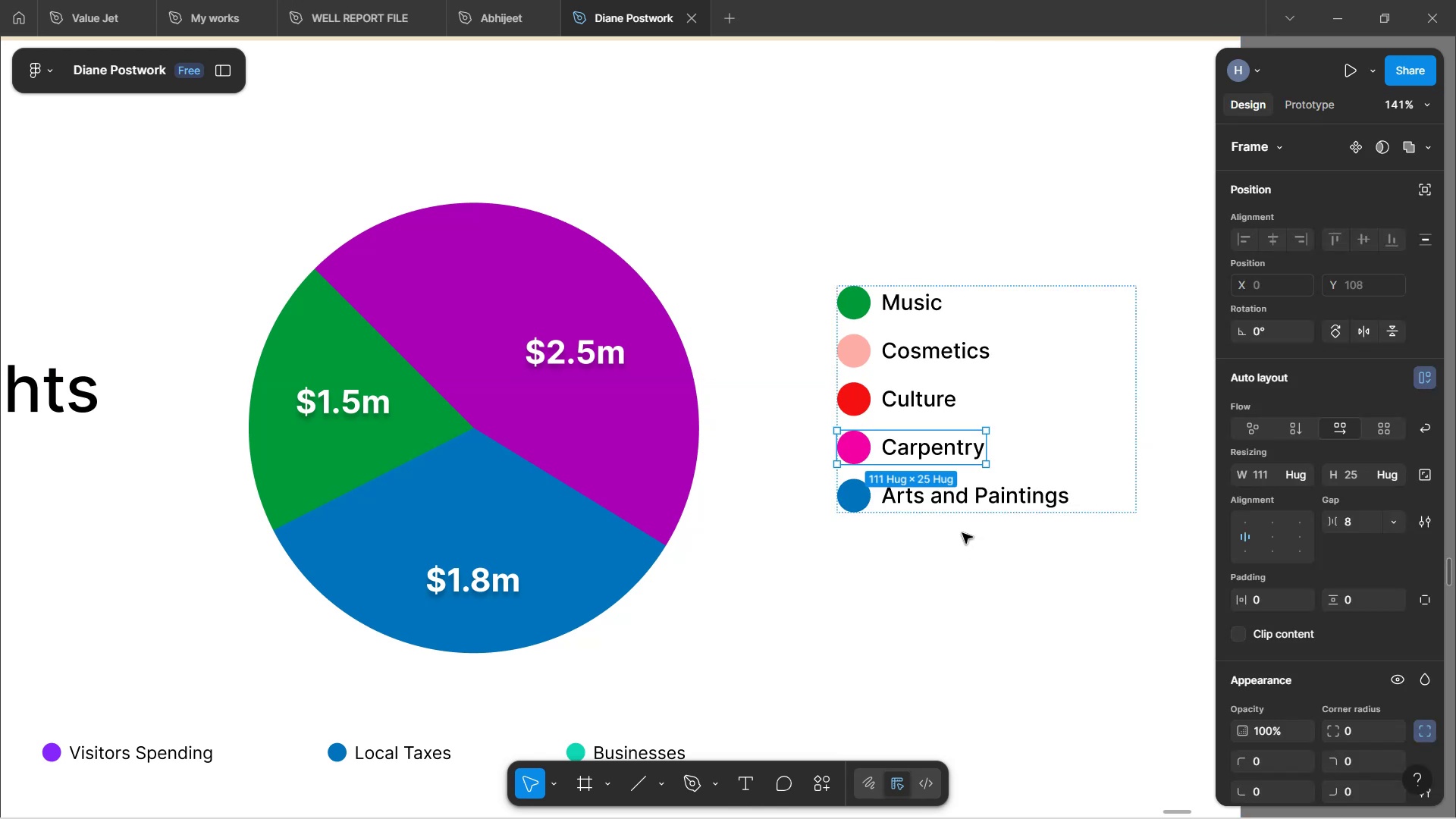 
key(Control+Z)
 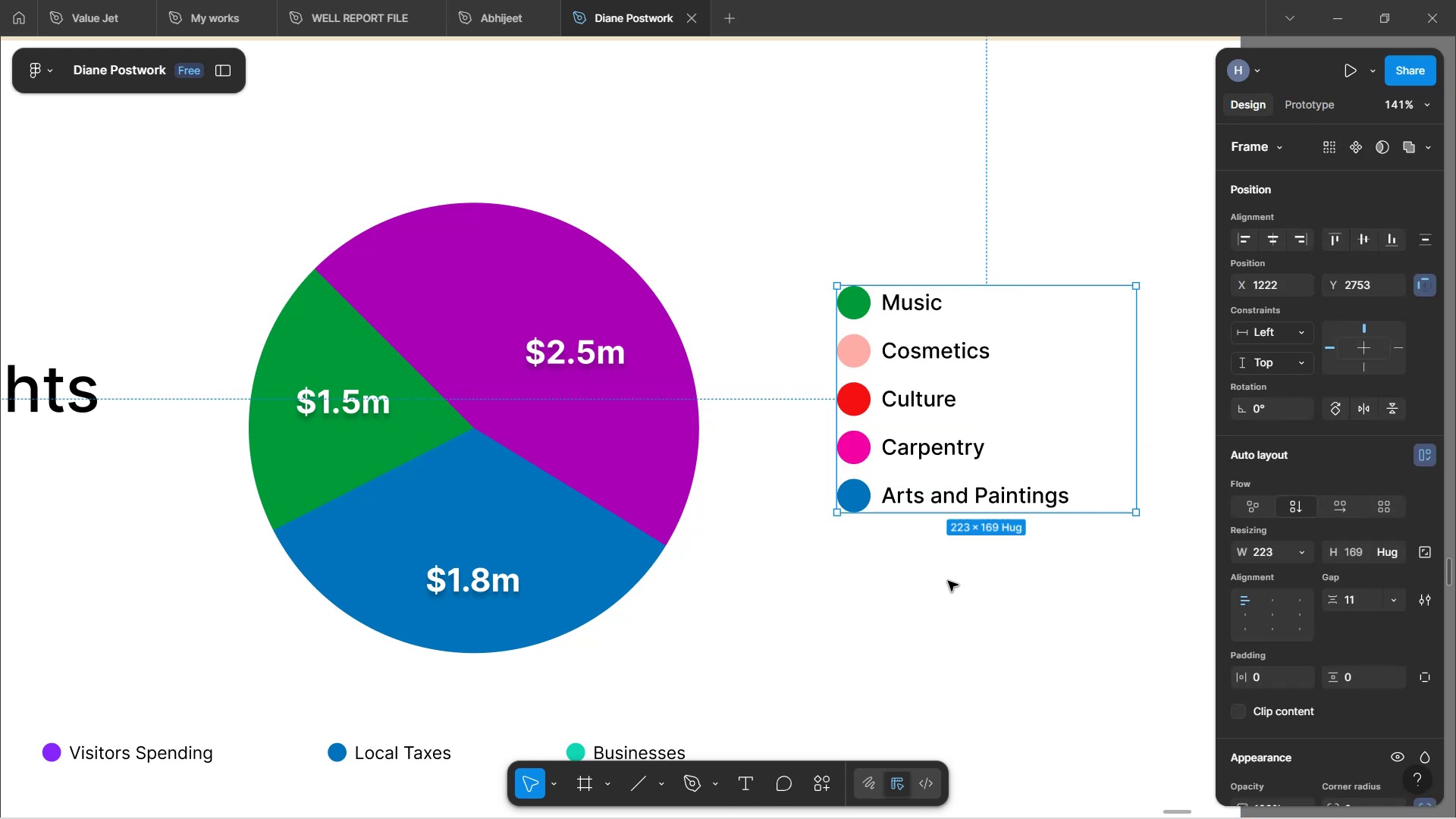 
left_click([946, 581])
 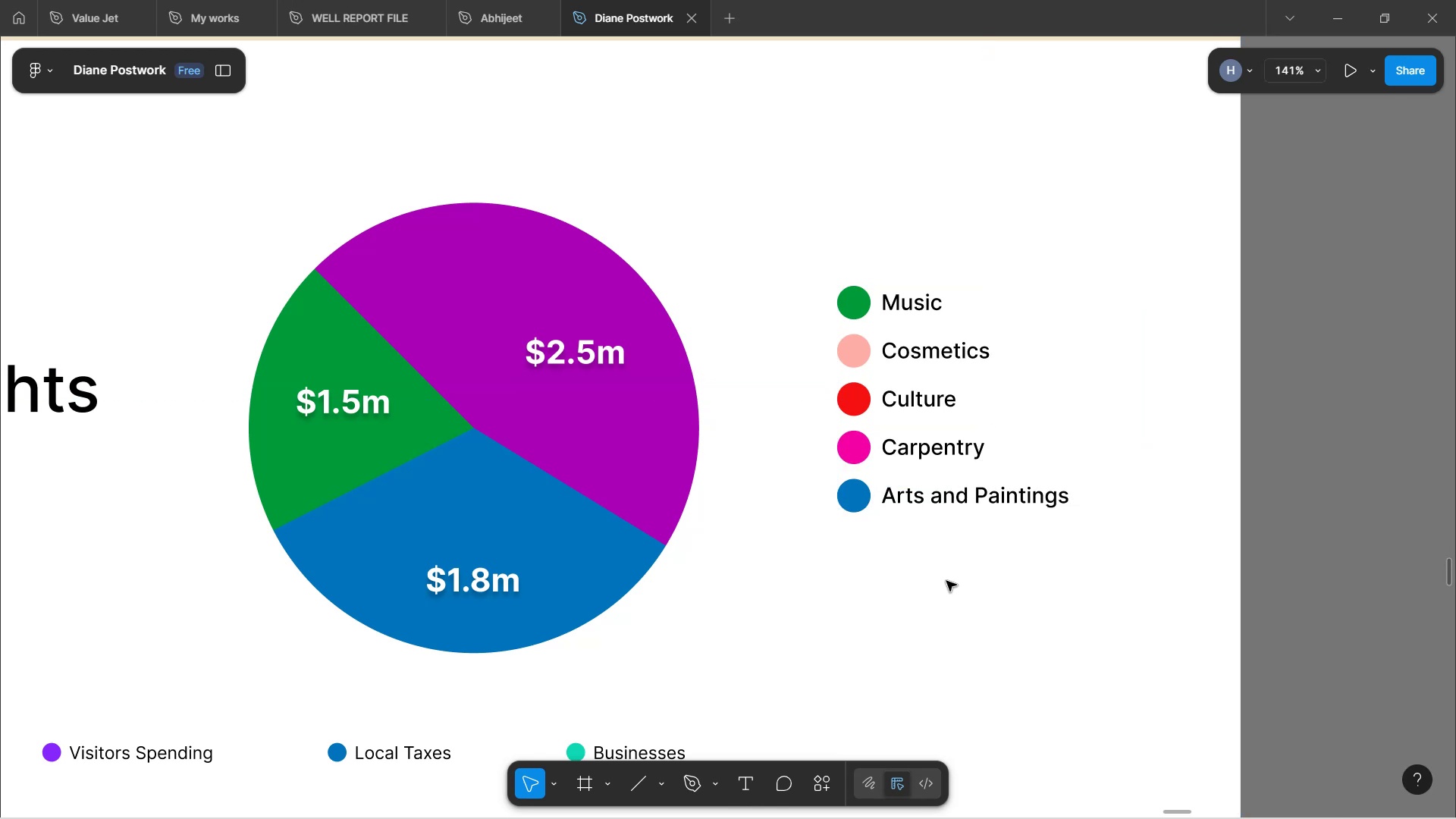 
key(Control+Z)
 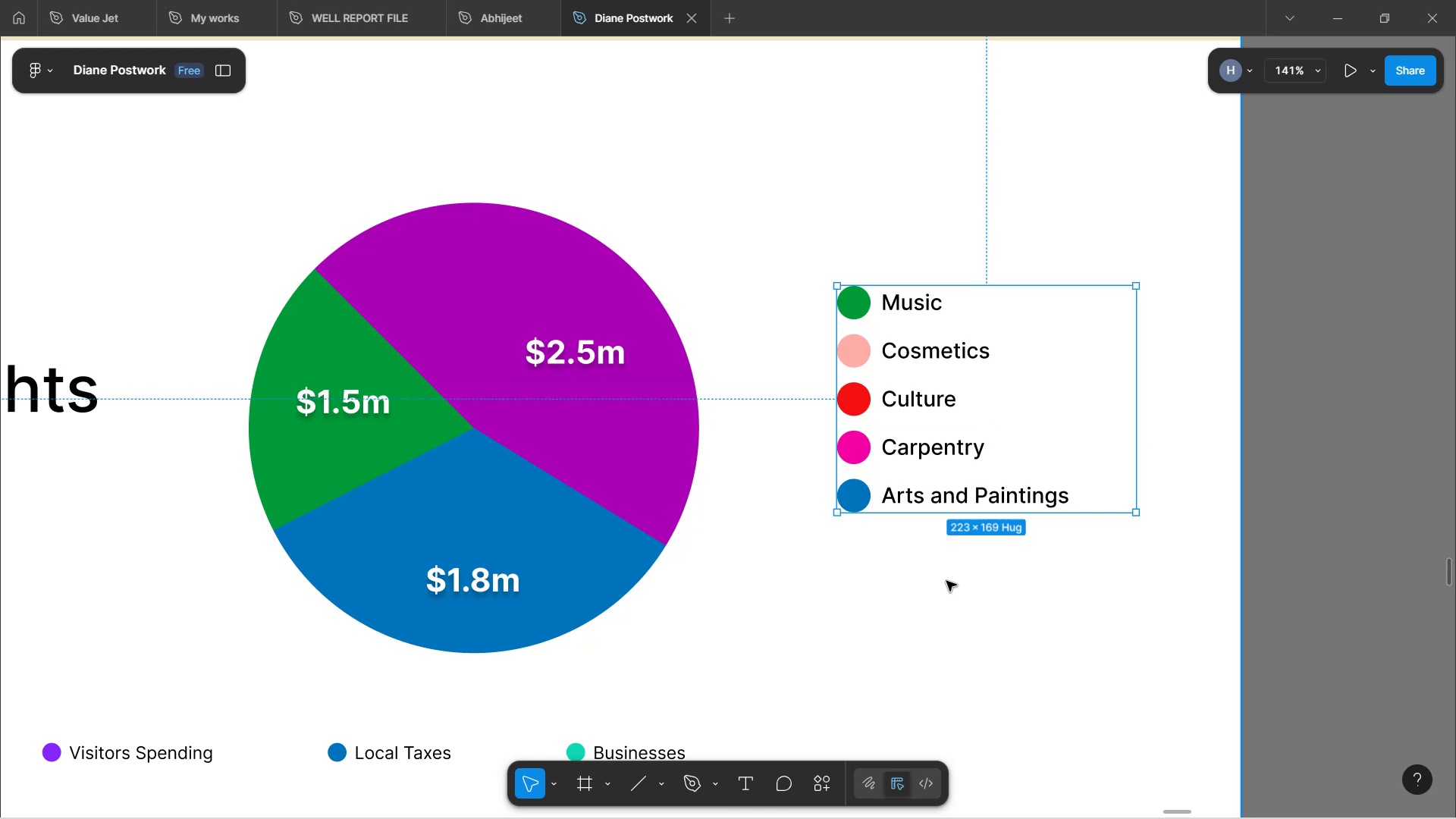 
key(Control+Z)
 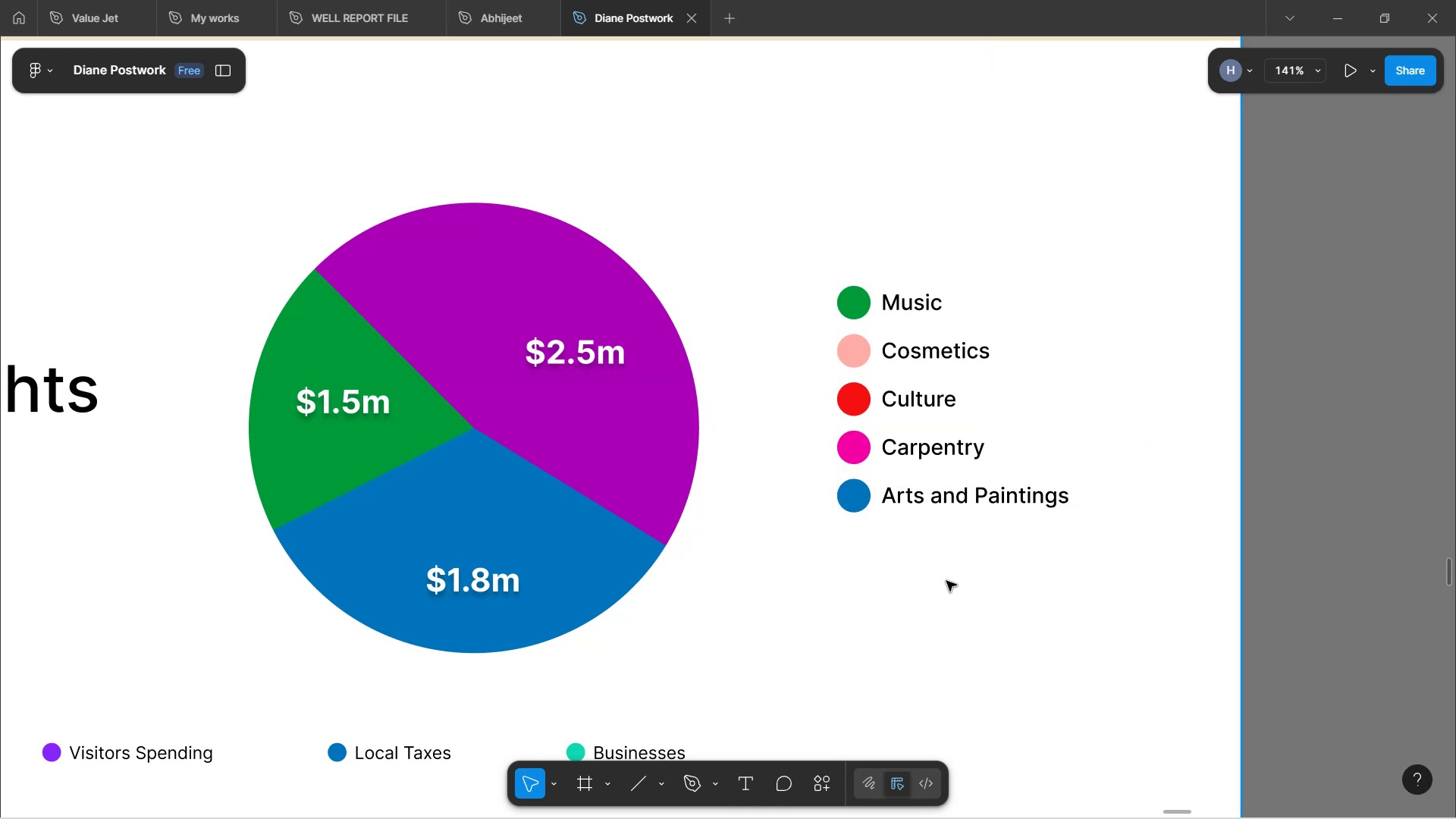 
key(Control+Z)
 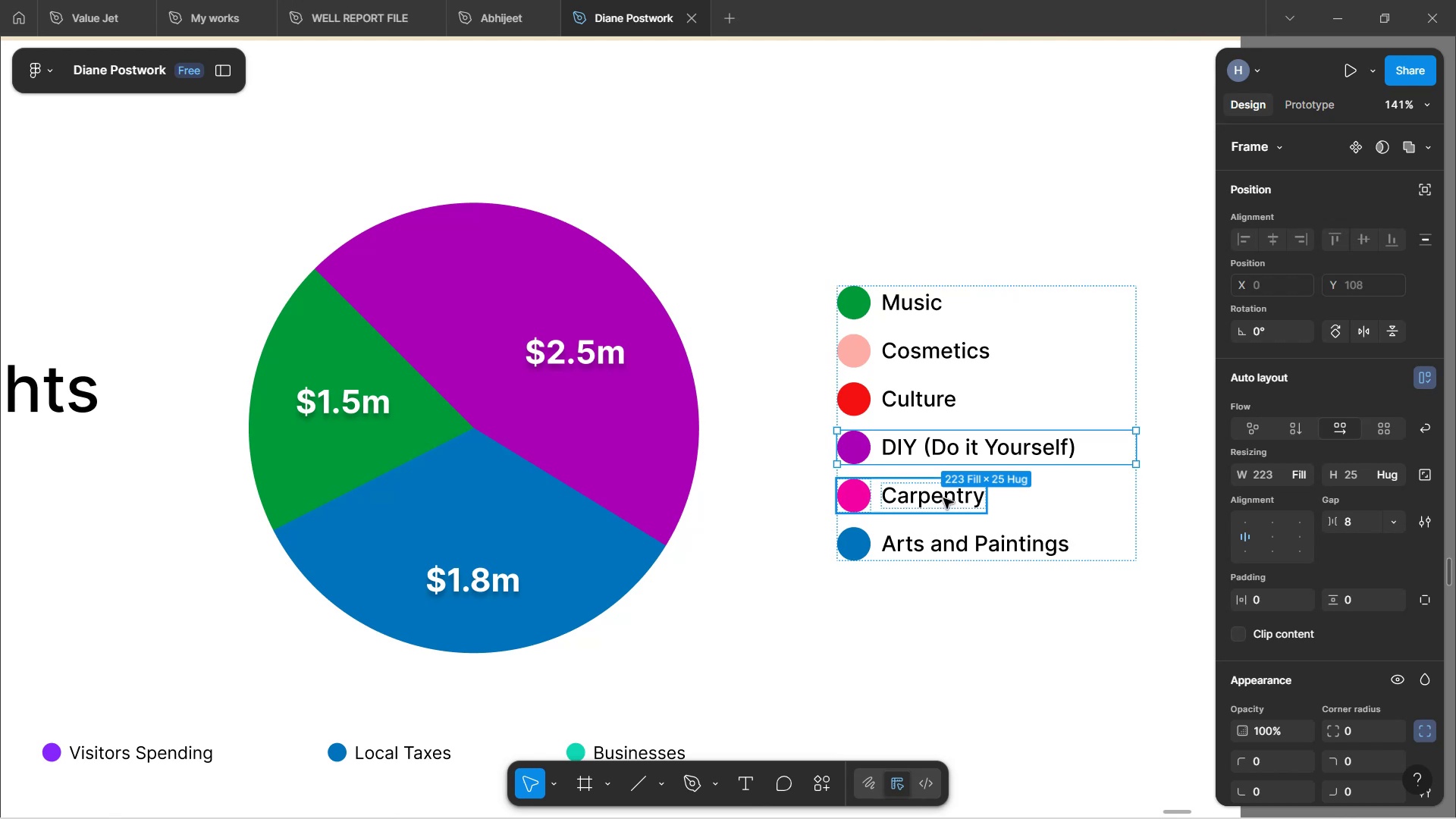 
left_click([942, 497])
 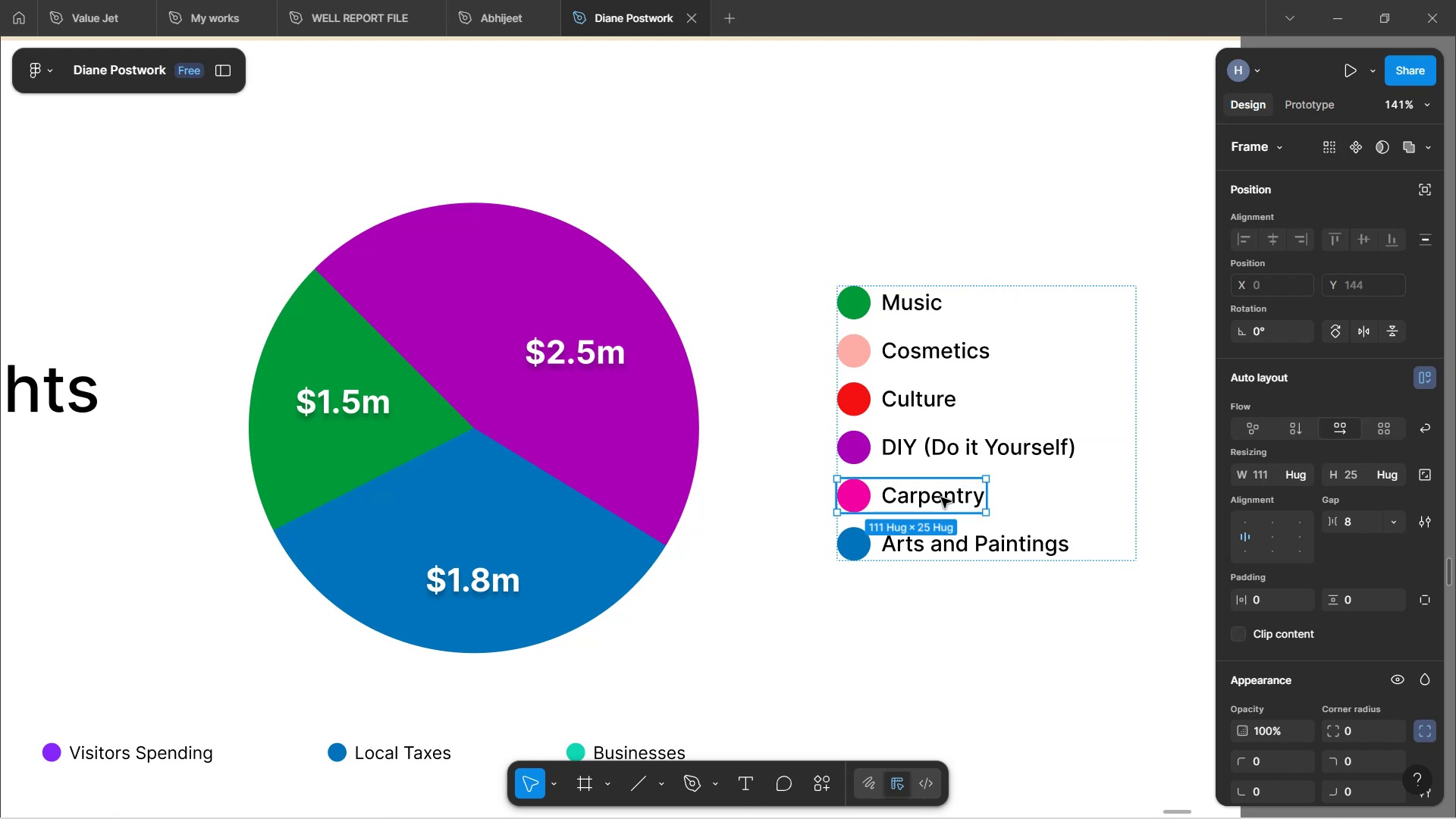 
key(Backspace)
 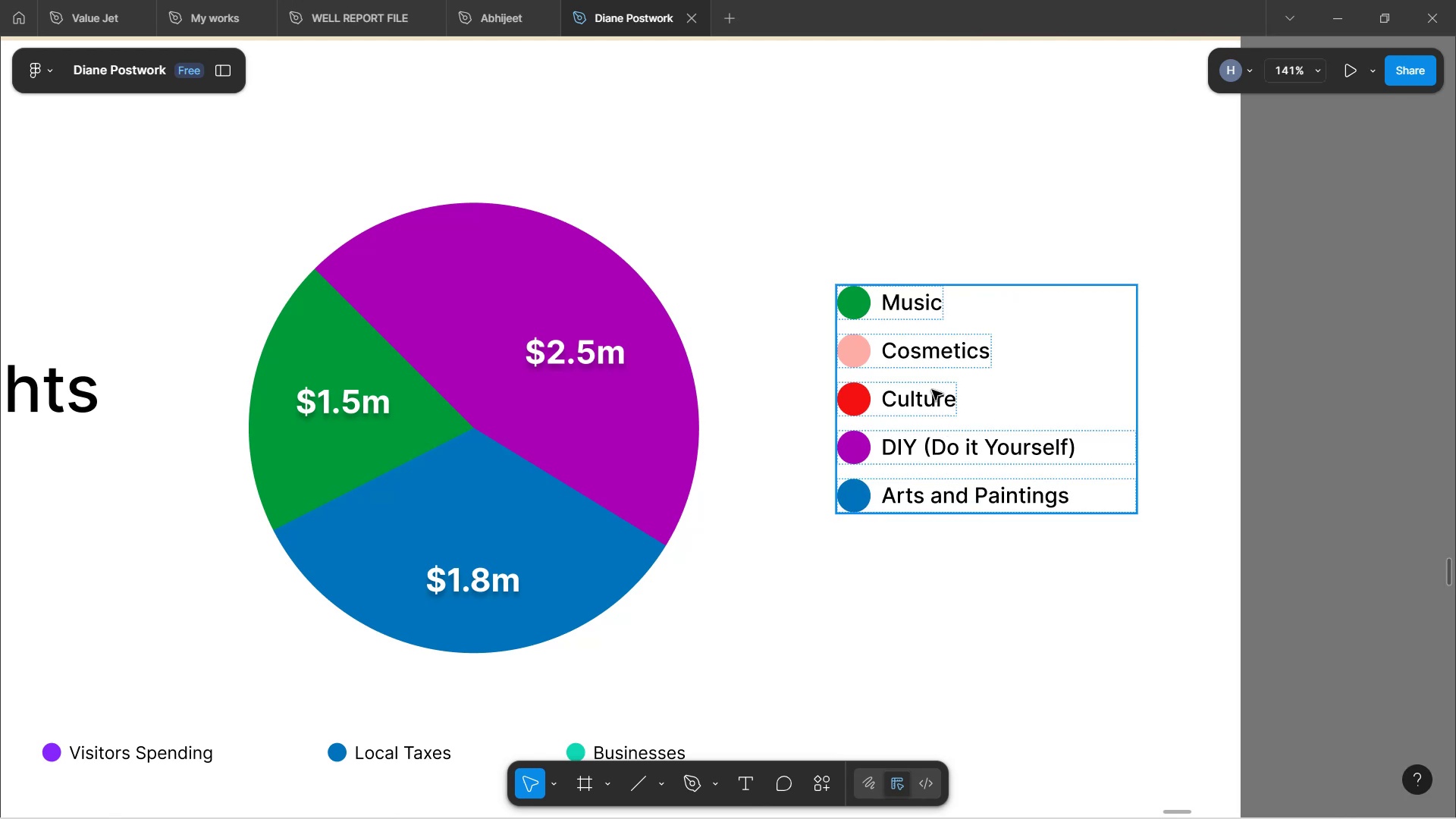 
double_click([927, 405])
 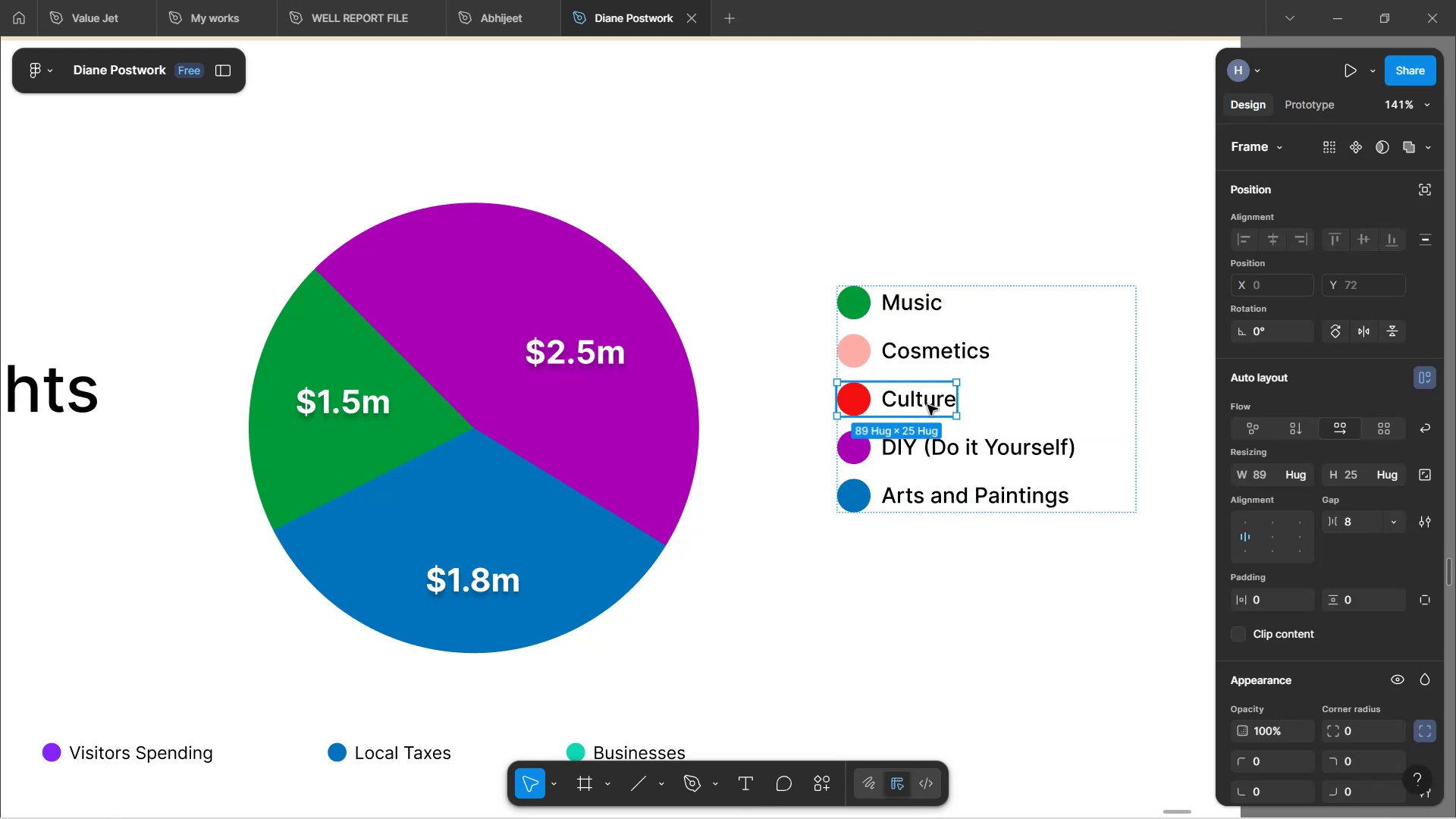 
key(Backspace)
 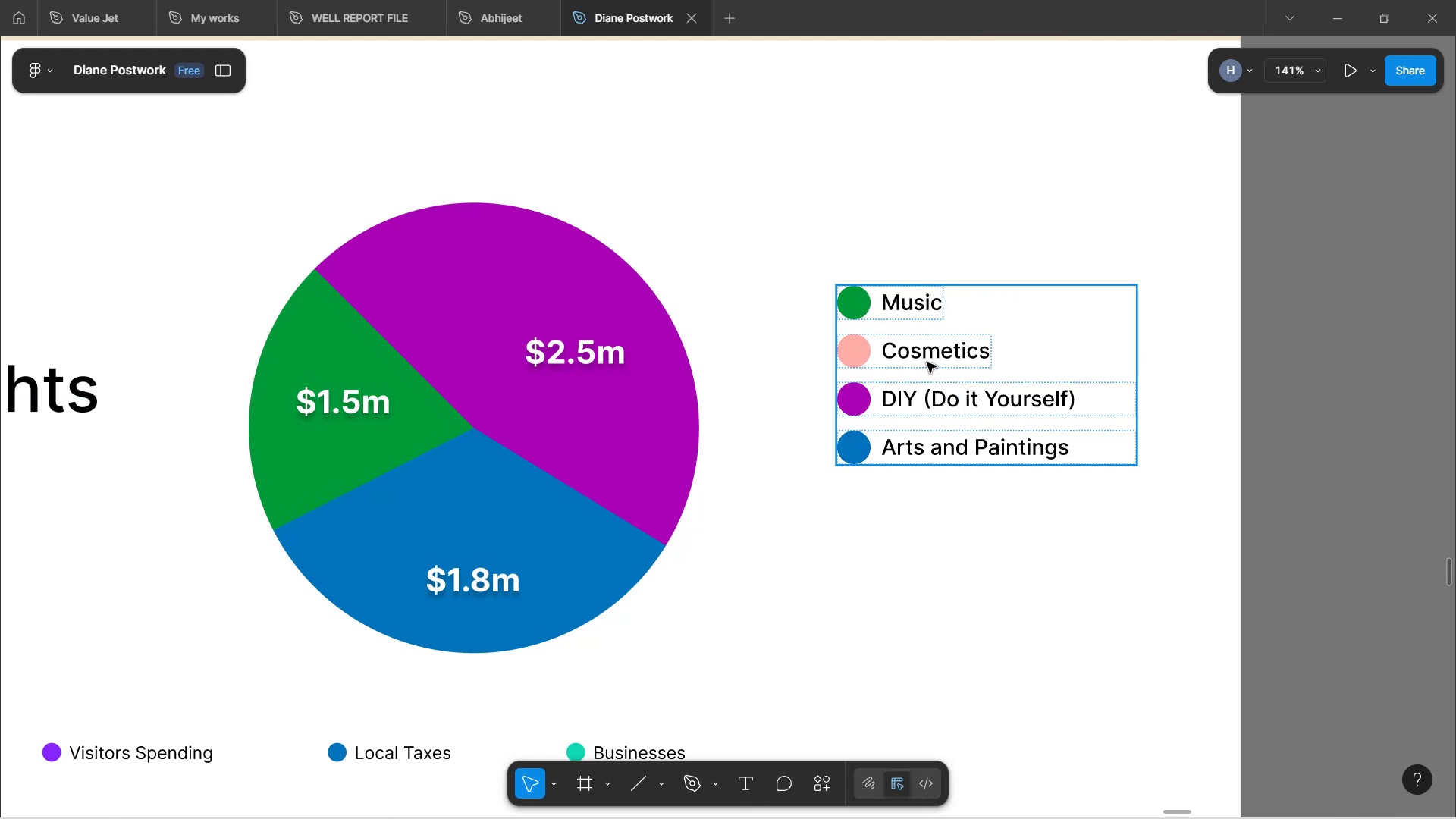 
double_click([927, 362])
 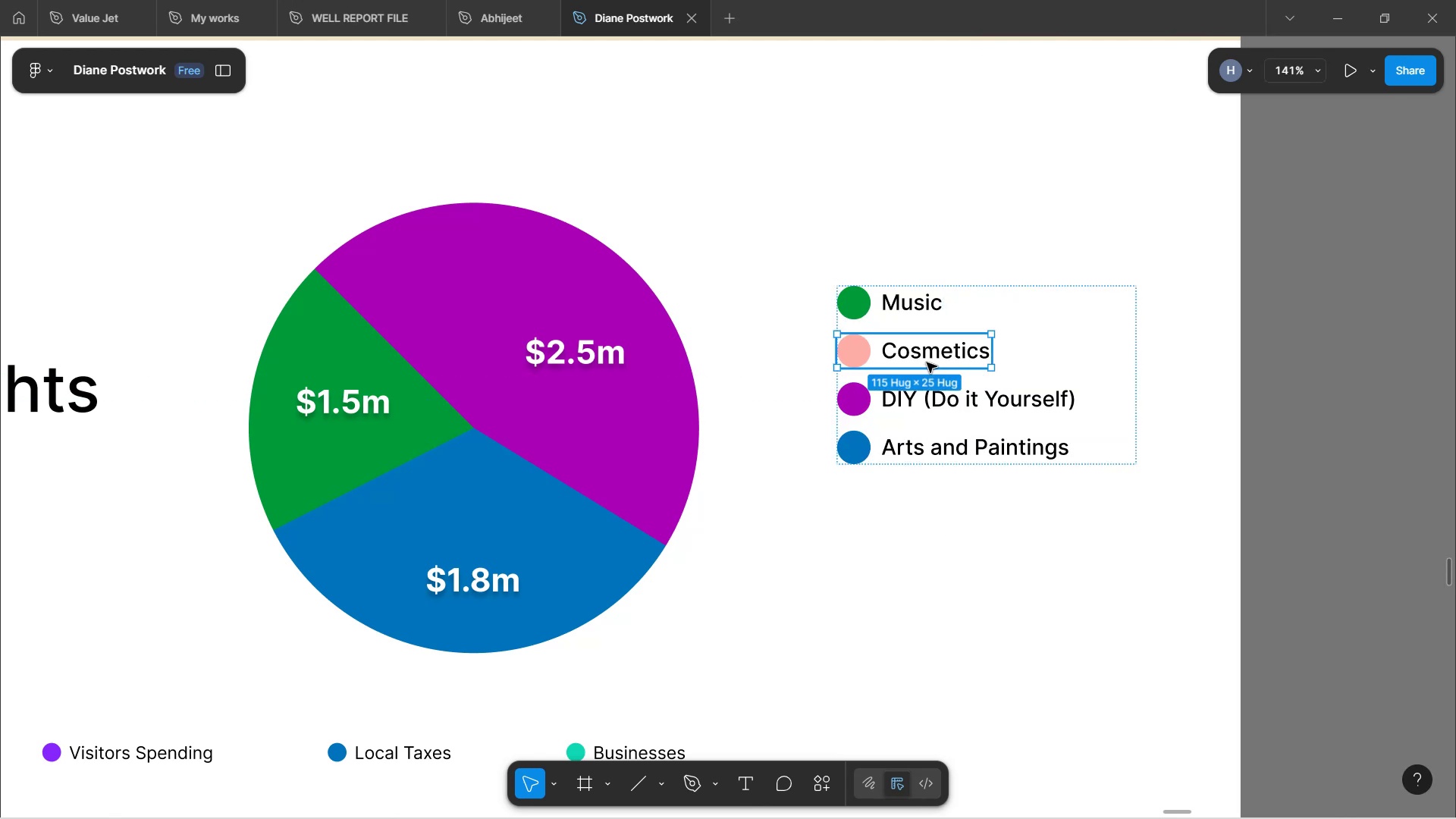 
key(Backspace)
 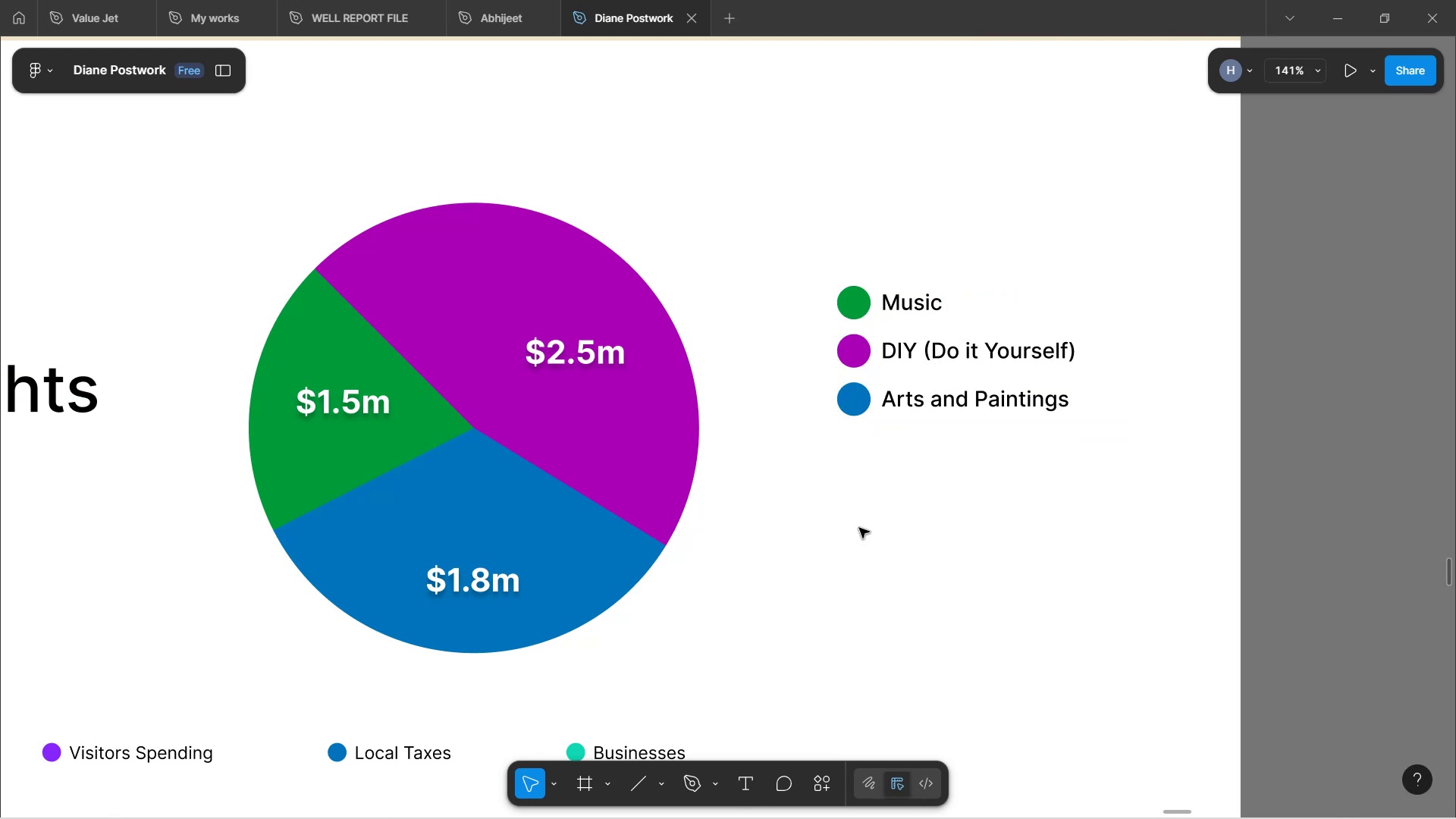 
left_click([859, 528])
 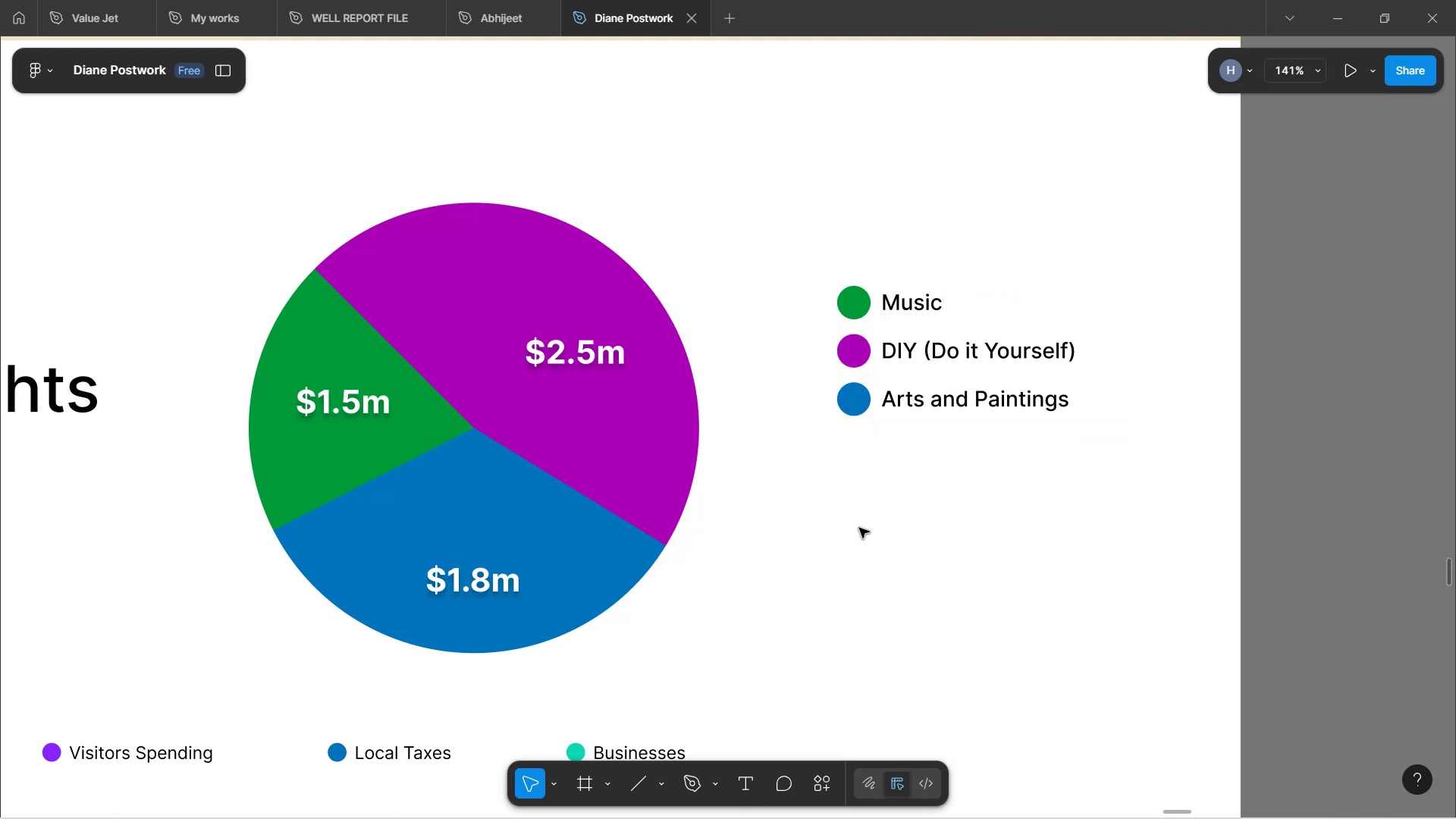 
hold_key(key=ControlLeft, duration=1.32)
scroll: coordinate [859, 528], scroll_direction: down, amount: 2.0
 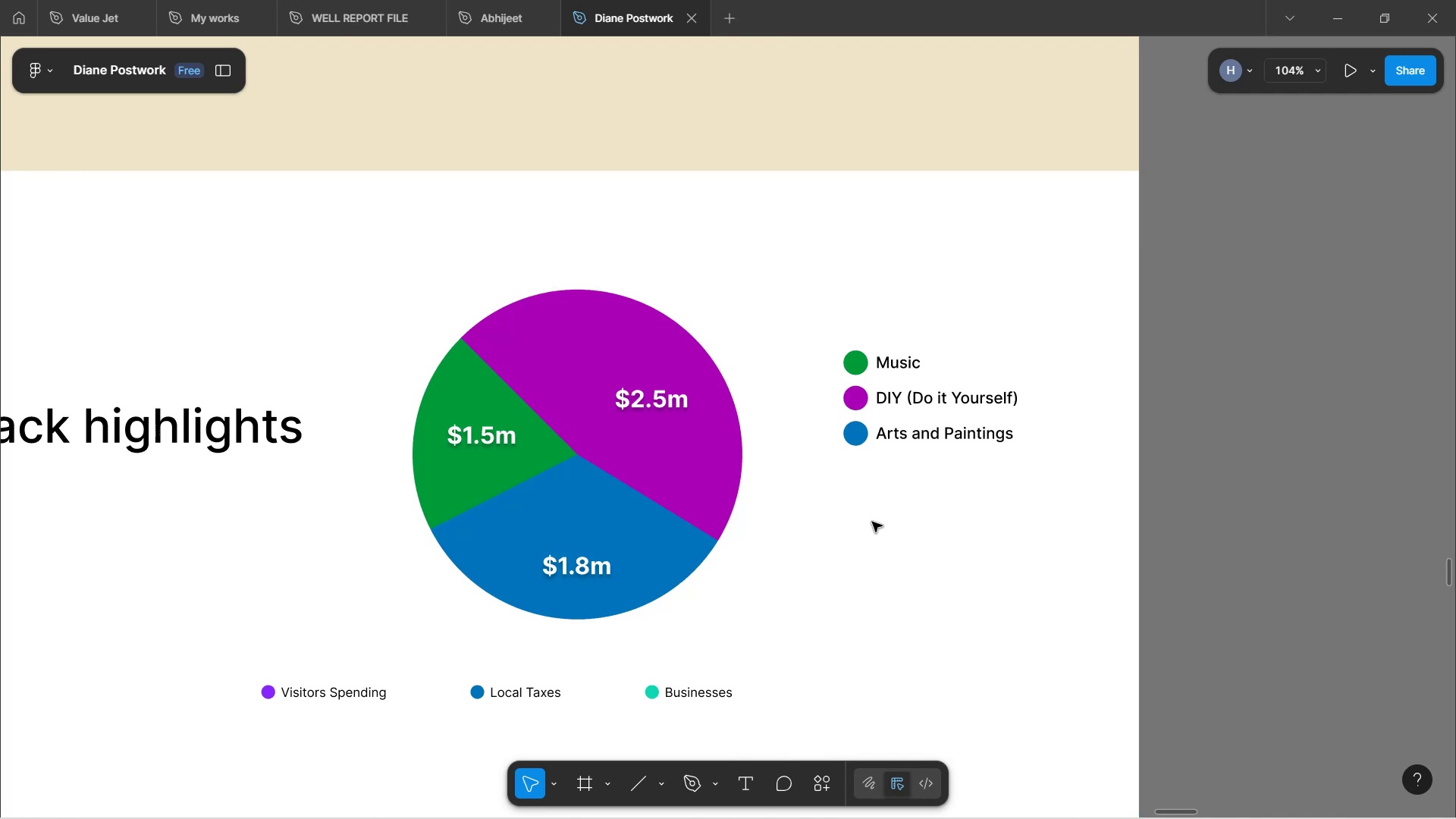 
left_click([902, 422])
 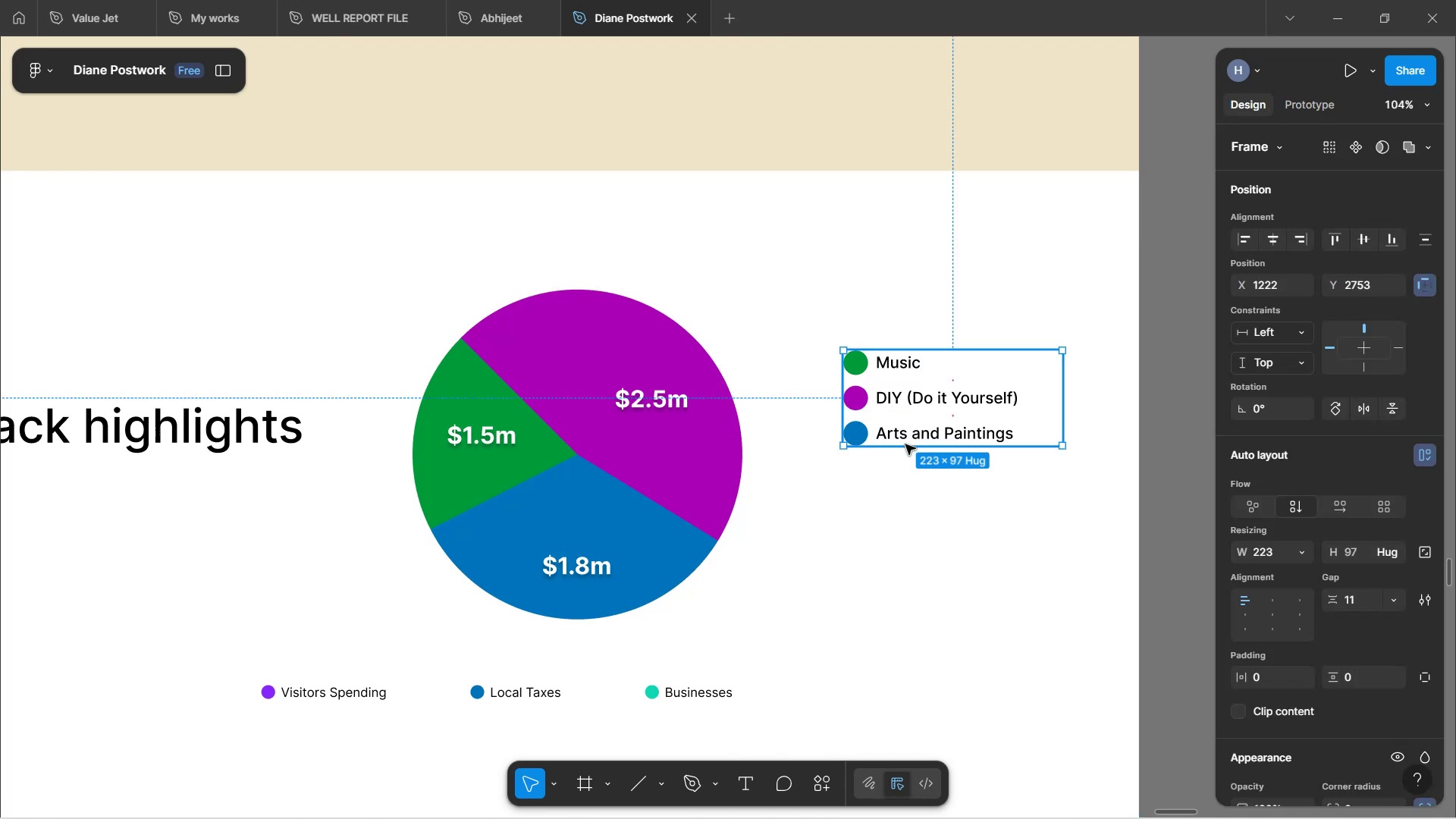 
key(Backspace)
 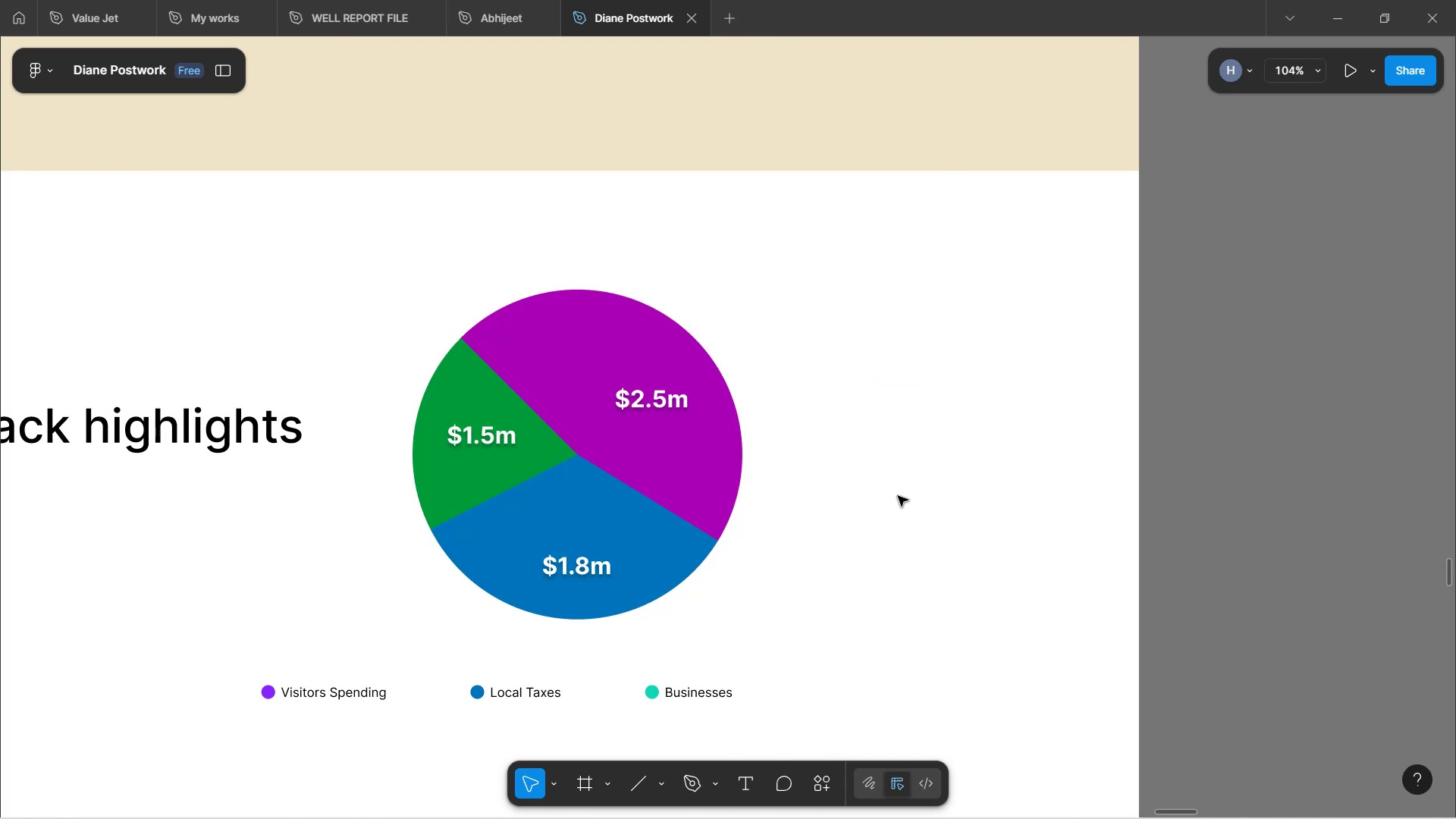 
hold_key(key=ControlLeft, duration=0.84)
scroll: coordinate [891, 500], scroll_direction: down, amount: 5.0
 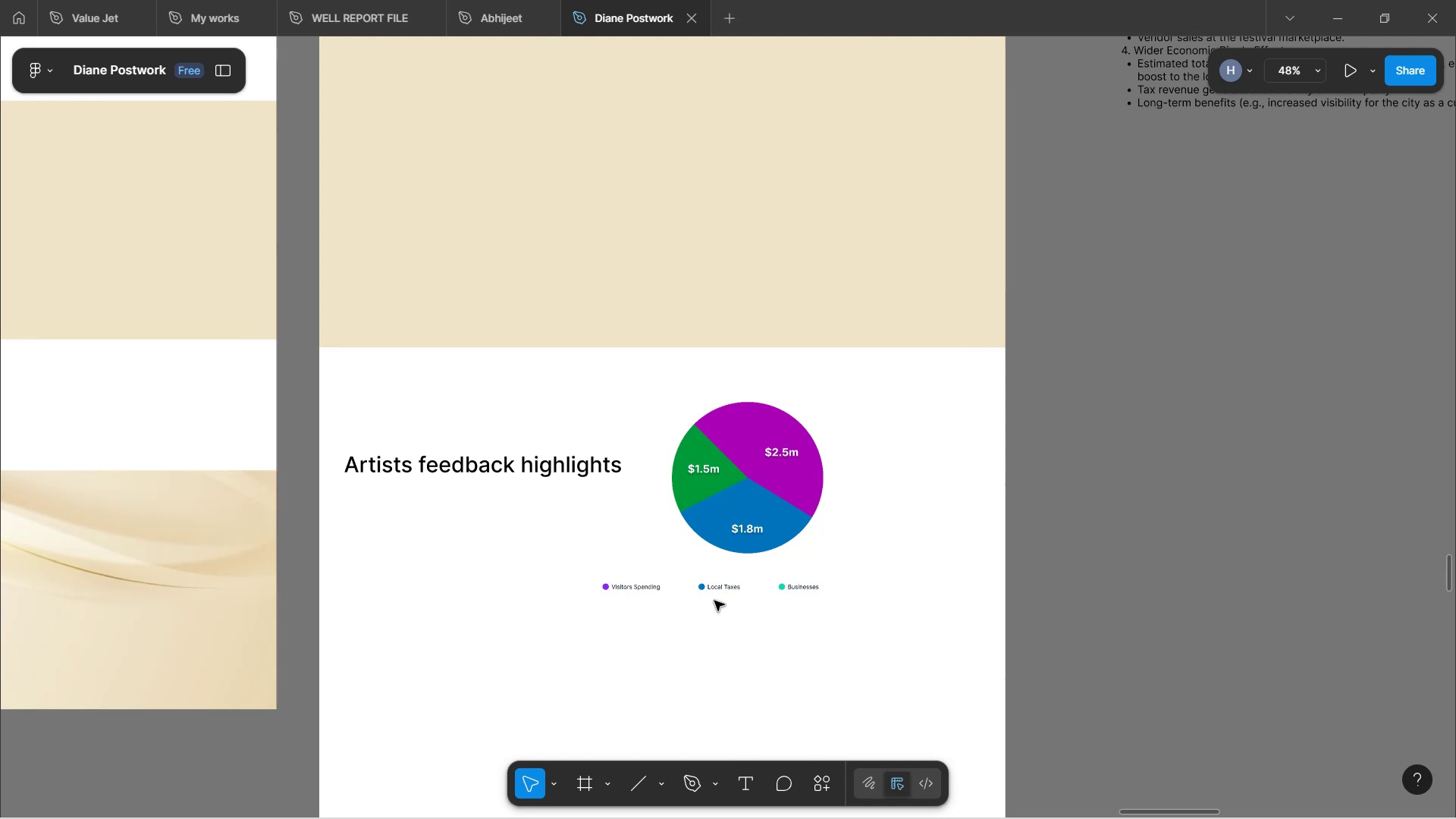 
hold_key(key=ControlLeft, duration=1.55)
scroll: coordinate [723, 597], scroll_direction: up, amount: 7.0
 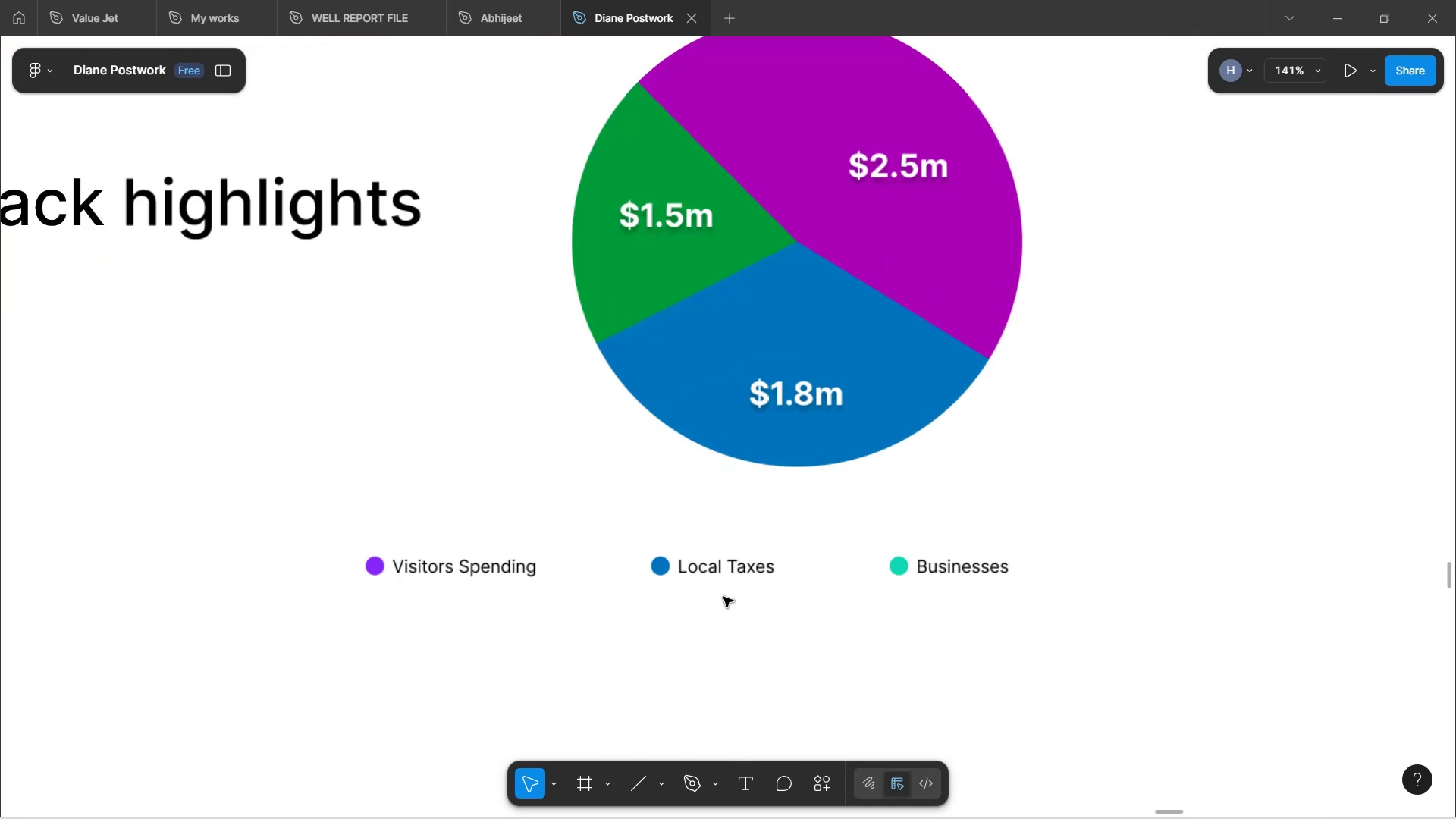 
key(Control+ControlLeft)
 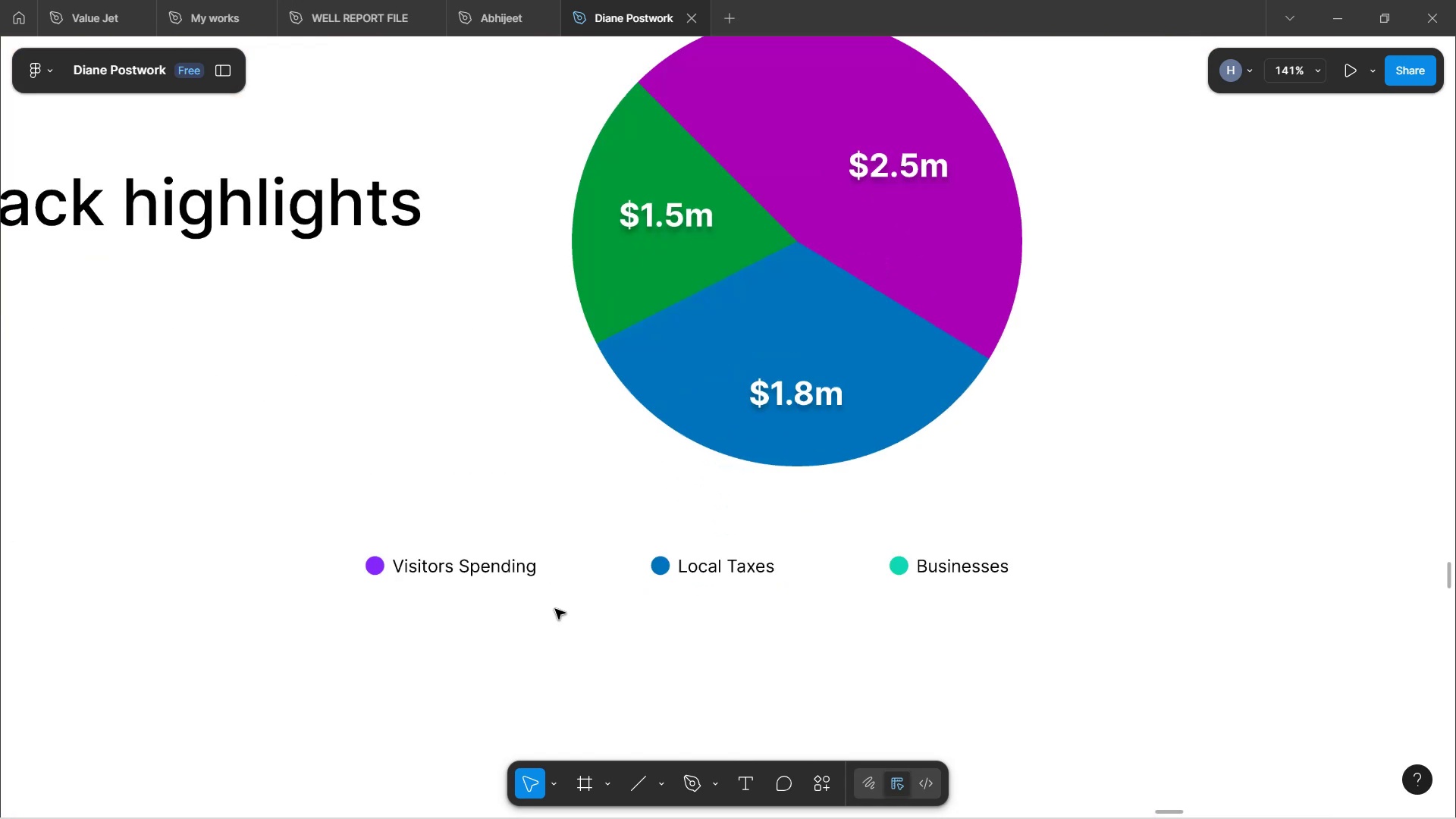 
key(Control+ControlLeft)
 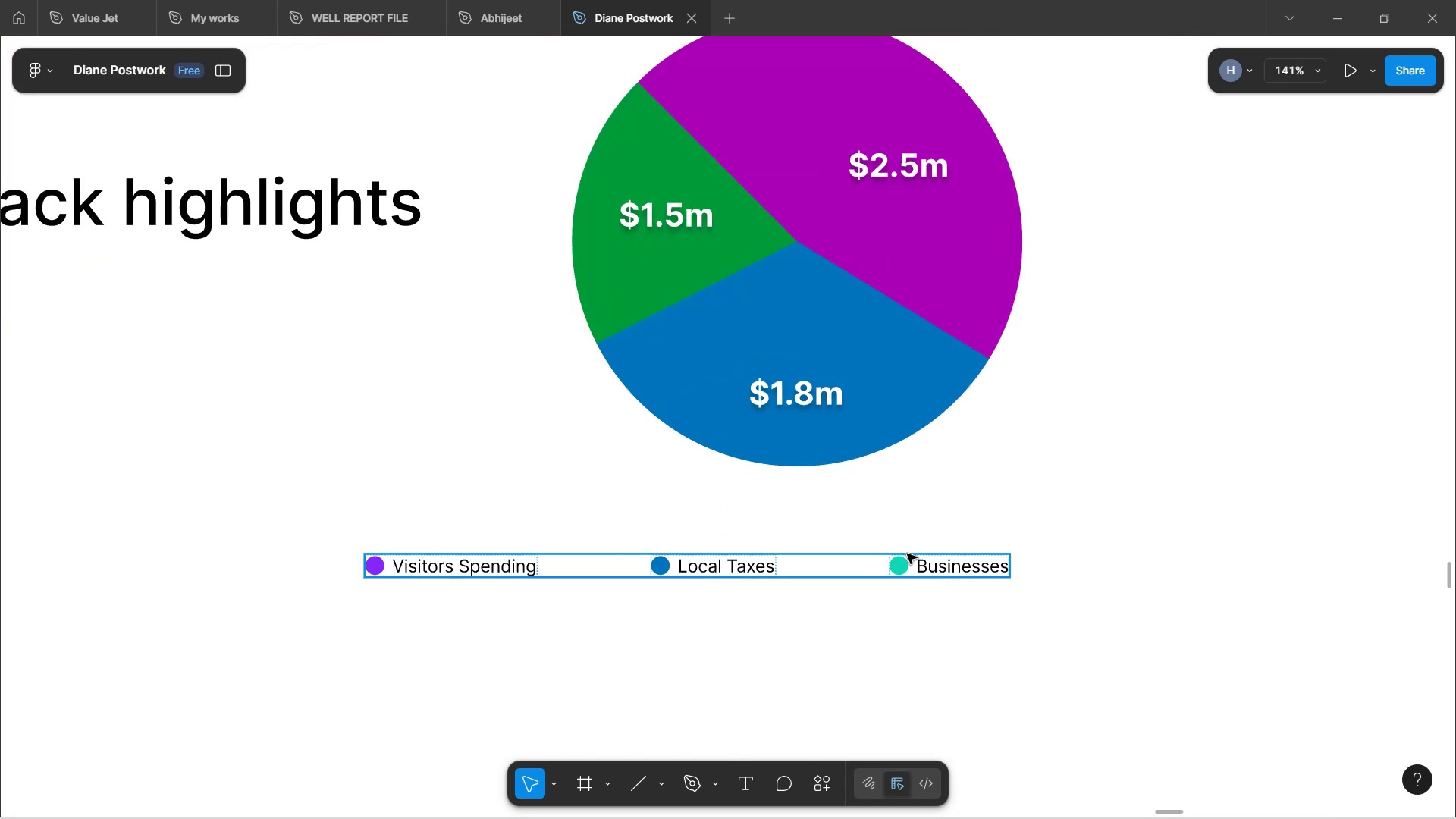 
double_click([897, 557])
 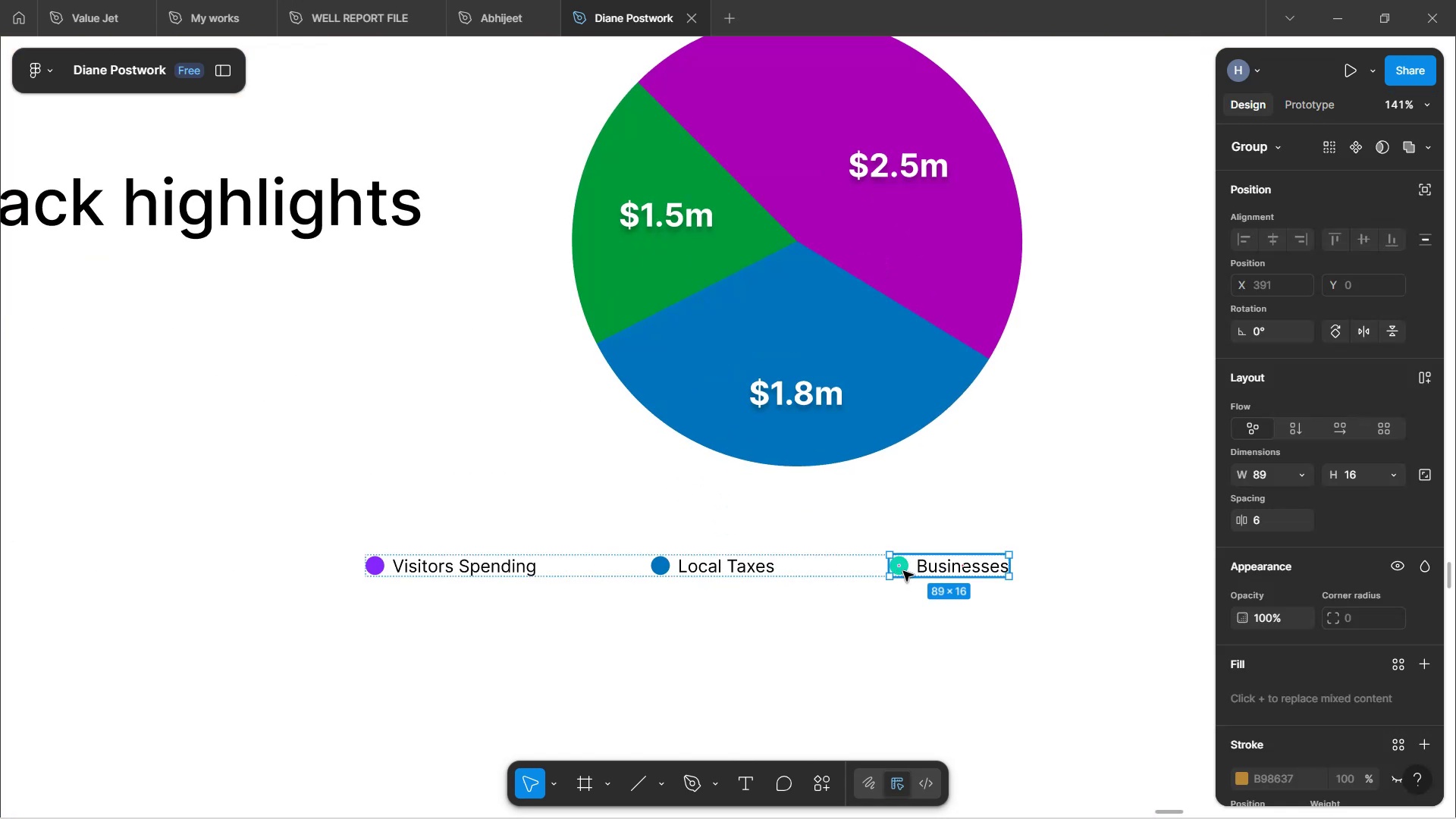 
double_click([903, 571])
 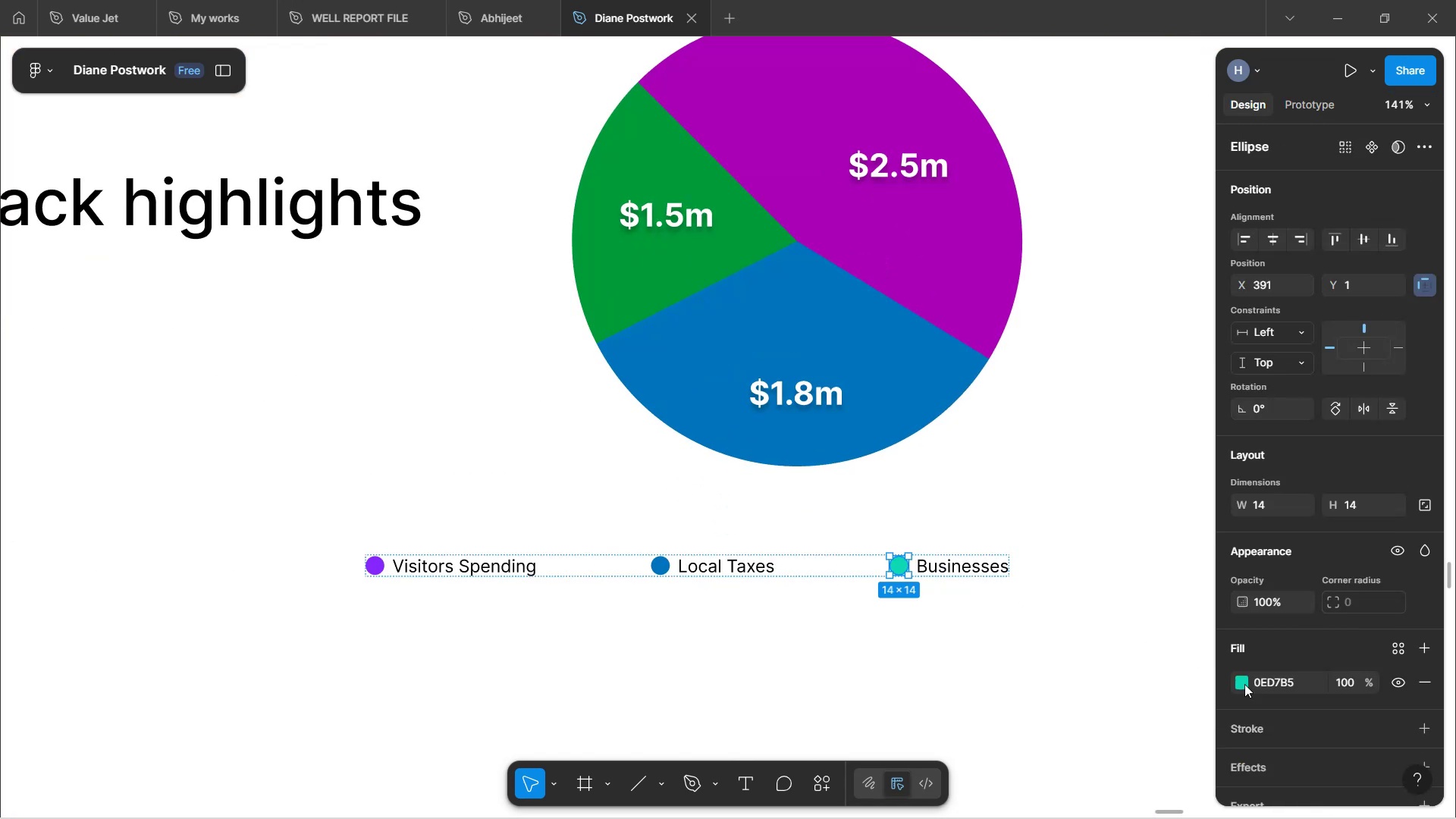 
left_click([1247, 684])
 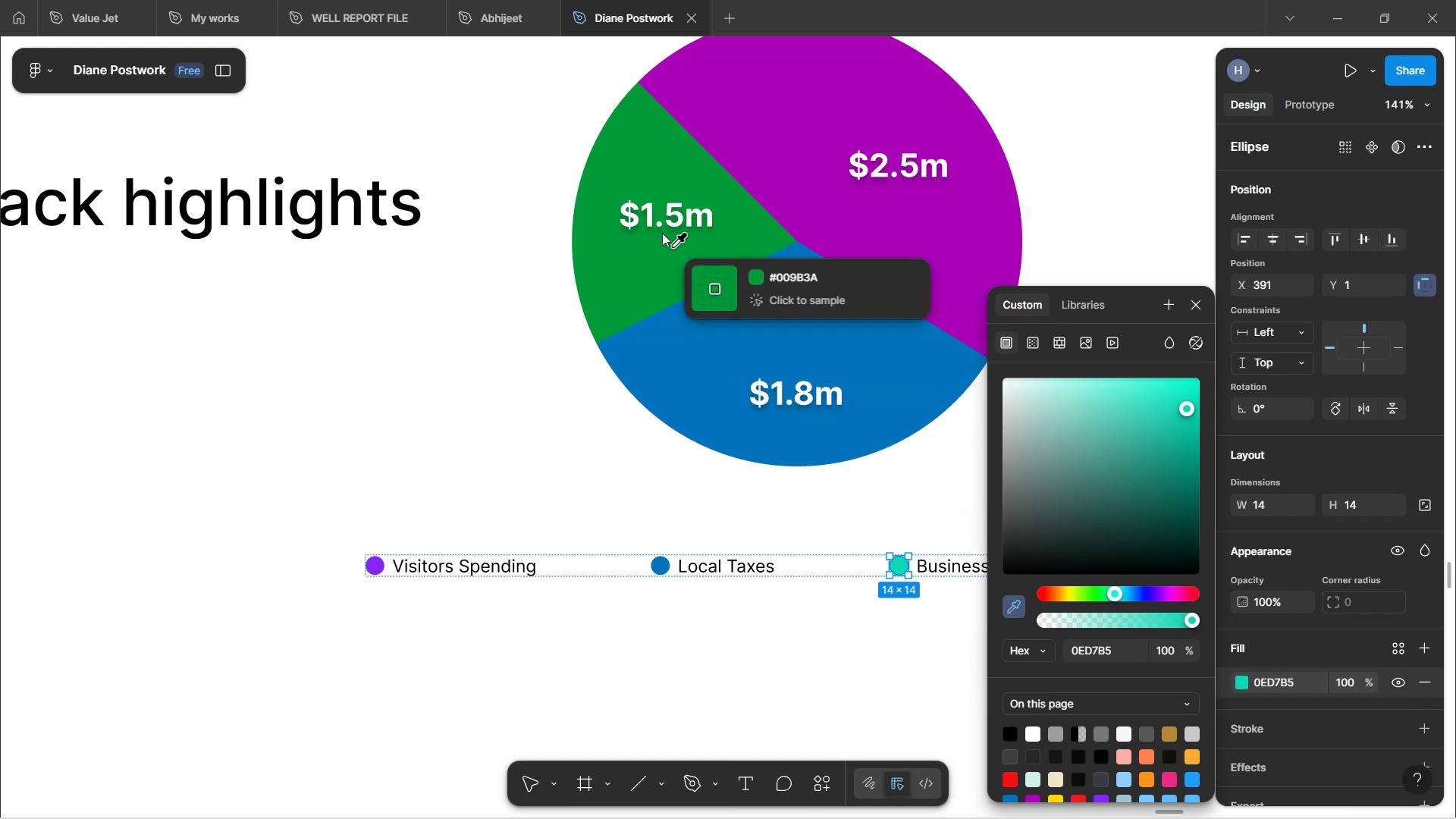 
left_click([604, 276])
 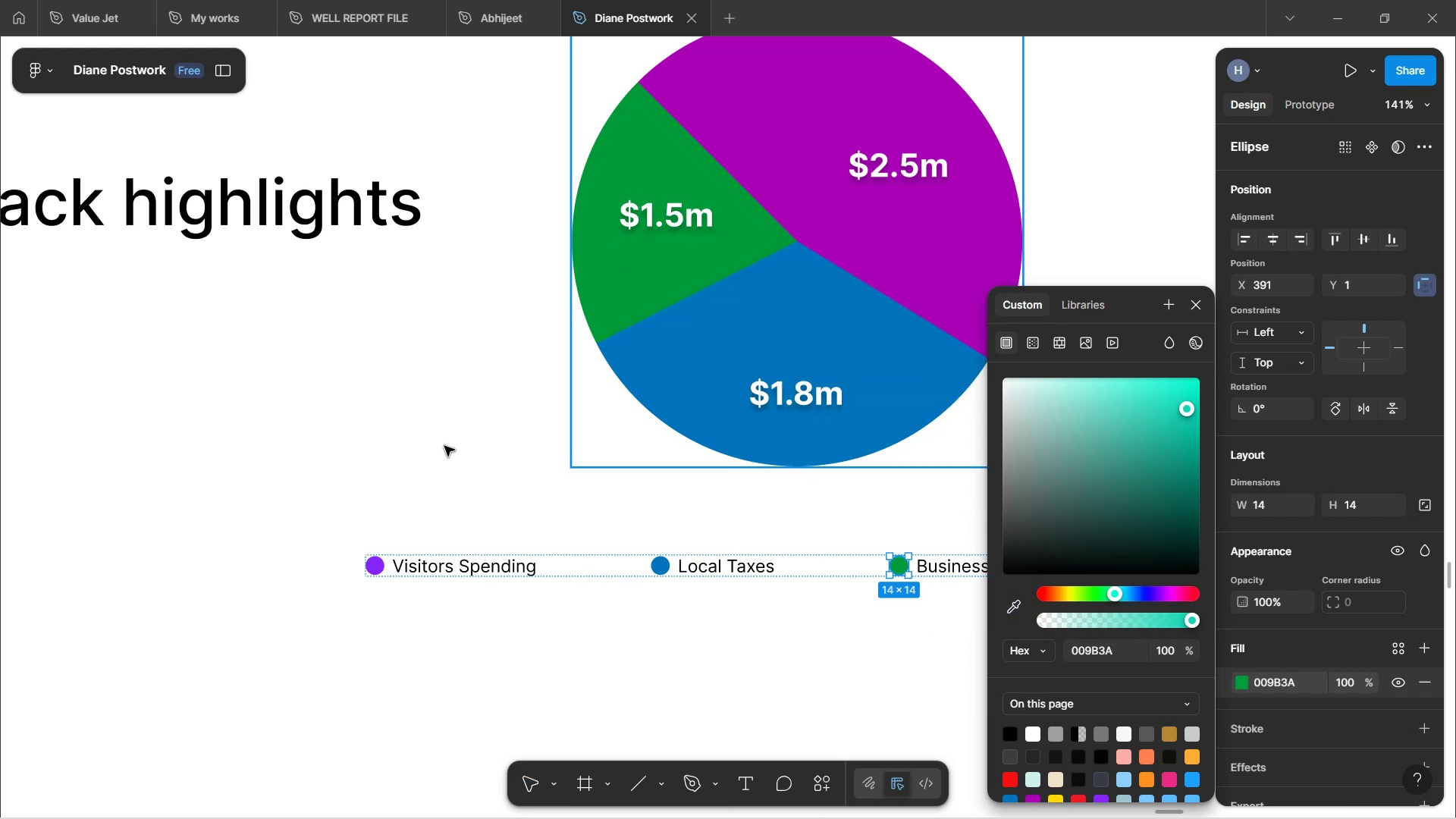 
left_click([444, 446])
 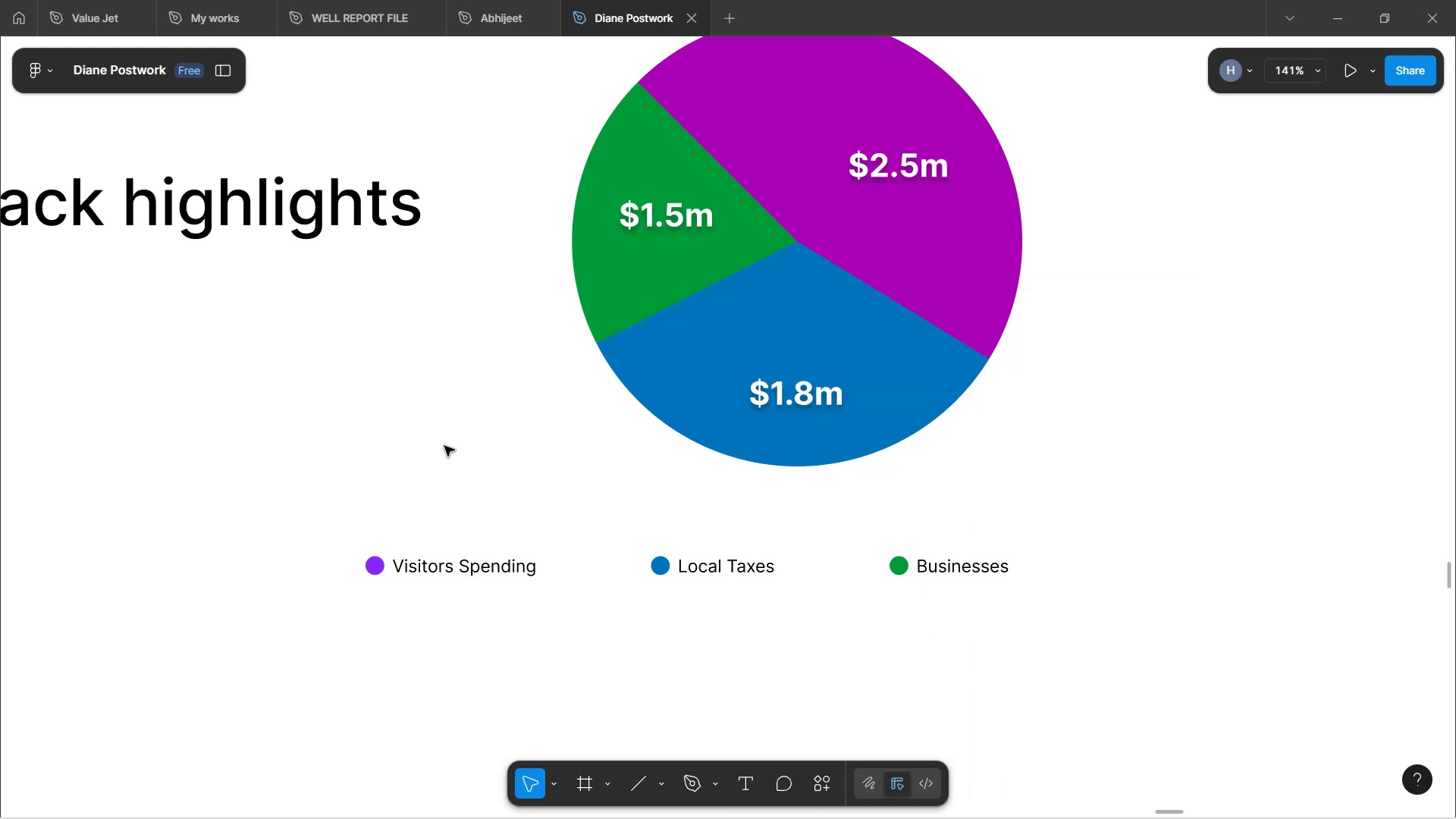 
scroll: coordinate [473, 468], scroll_direction: down, amount: 8.0
 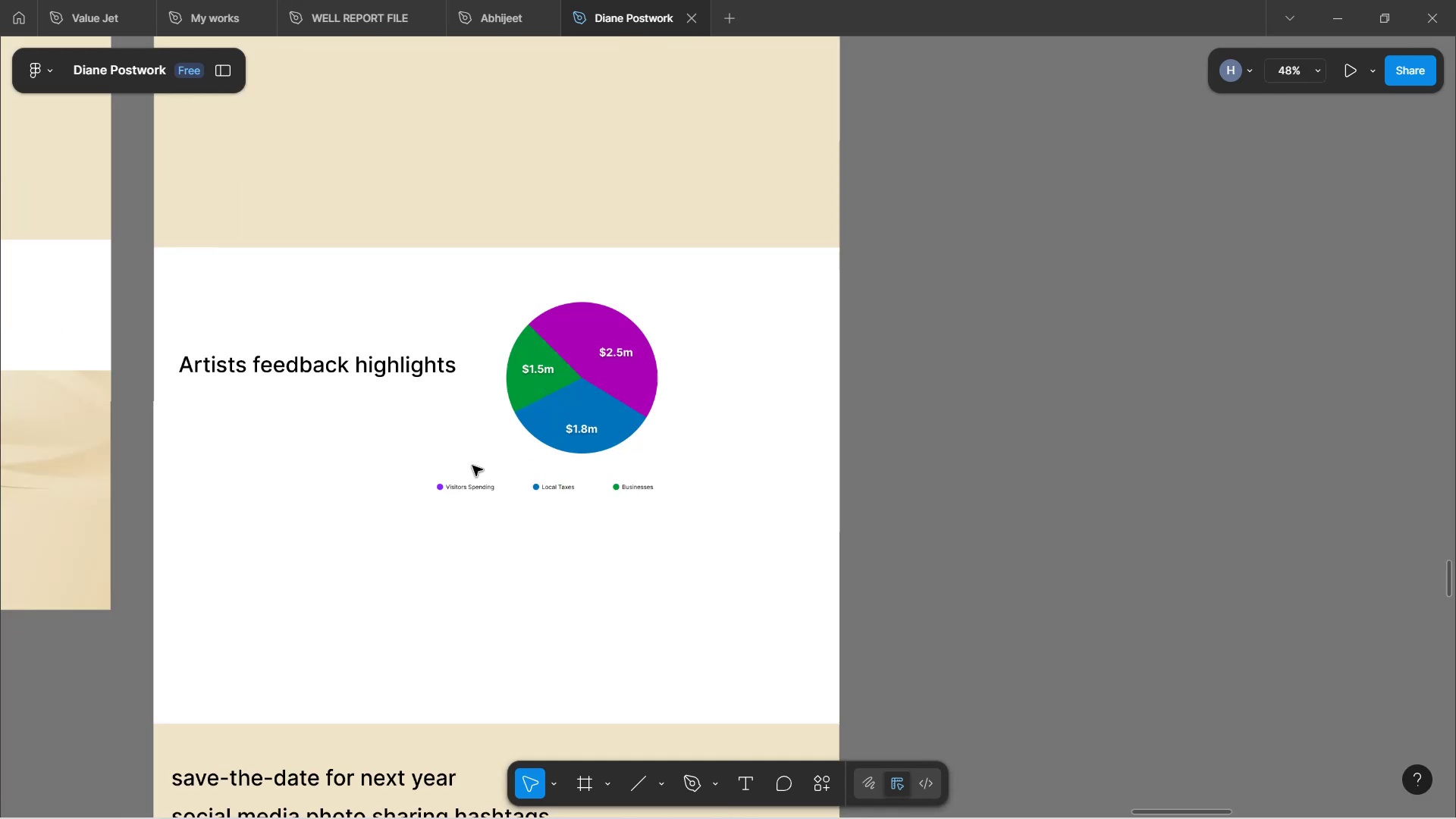 
hold_key(key=ControlLeft, duration=1.37)
 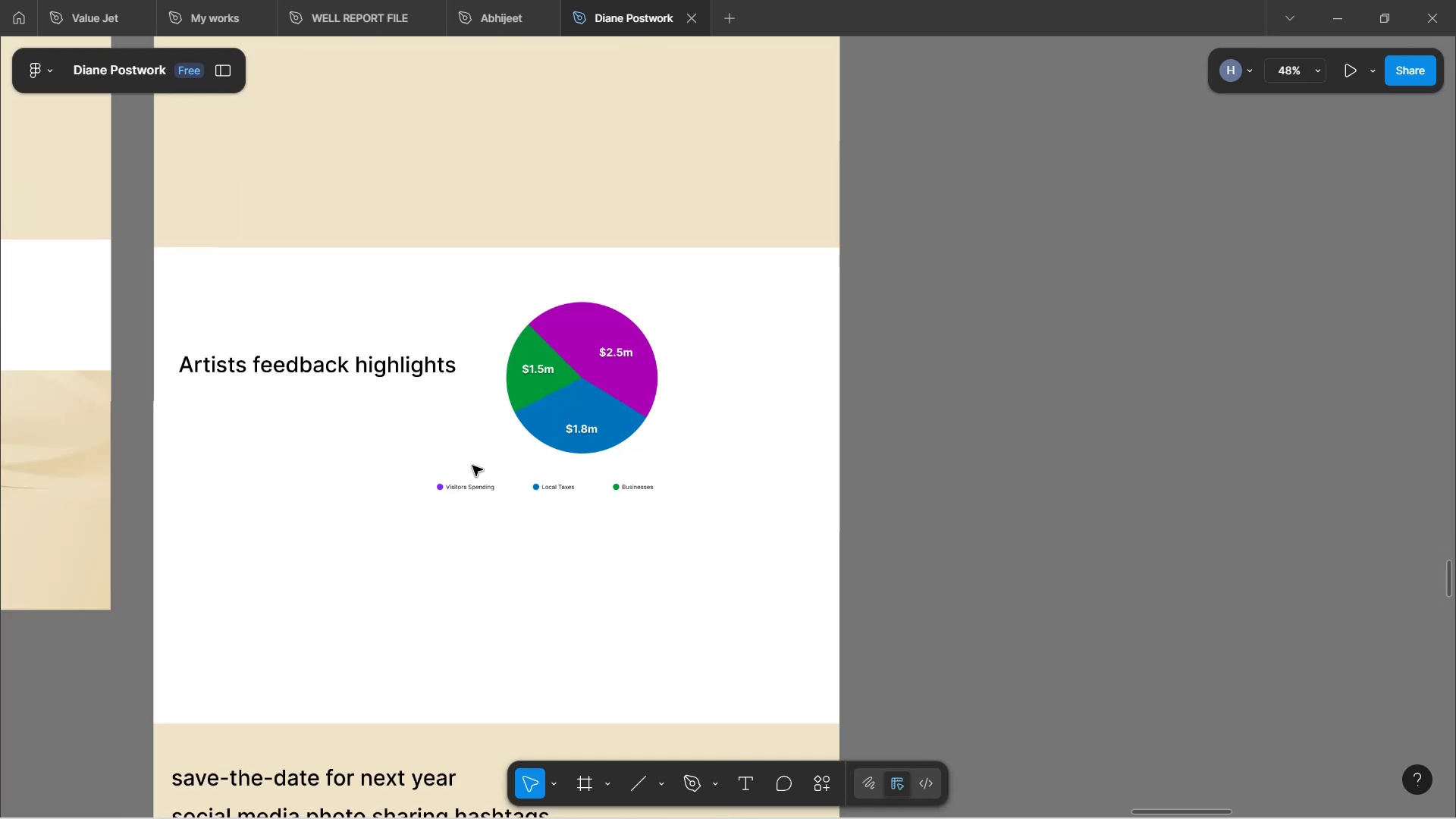 
hold_key(key=ControlLeft, duration=1.21)
scroll: coordinate [471, 466], scroll_direction: down, amount: 2.0
 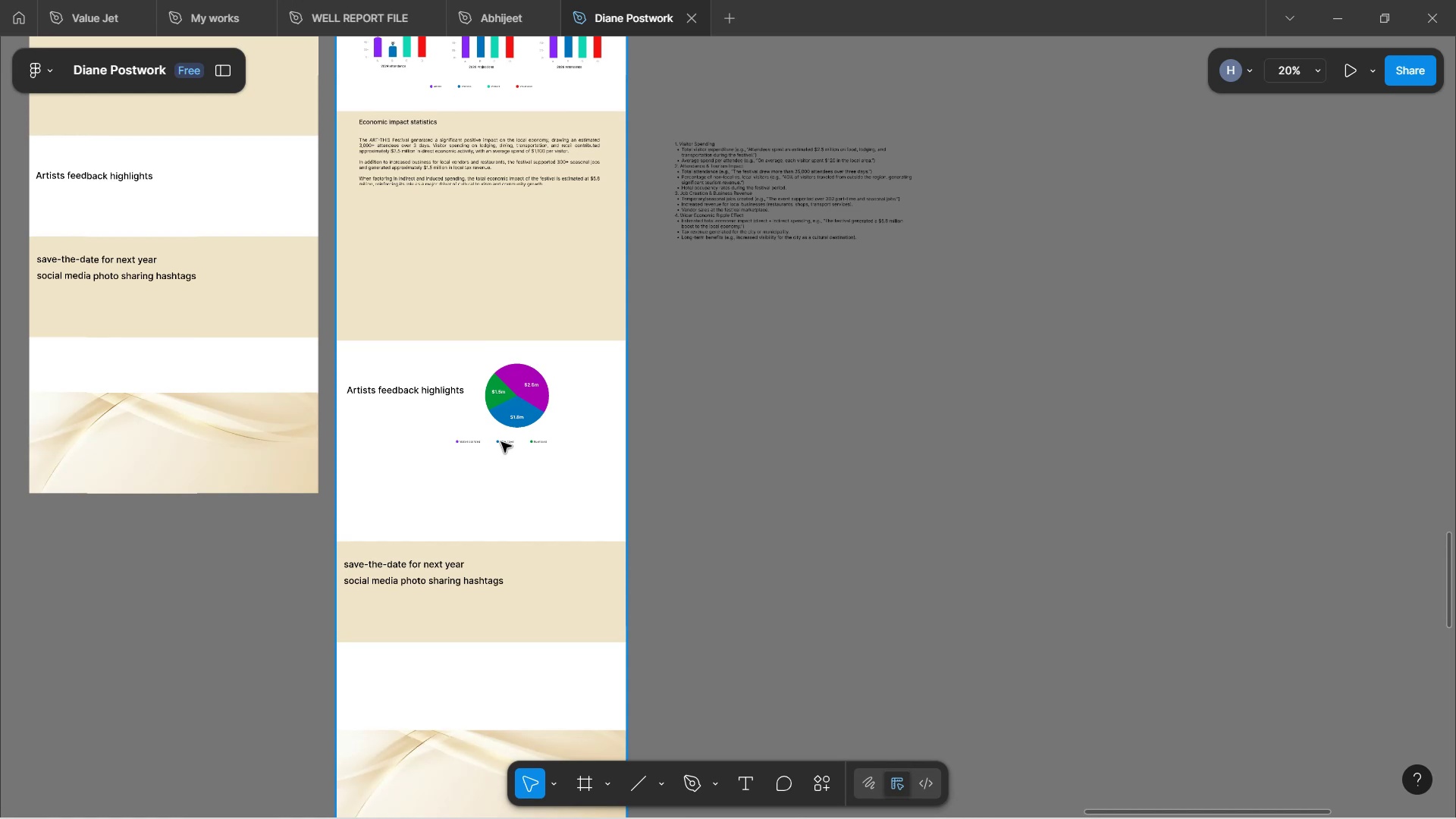 
scroll: coordinate [522, 419], scroll_direction: up, amount: 3.0
 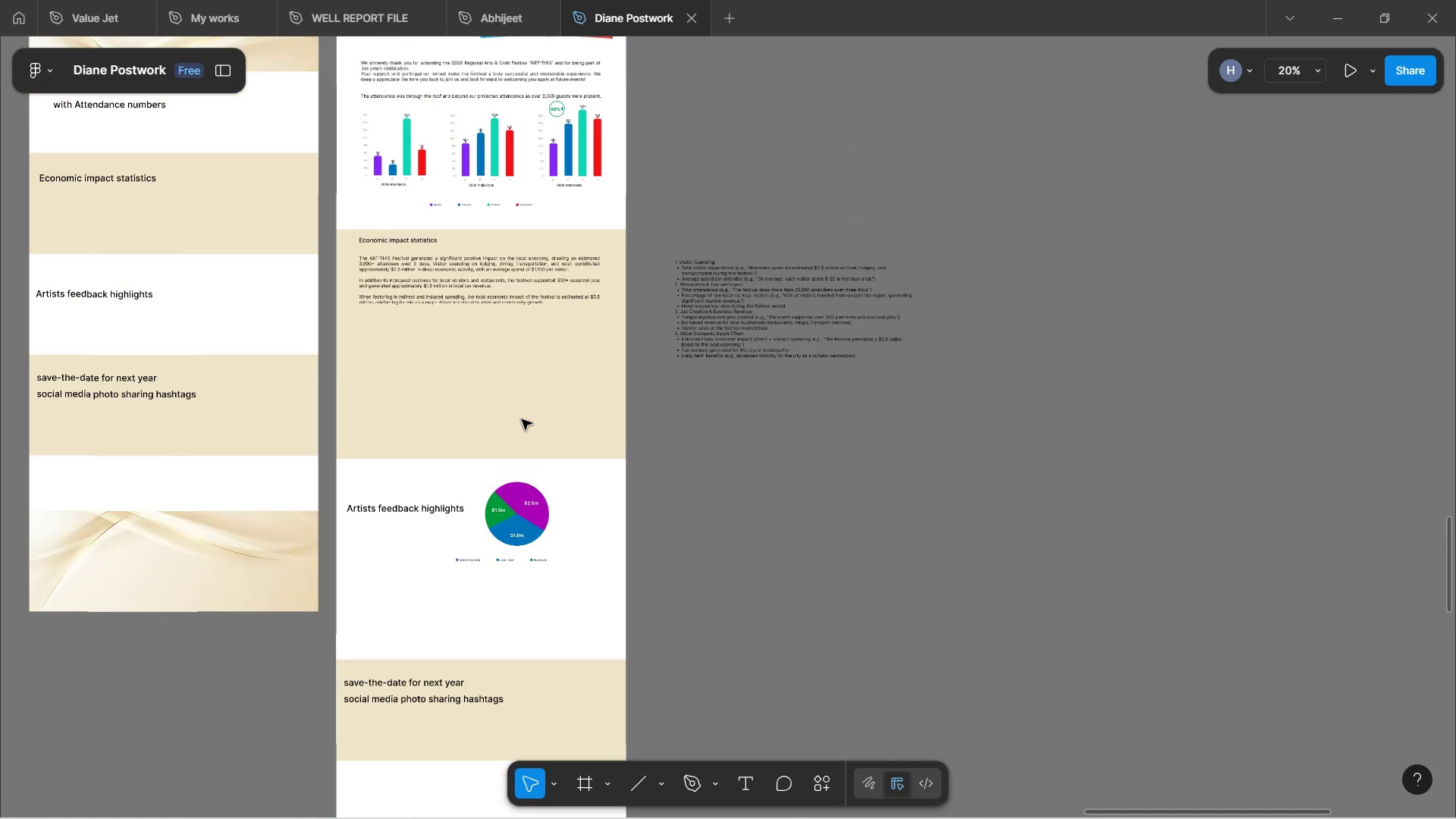 
hold_key(key=ControlLeft, duration=1.81)
scroll: coordinate [534, 513], scroll_direction: up, amount: 2.0
 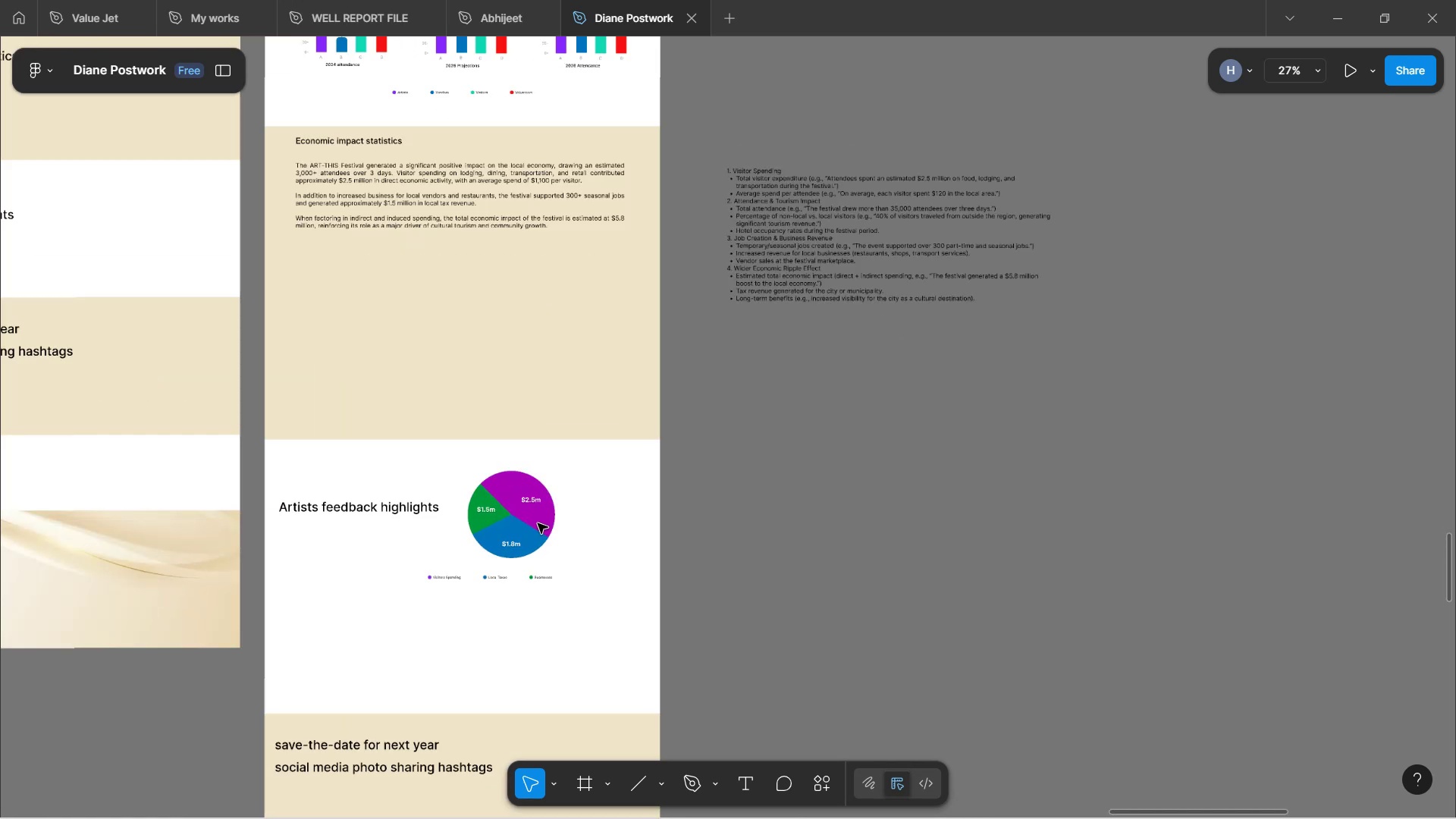 
key(Control+ControlLeft)
 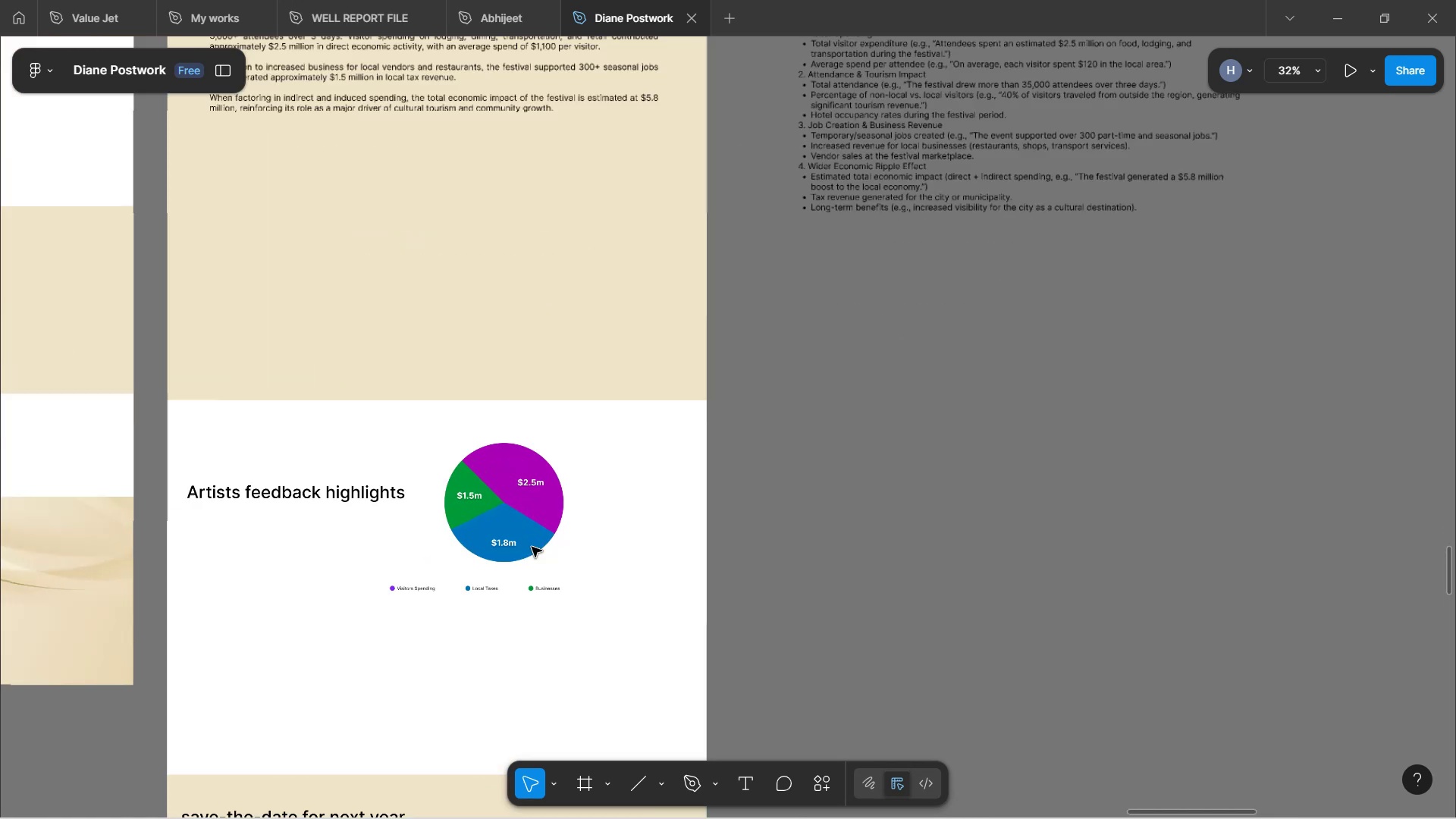 
key(Control+ControlLeft)
 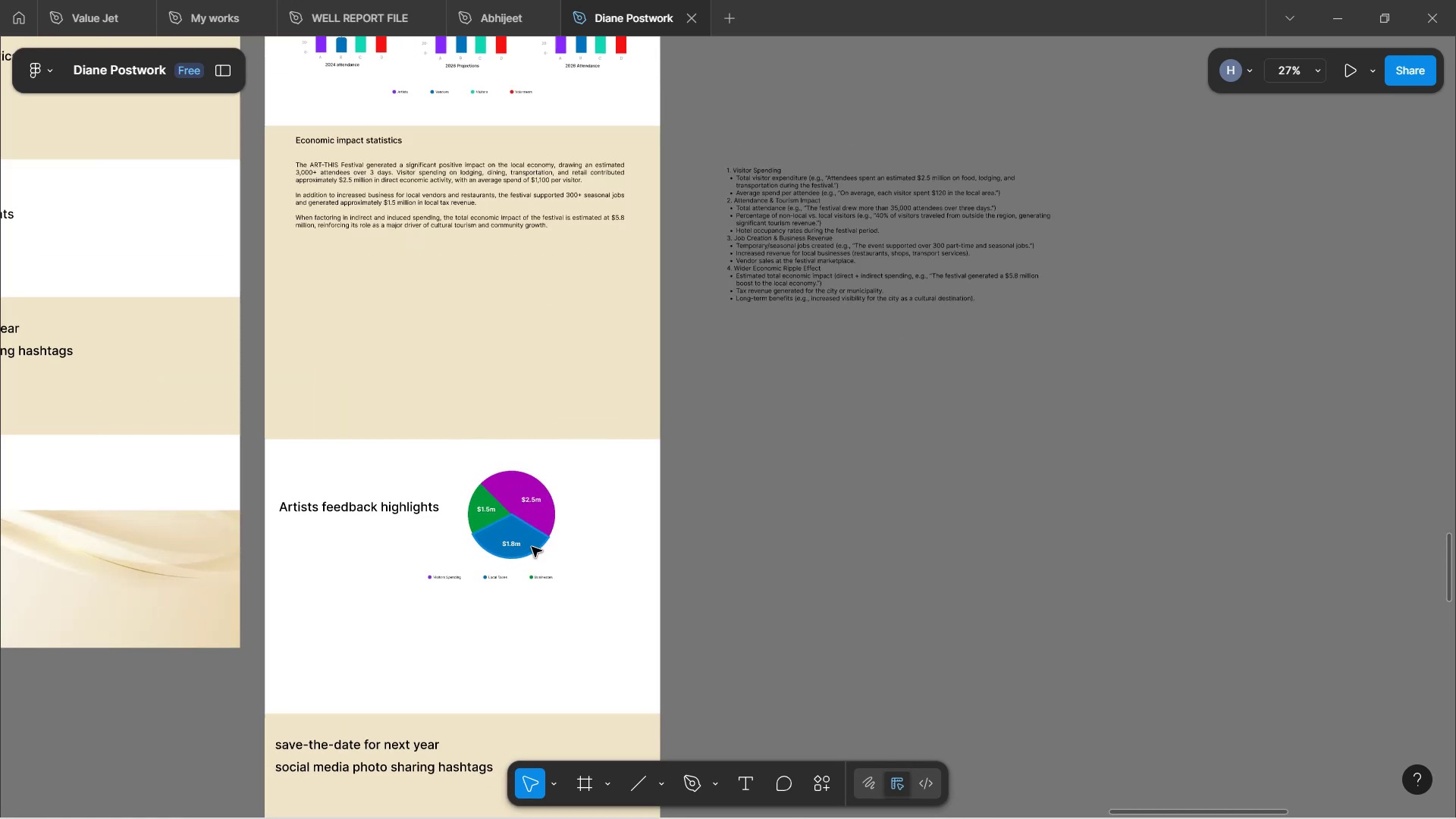 
hold_key(key=ControlLeft, duration=0.41)
scroll: coordinate [532, 547], scroll_direction: up, amount: 3.0
 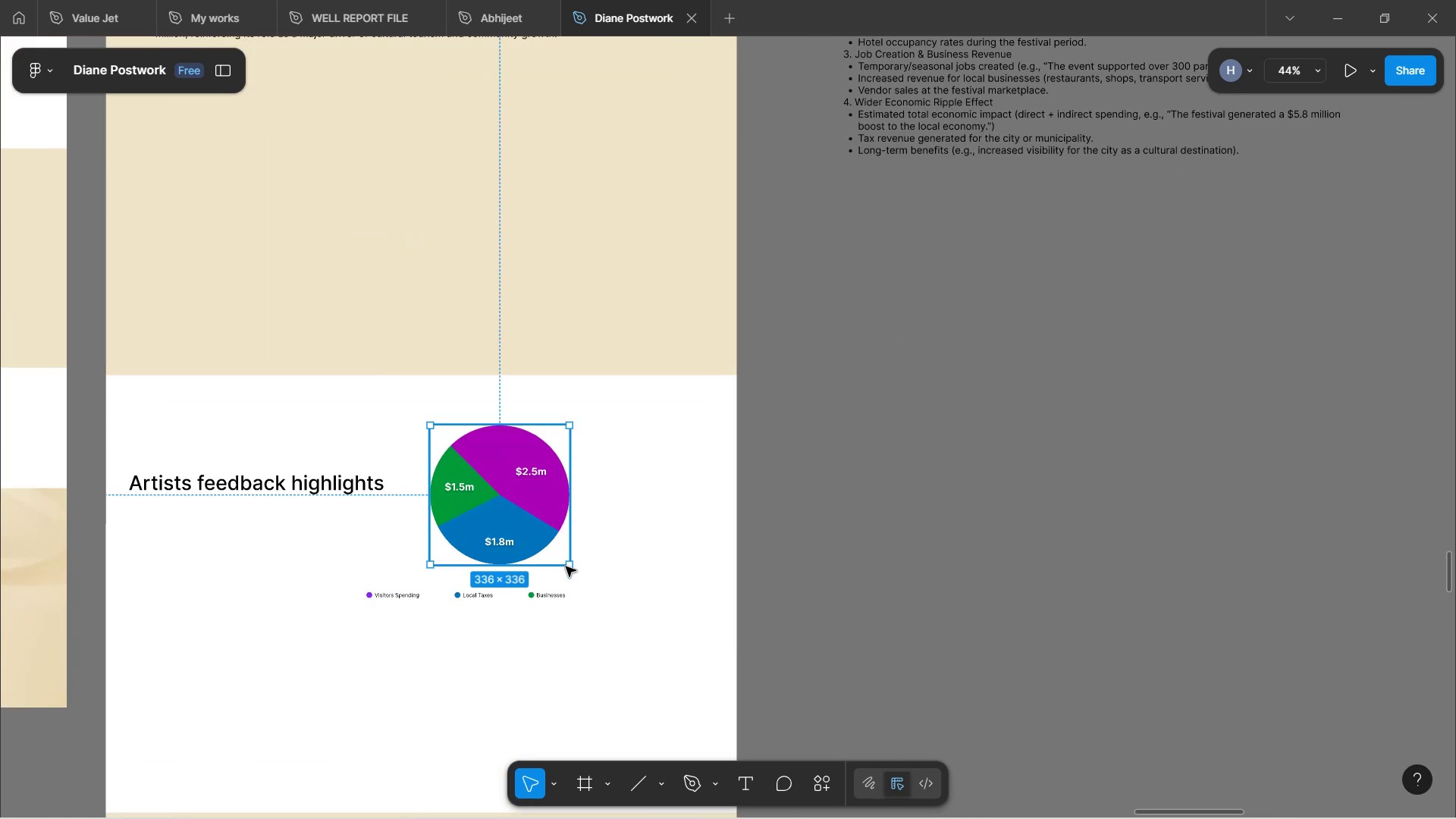 
hold_key(key=ShiftLeft, duration=1.51)
left_click_drag(start_coordinate=[574, 566], to_coordinate=[602, 590])
 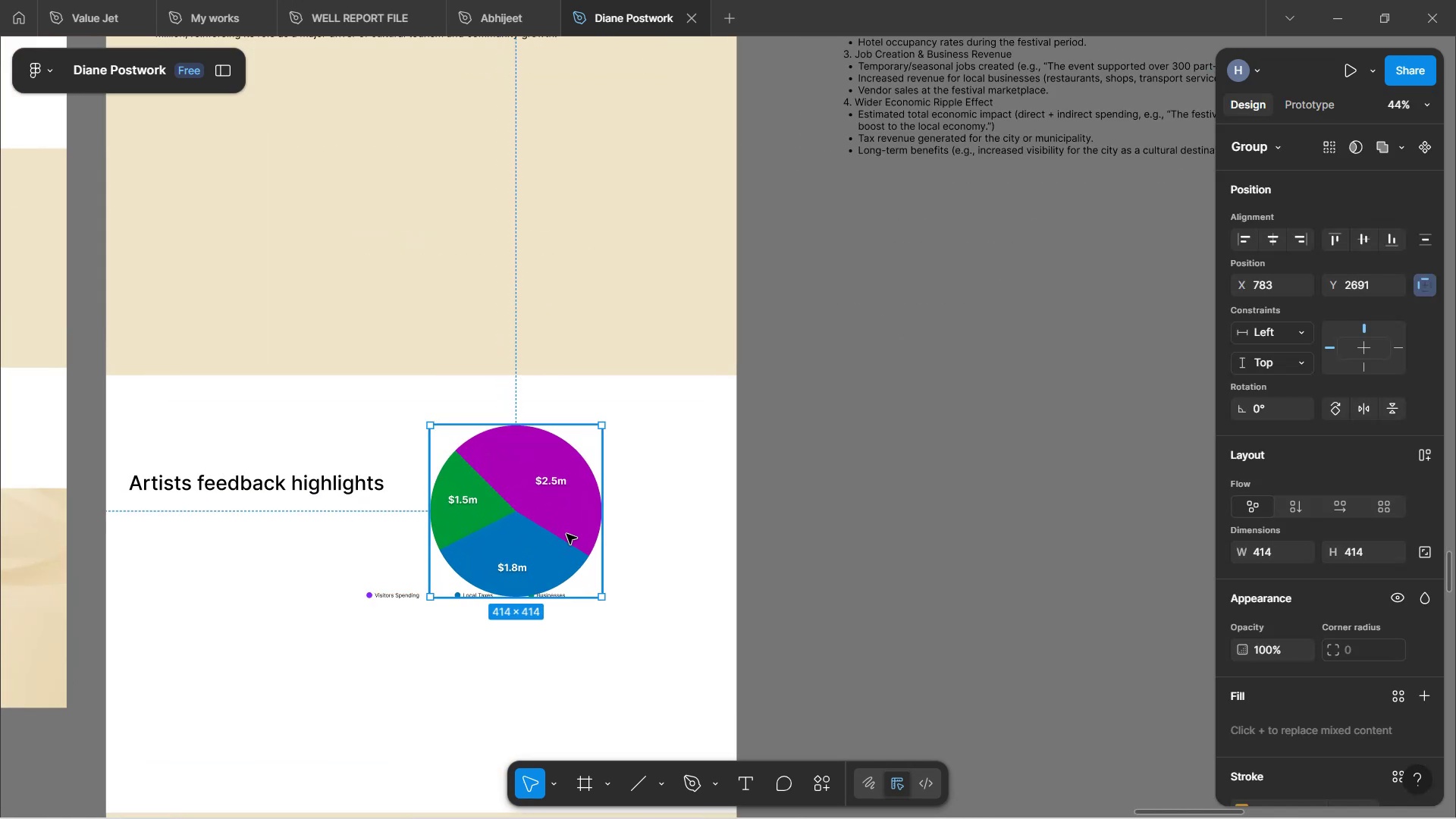 
hold_key(key=ShiftLeft, duration=0.9)
 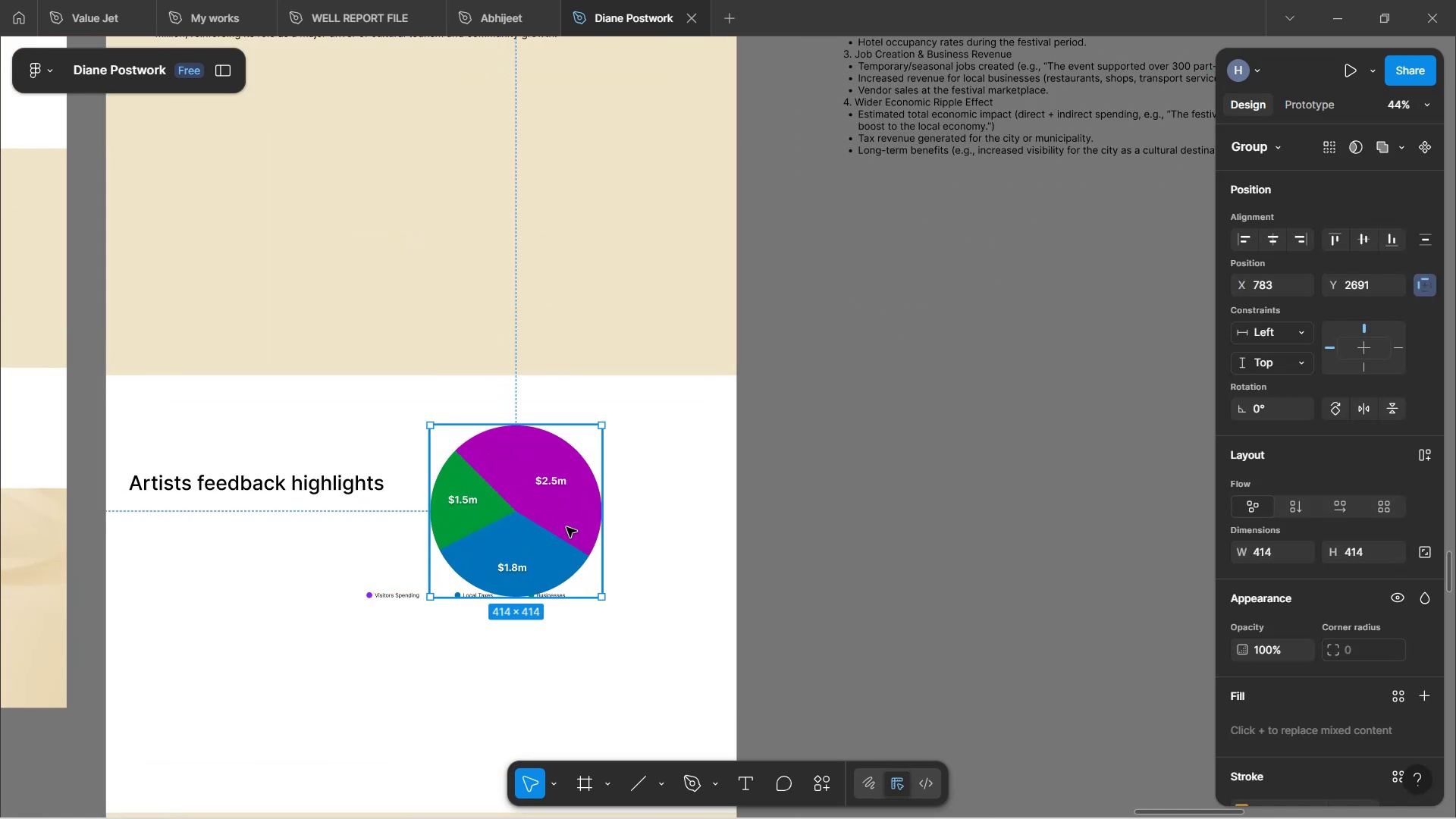 
left_click_drag(start_coordinate=[562, 528], to_coordinate=[429, 183])
 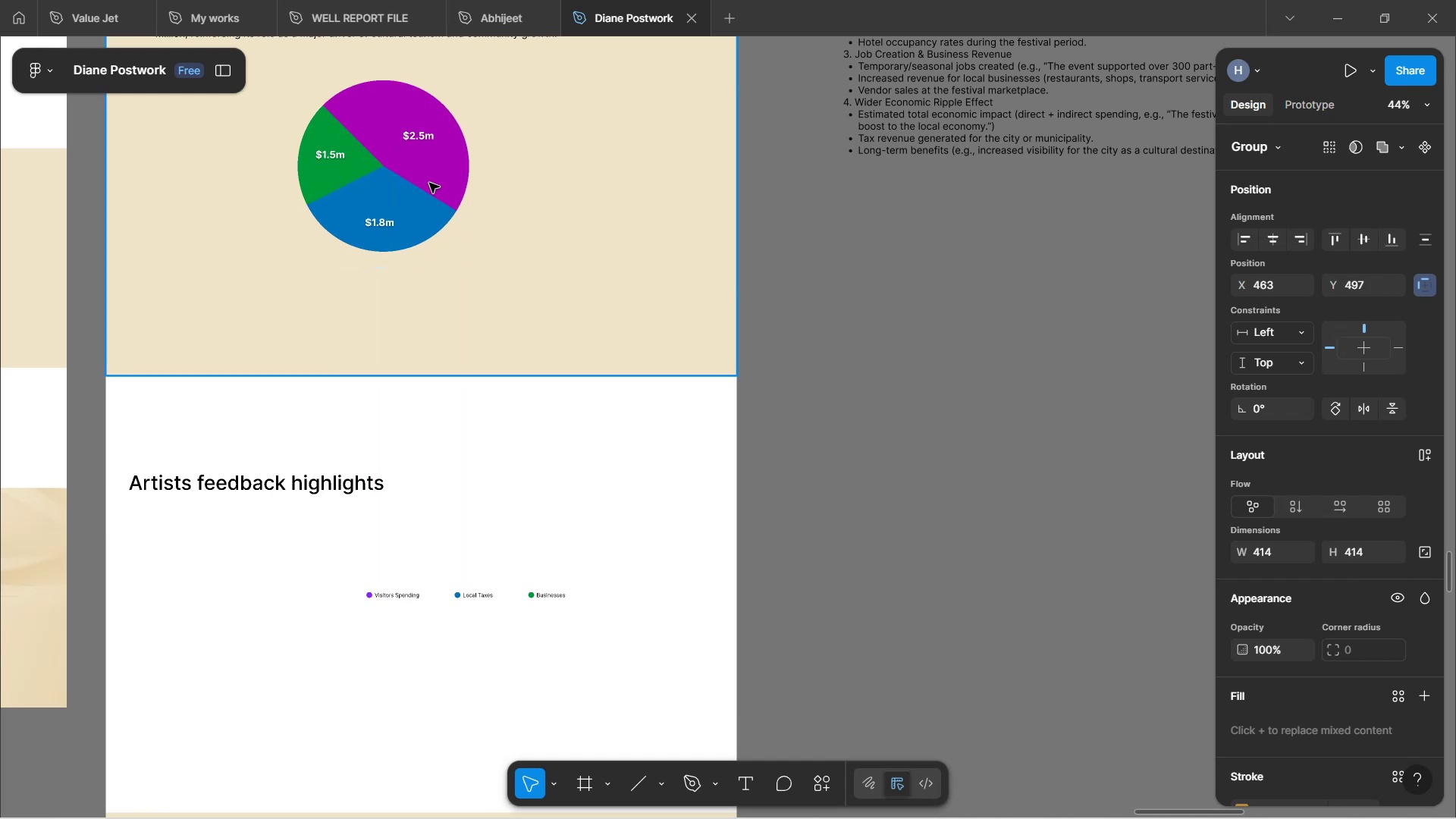 
scroll: coordinate [497, 241], scroll_direction: up, amount: 4.0
 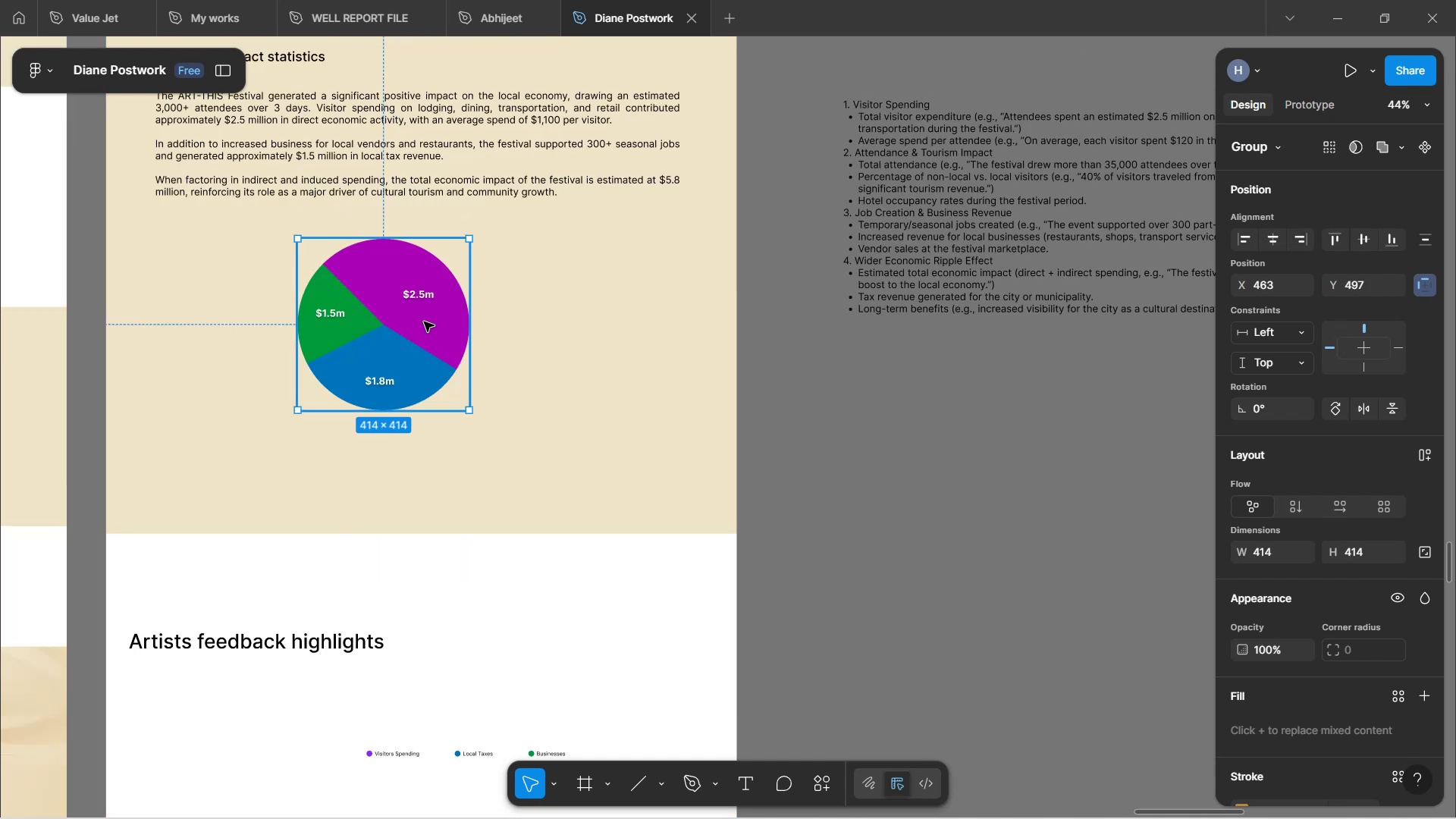 
left_click_drag(start_coordinate=[416, 333], to_coordinate=[430, 315])
 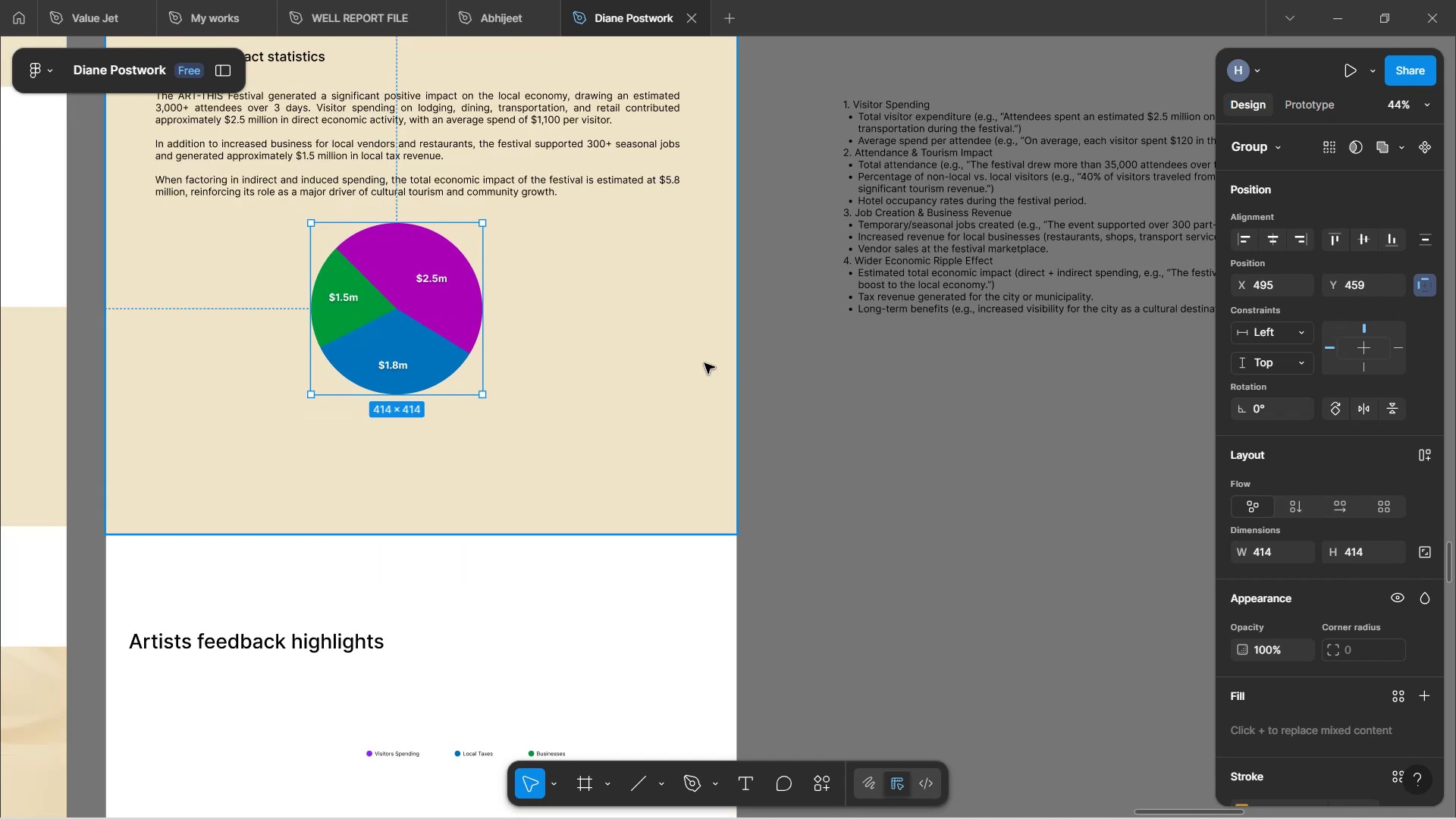 
left_click([704, 364])
 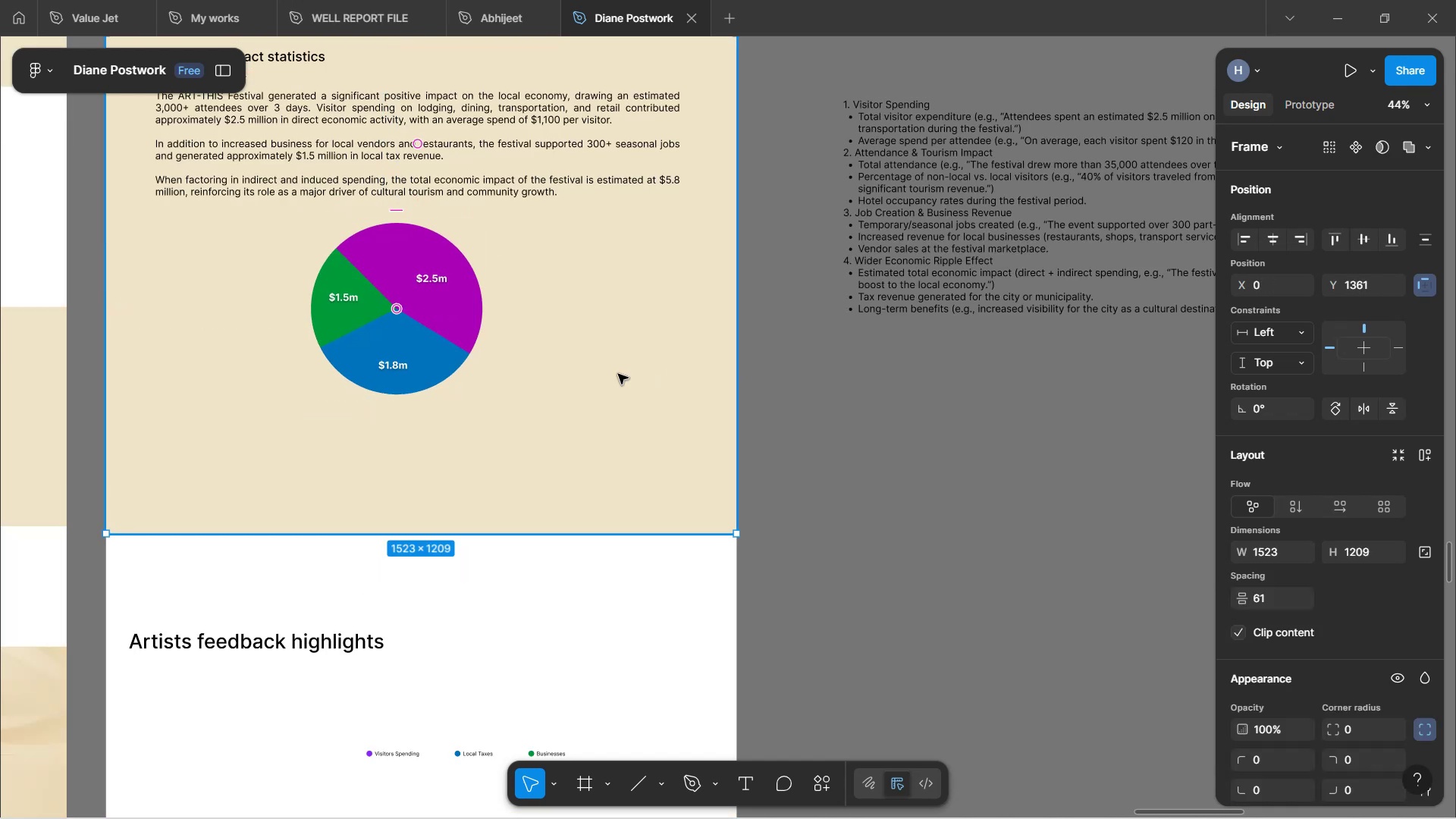 
hold_key(key=ShiftLeft, duration=0.48)
scroll: coordinate [590, 374], scroll_direction: up, amount: 3.0
 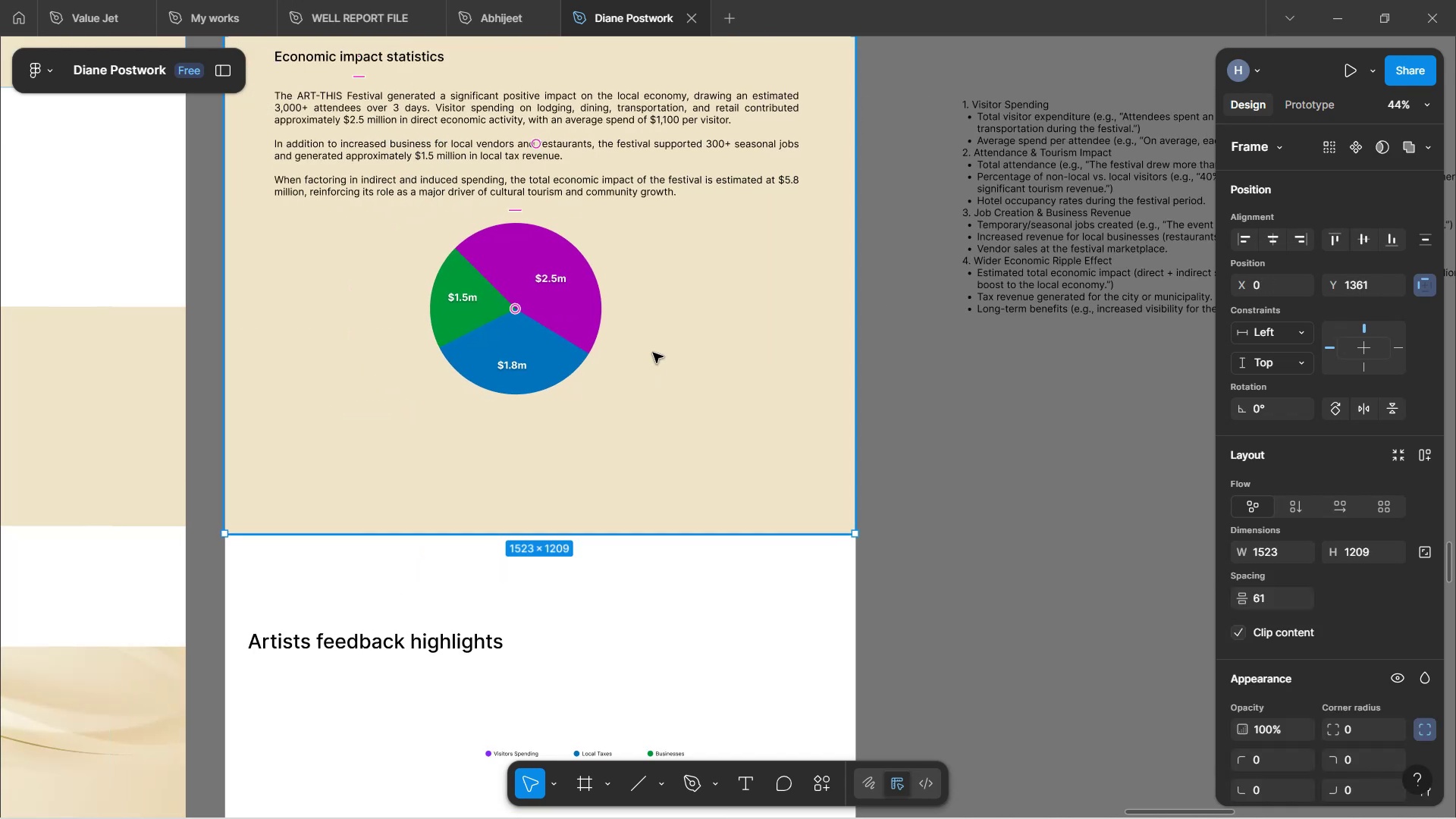 
hold_key(key=ControlLeft, duration=1.78)
scroll: coordinate [648, 332], scroll_direction: up, amount: 6.0
 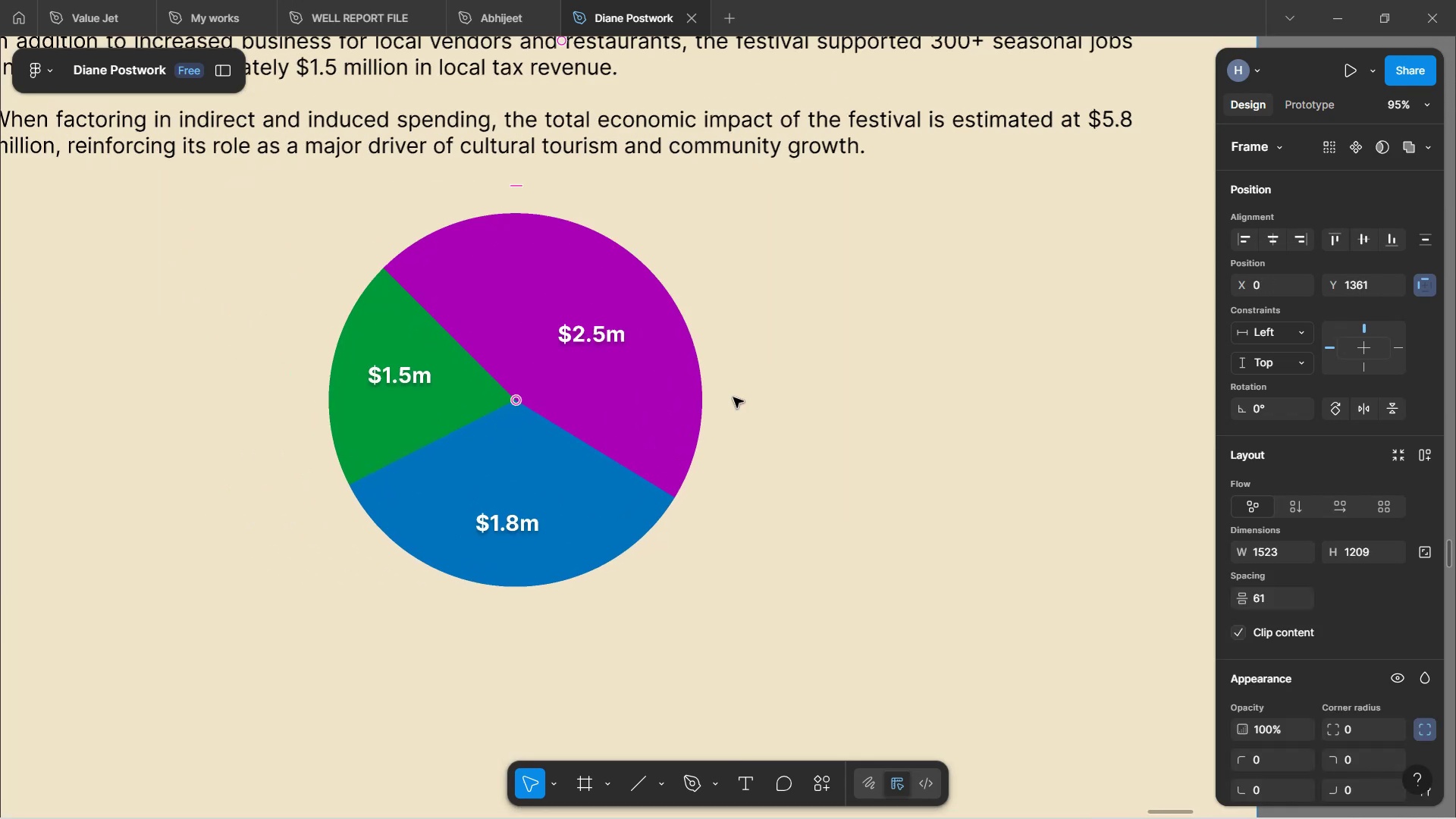 
hold_key(key=ShiftLeft, duration=1.18)
 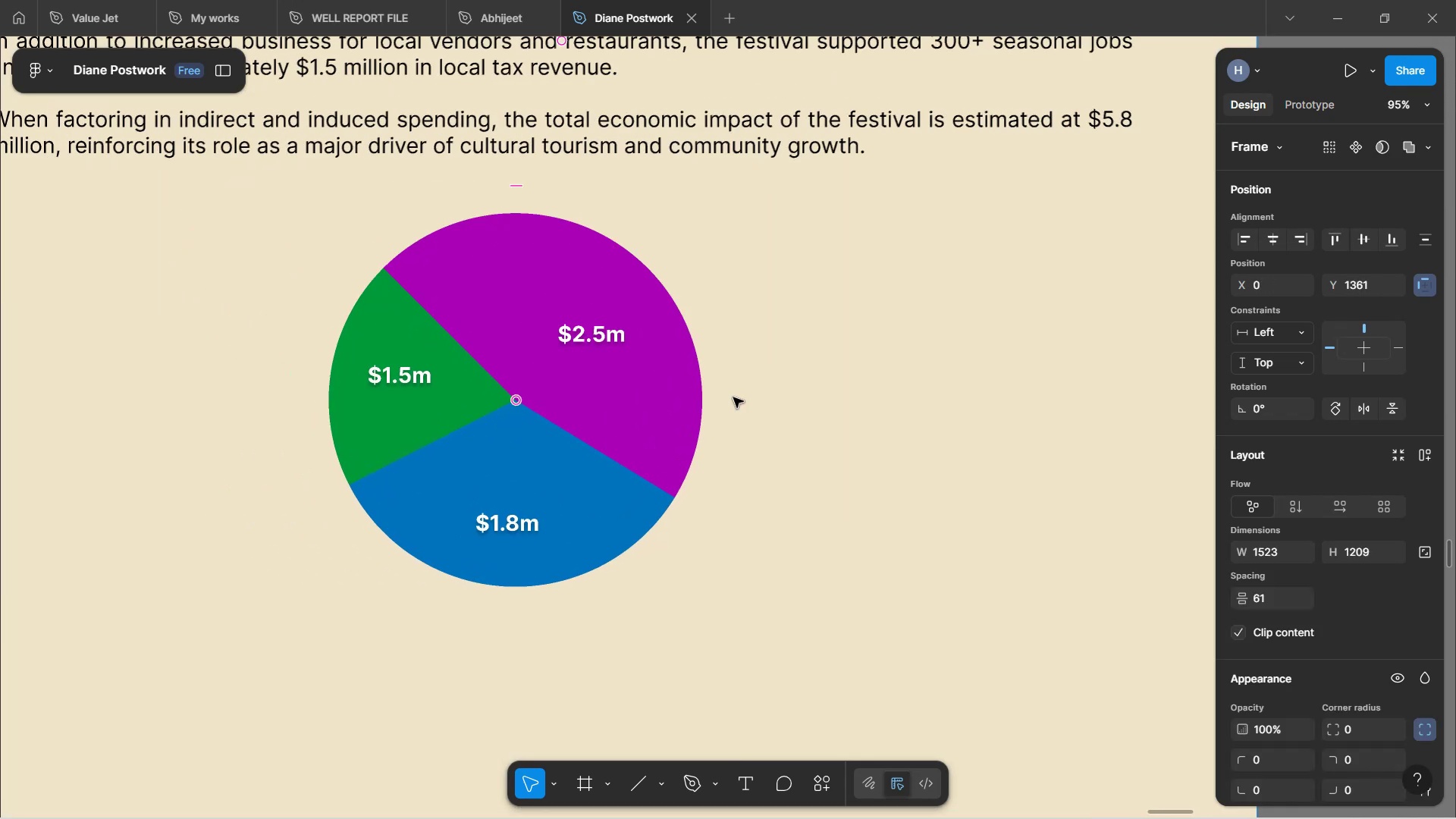 
left_click([757, 457])
 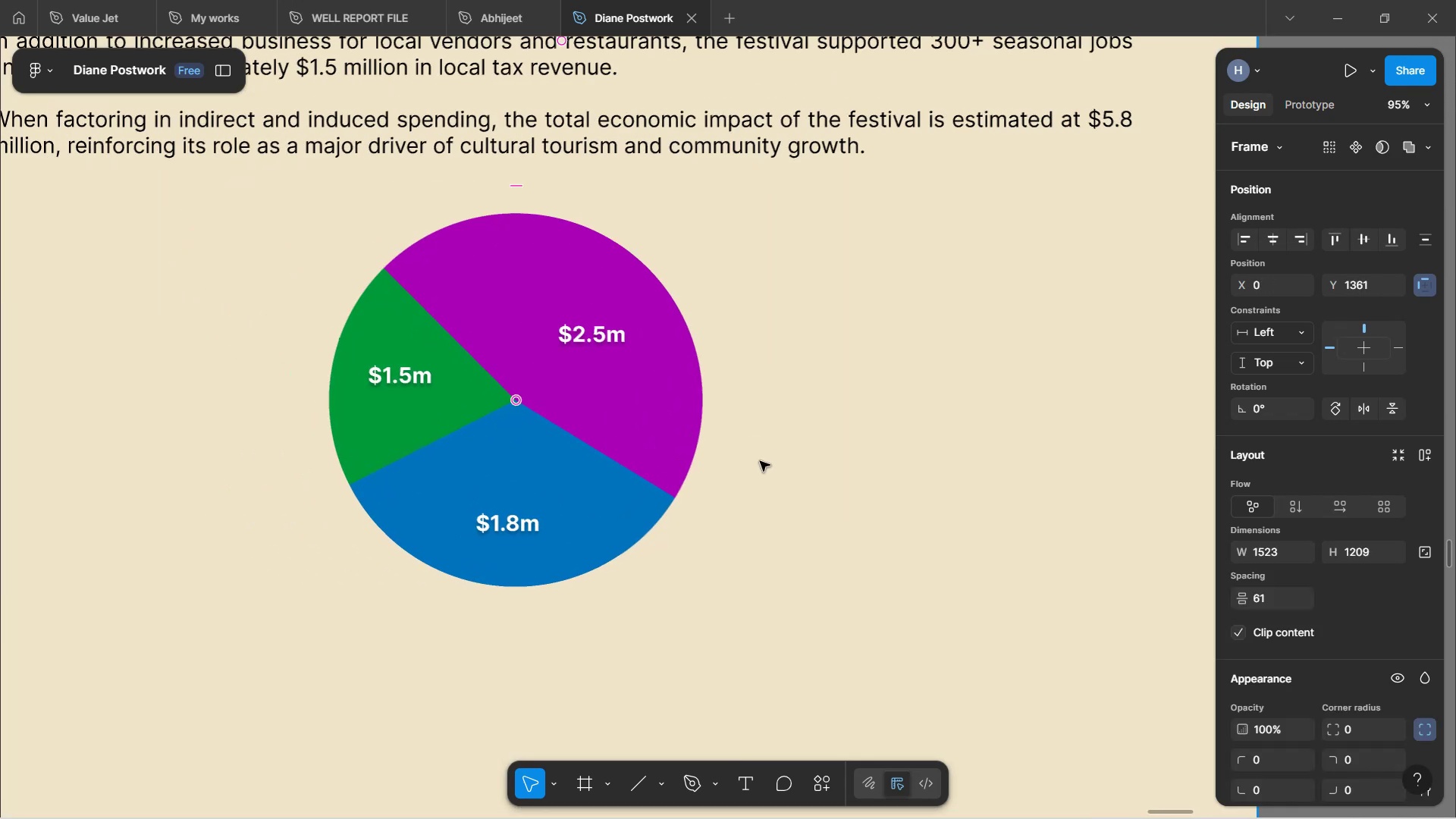 
scroll: coordinate [762, 477], scroll_direction: down, amount: 8.0
 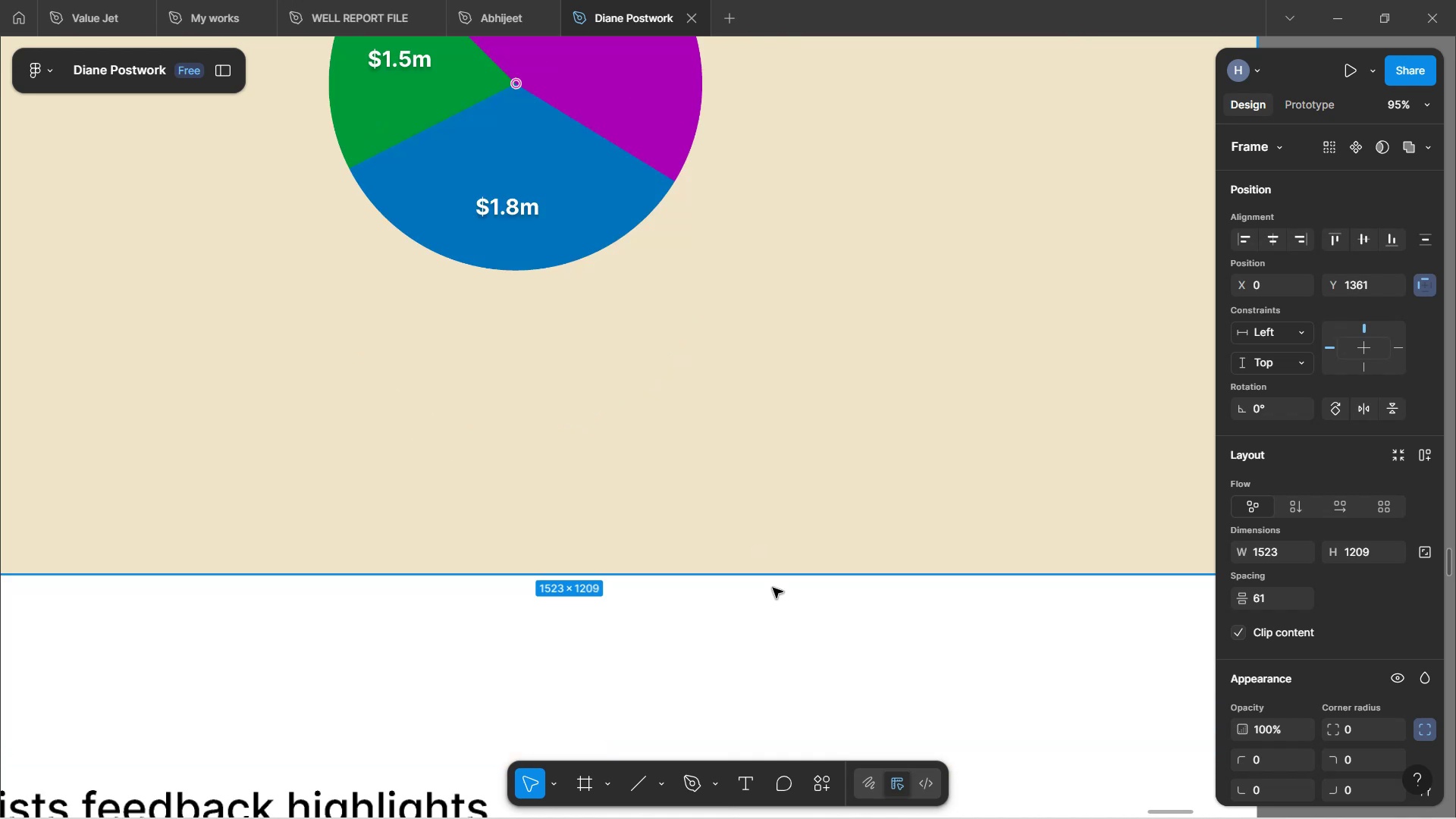 
left_click([789, 613])
 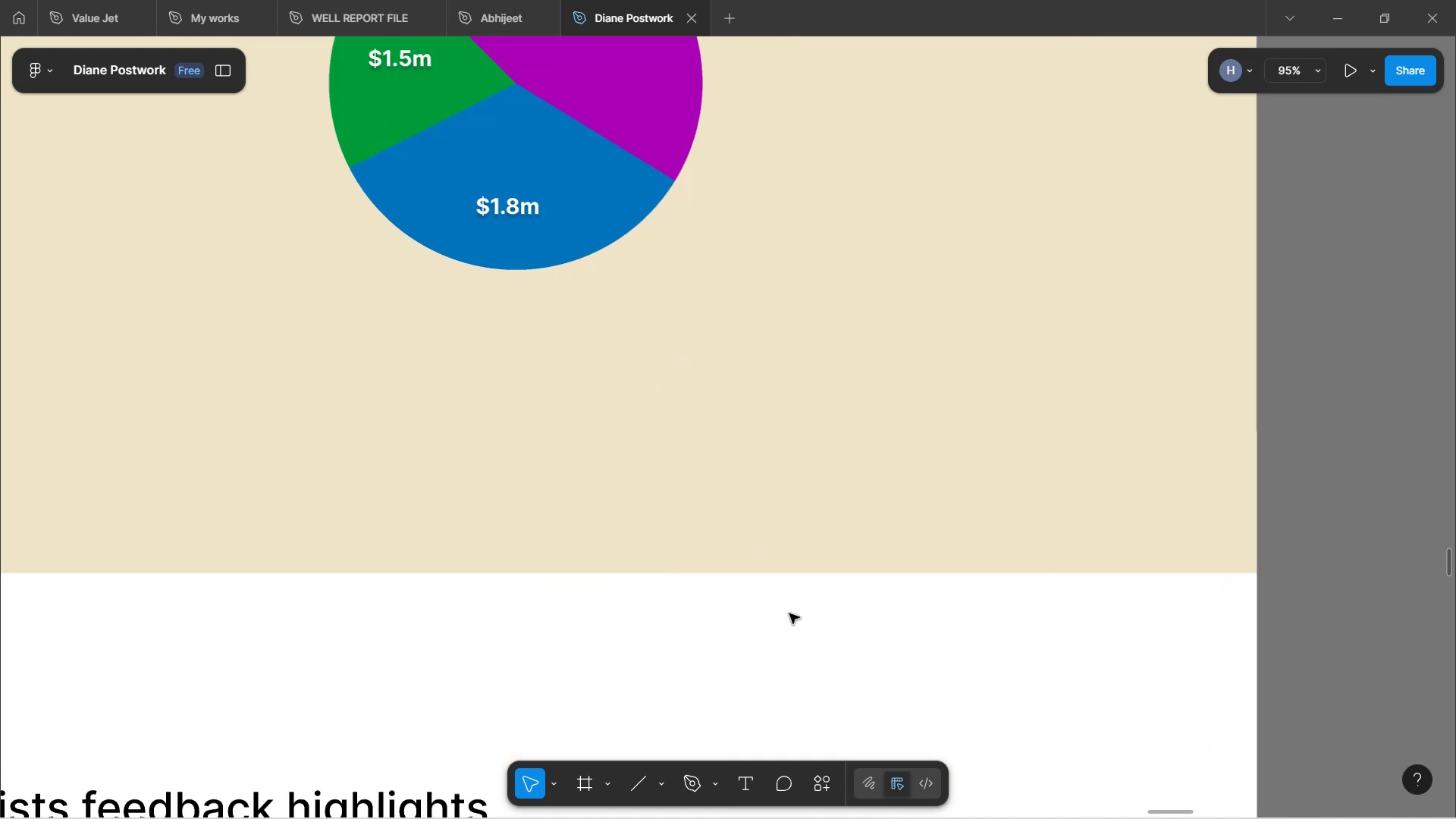 
scroll: coordinate [777, 610], scroll_direction: up, amount: 8.0
 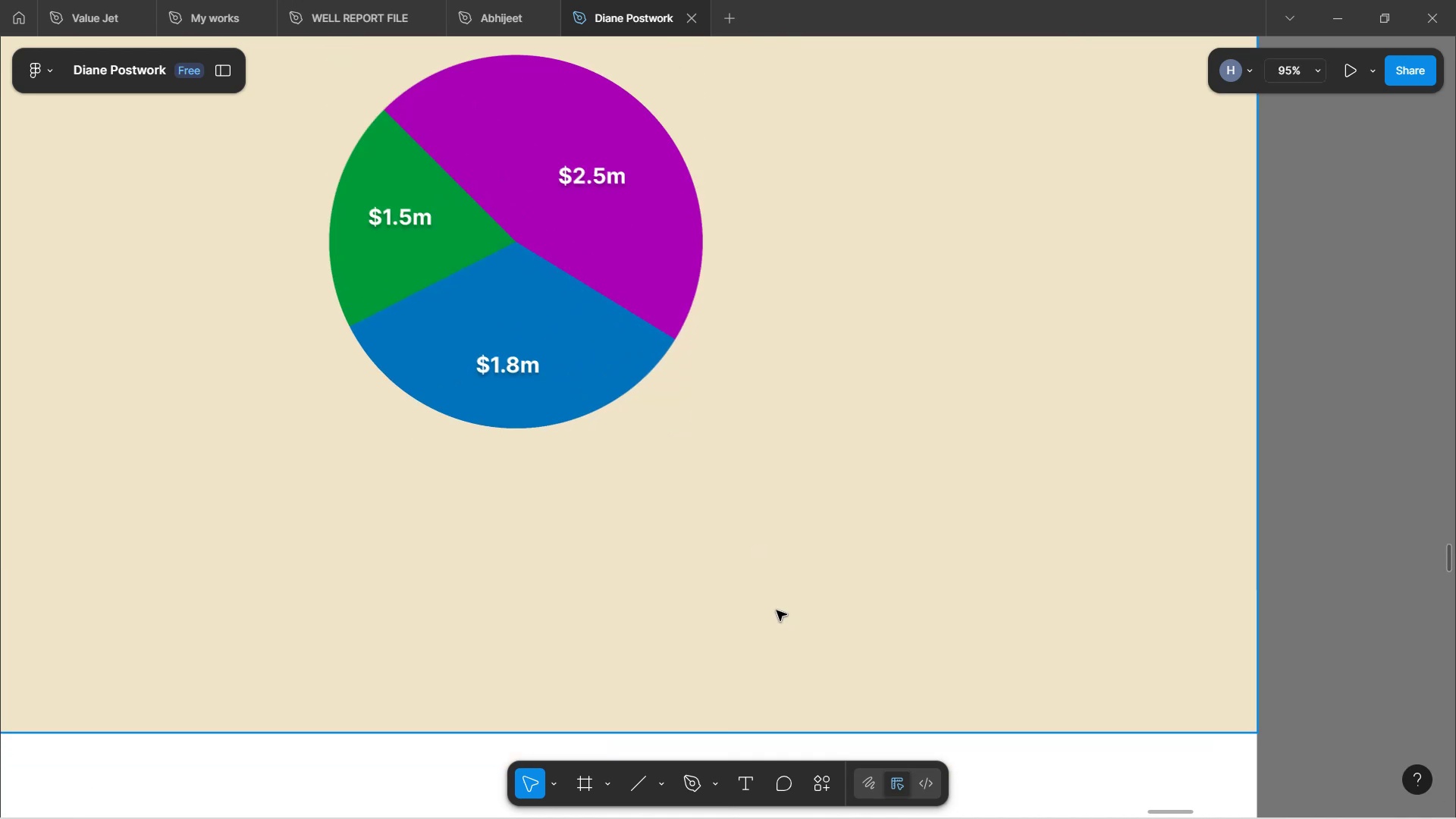 
hold_key(key=ShiftLeft, duration=1.56)
scroll: coordinate [832, 573], scroll_direction: up, amount: 7.0
 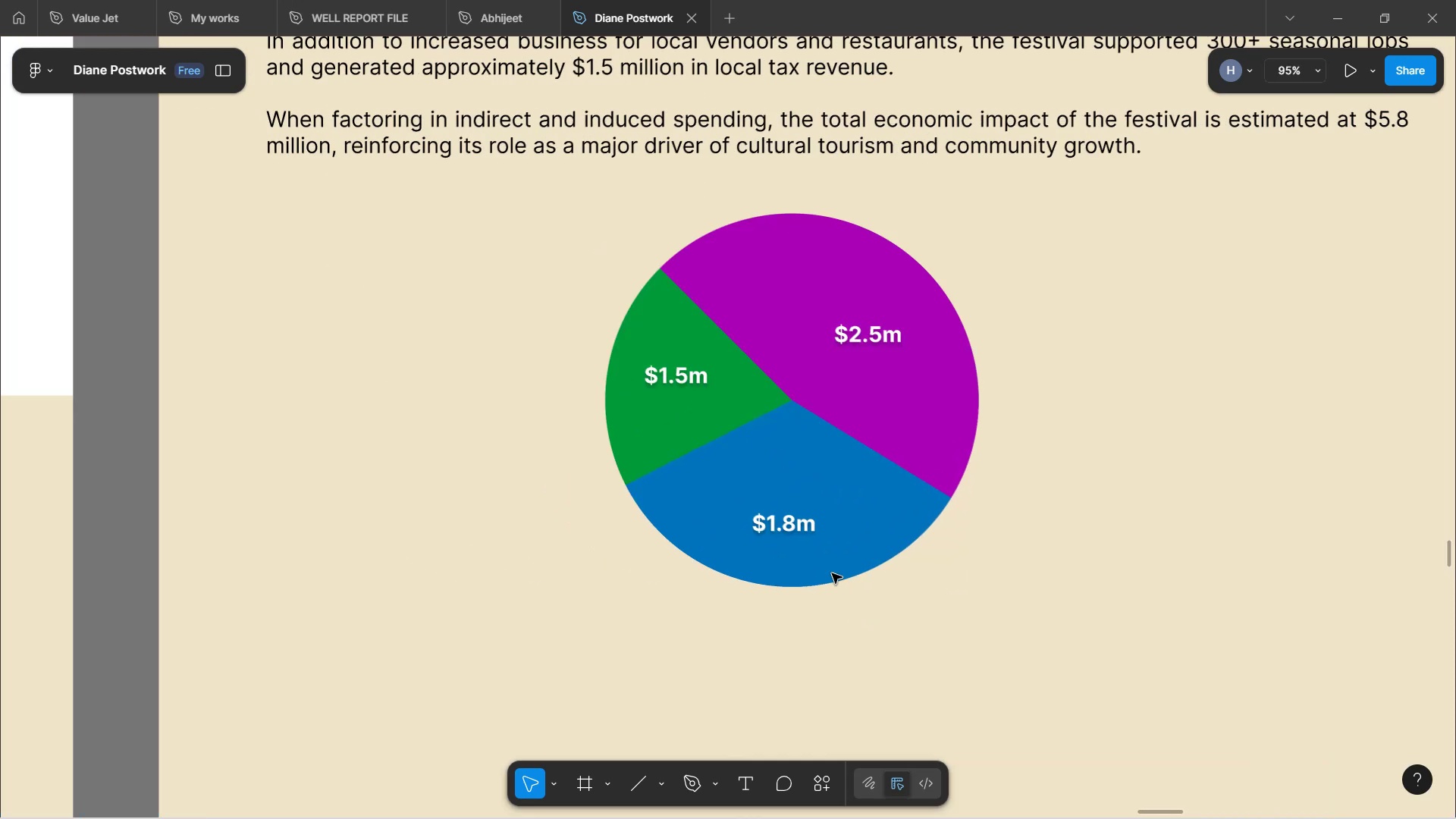 
key(Shift+ShiftLeft)
 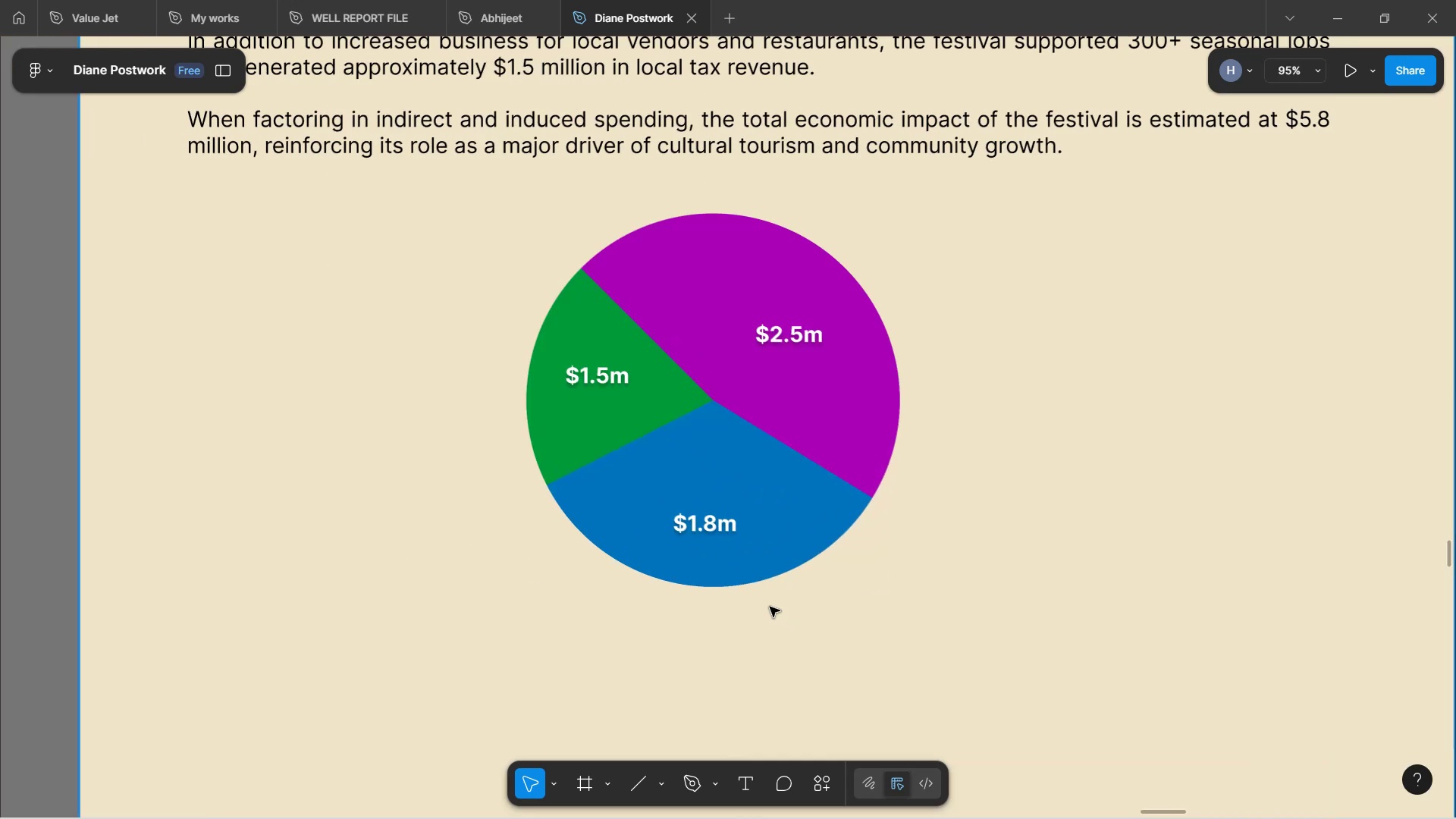 
key(Shift+ShiftLeft)
 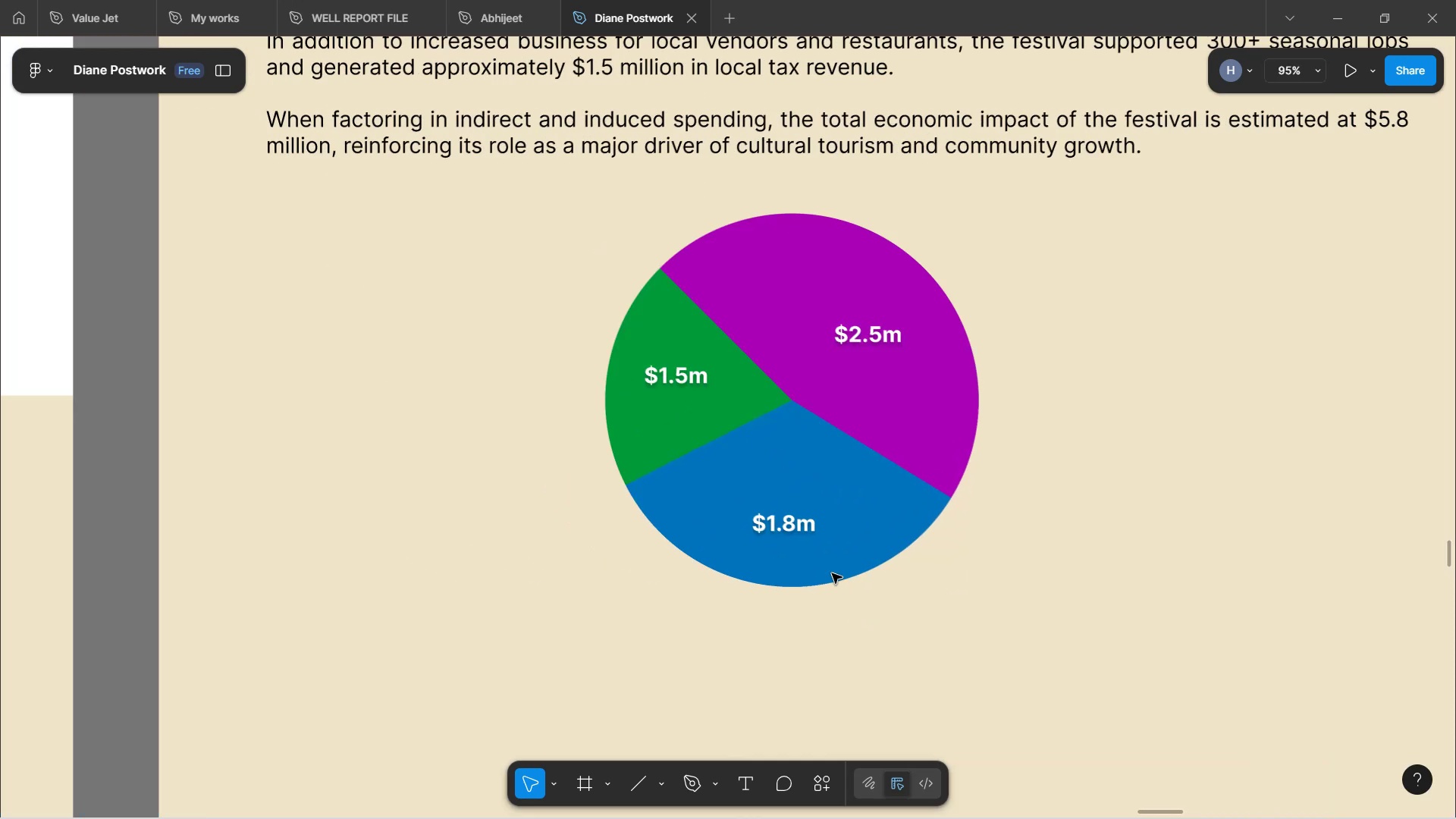 
scroll: coordinate [878, 532], scroll_direction: down, amount: 1.0
 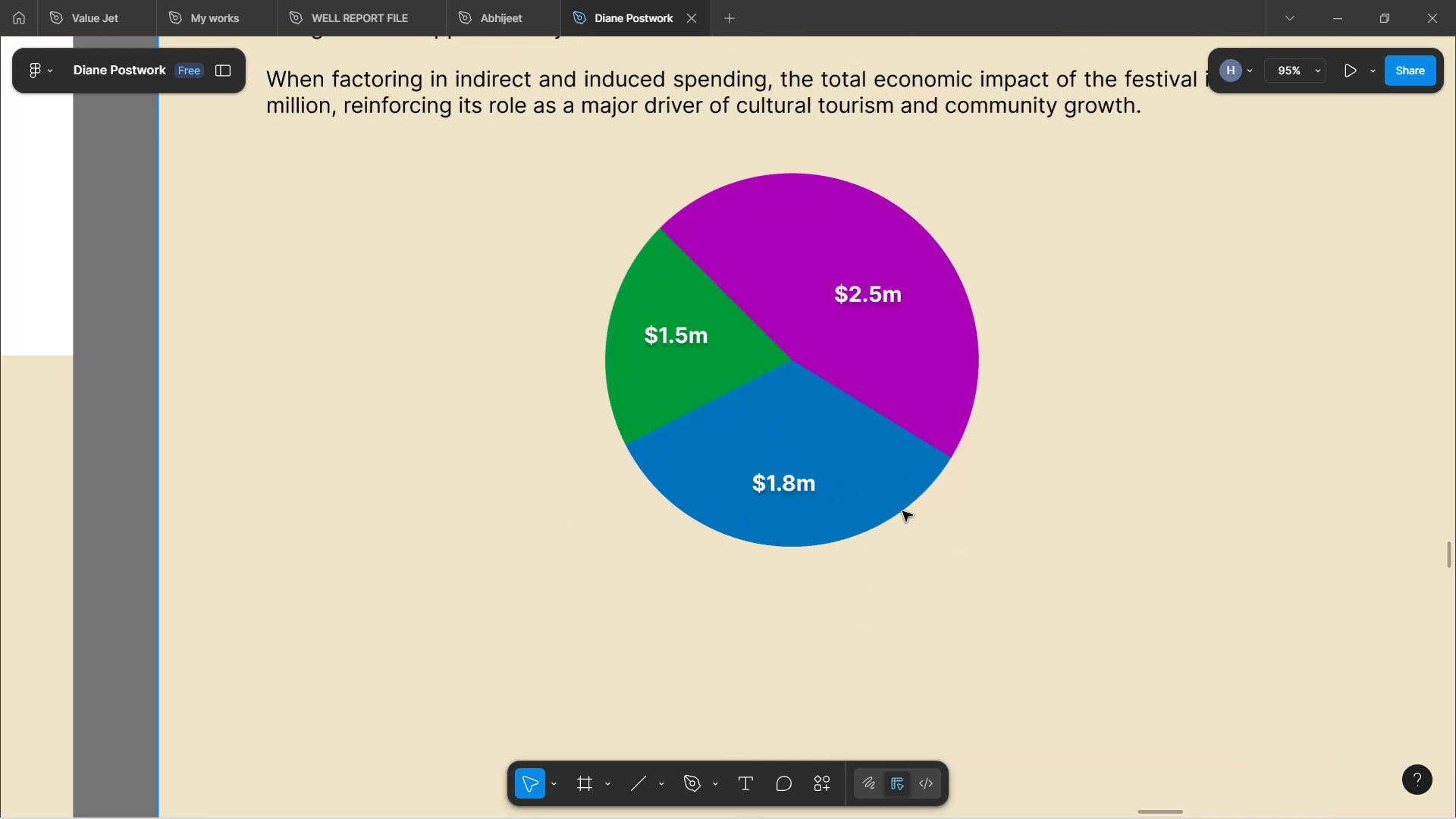 
scroll: coordinate [930, 502], scroll_direction: up, amount: 2.0
 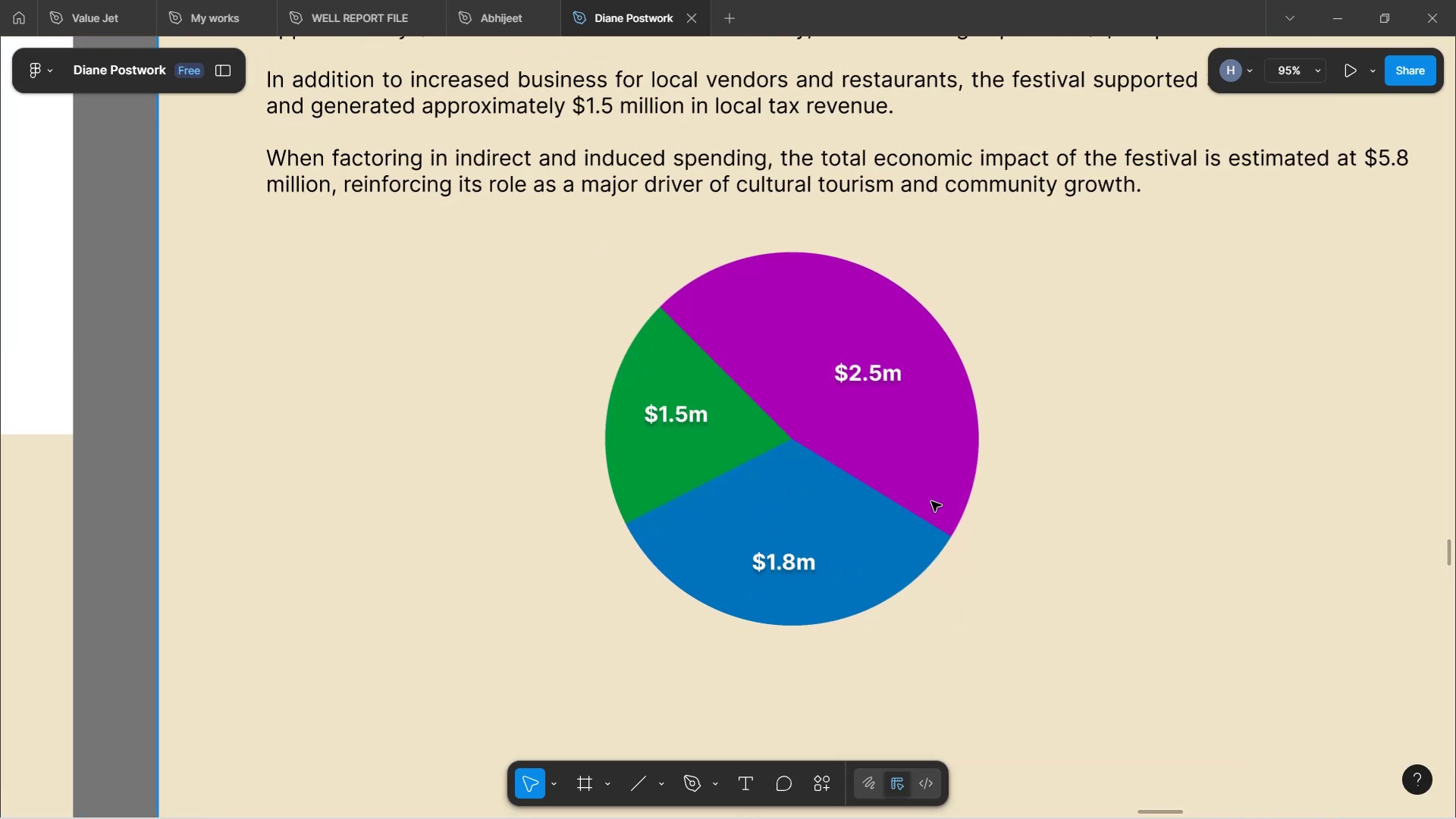 
hold_key(key=ShiftLeft, duration=1.27)
scroll: coordinate [931, 501], scroll_direction: down, amount: 1.0
 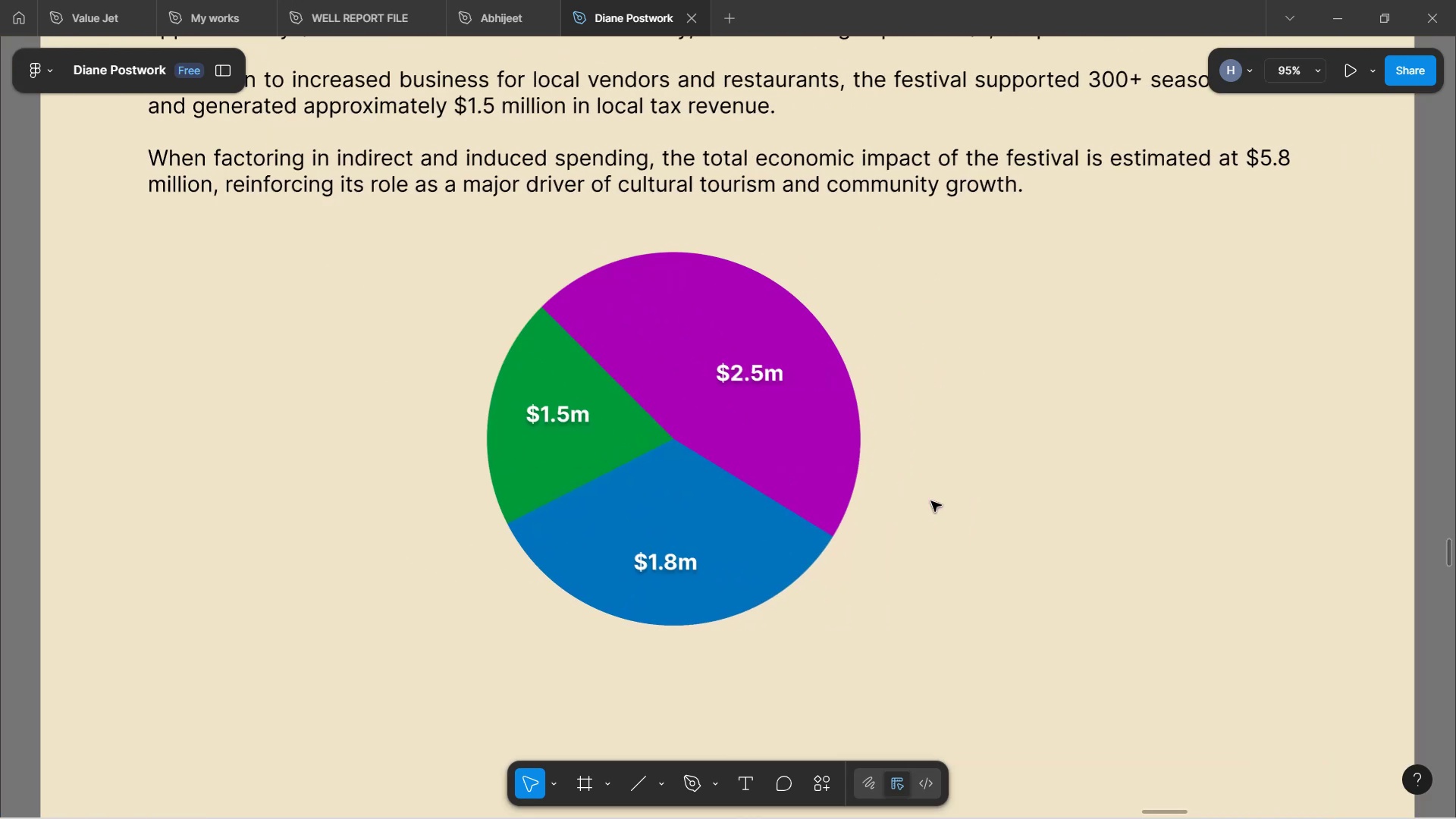 
scroll: coordinate [931, 501], scroll_direction: up, amount: 3.0
 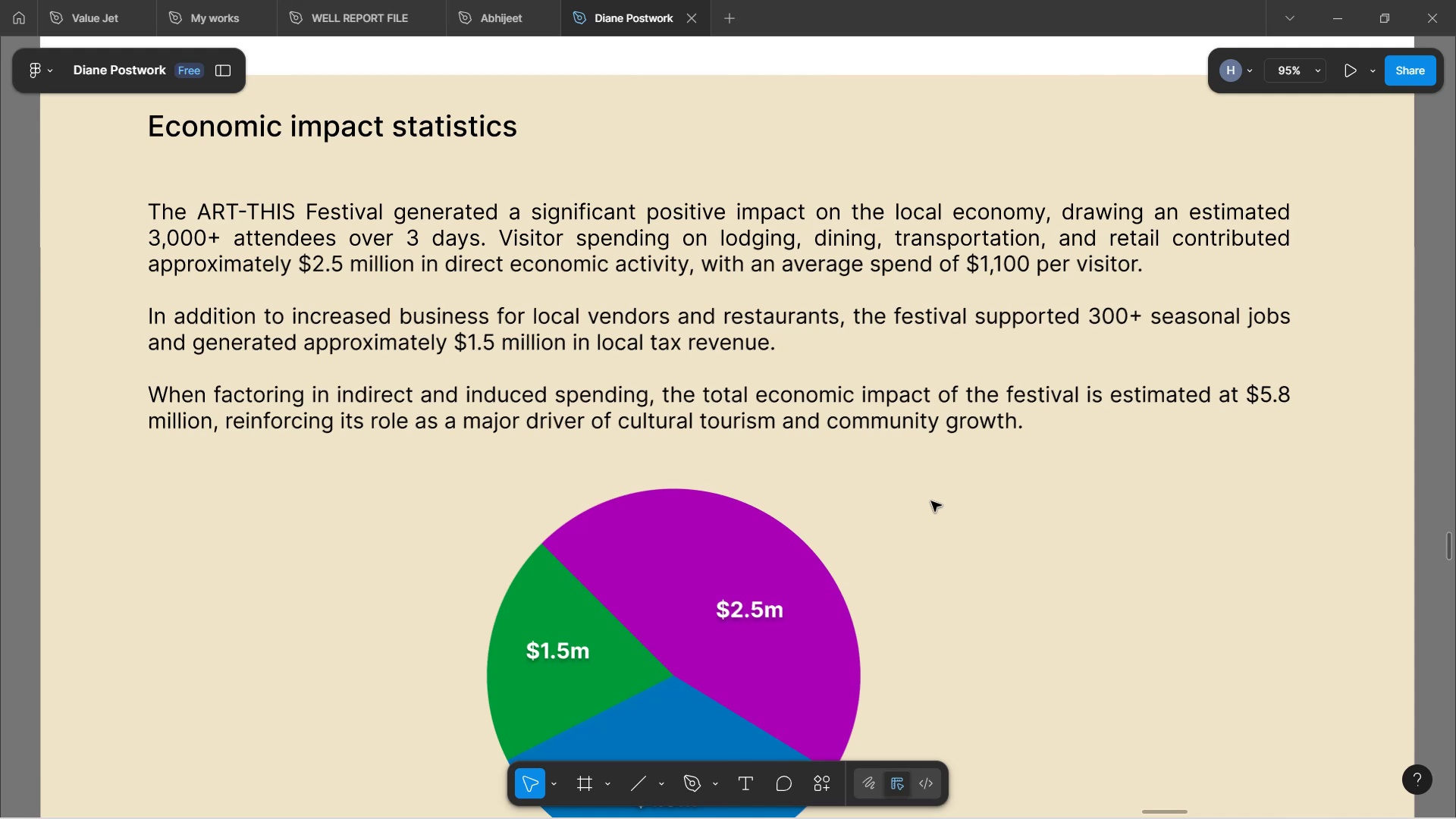 
scroll: coordinate [939, 494], scroll_direction: down, amount: 2.0
 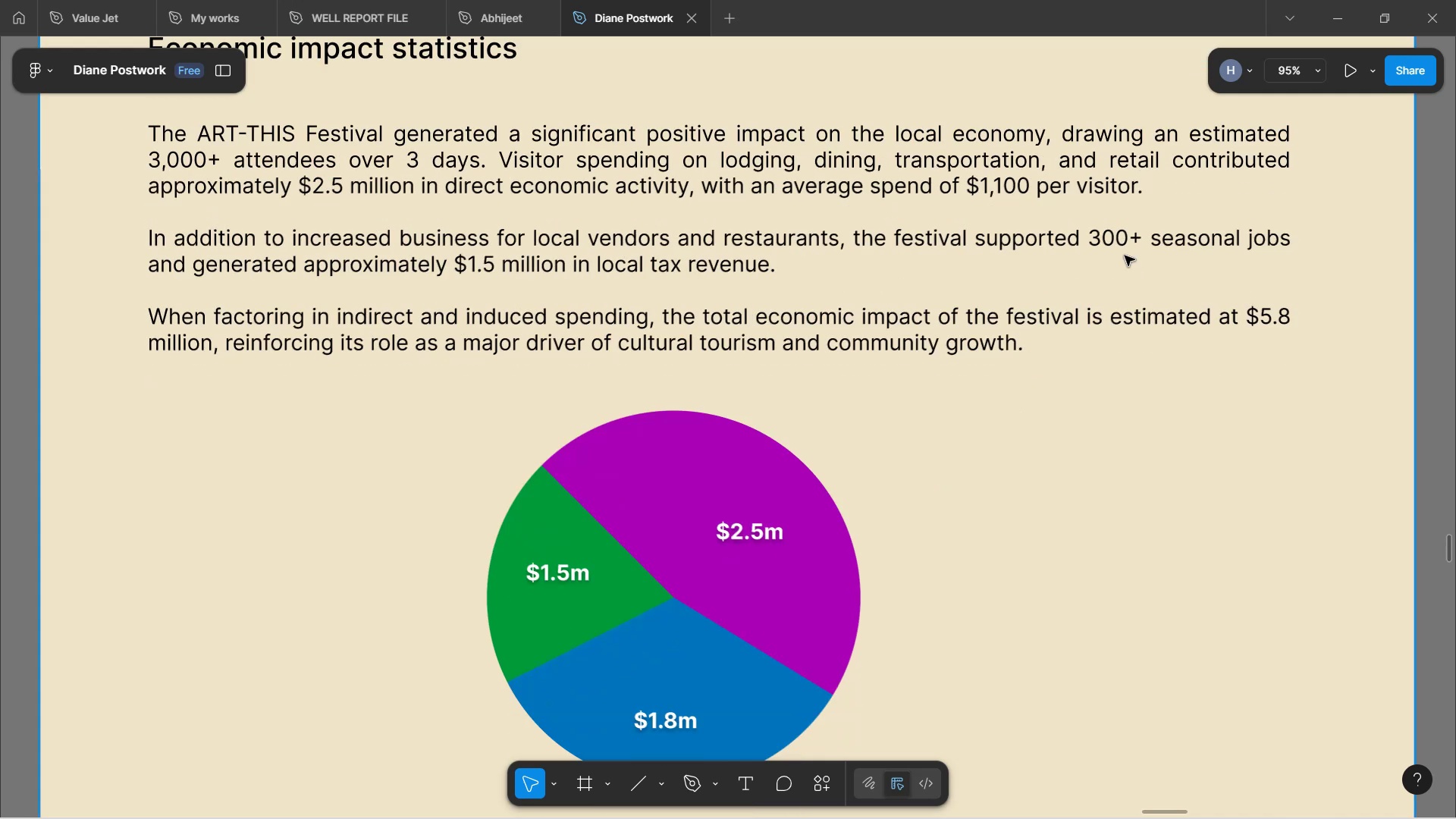 
left_click([999, 333])
 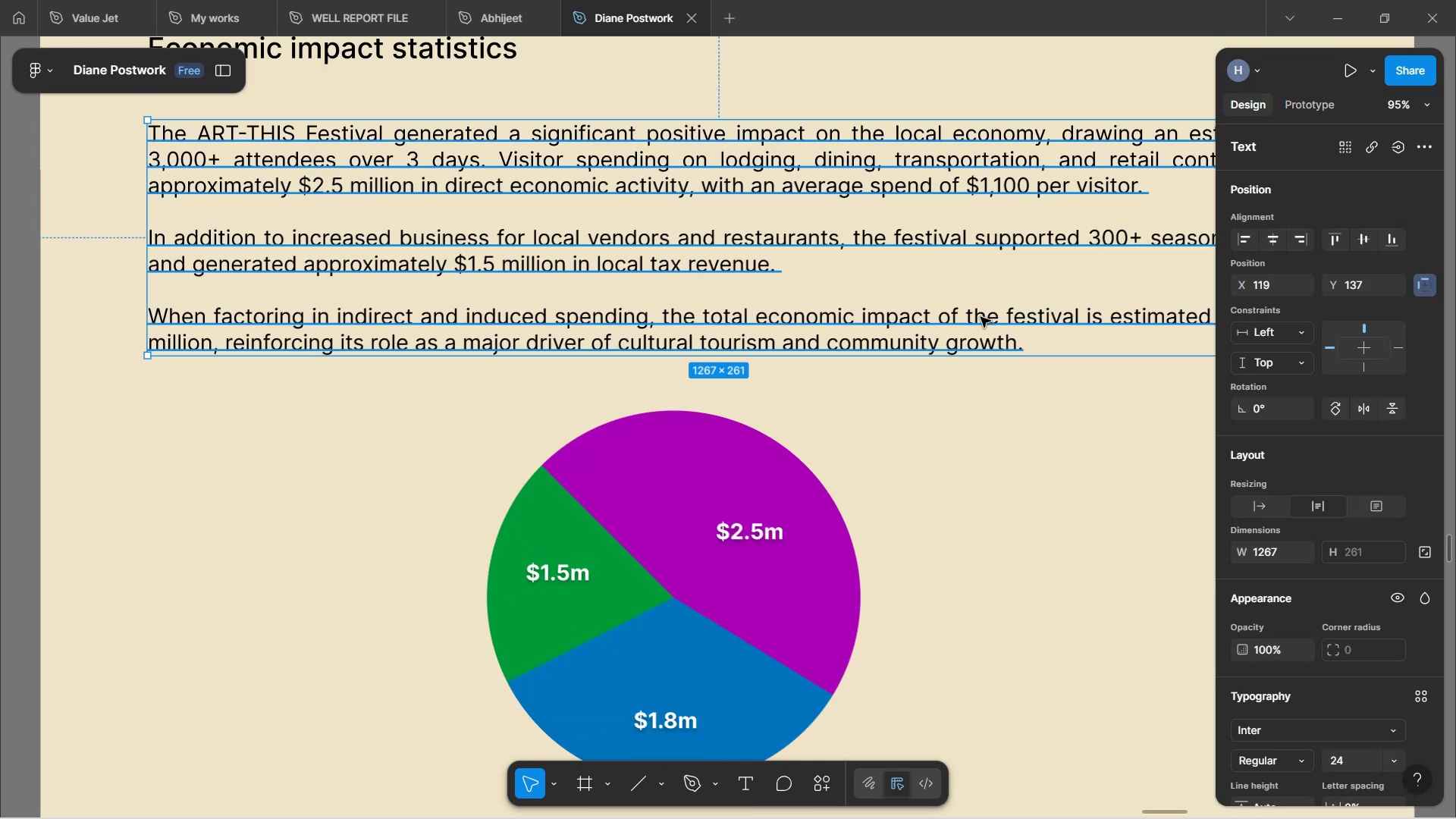 
hold_key(key=ShiftLeft, duration=0.87)
scroll: coordinate [1026, 371], scroll_direction: down, amount: 3.0
 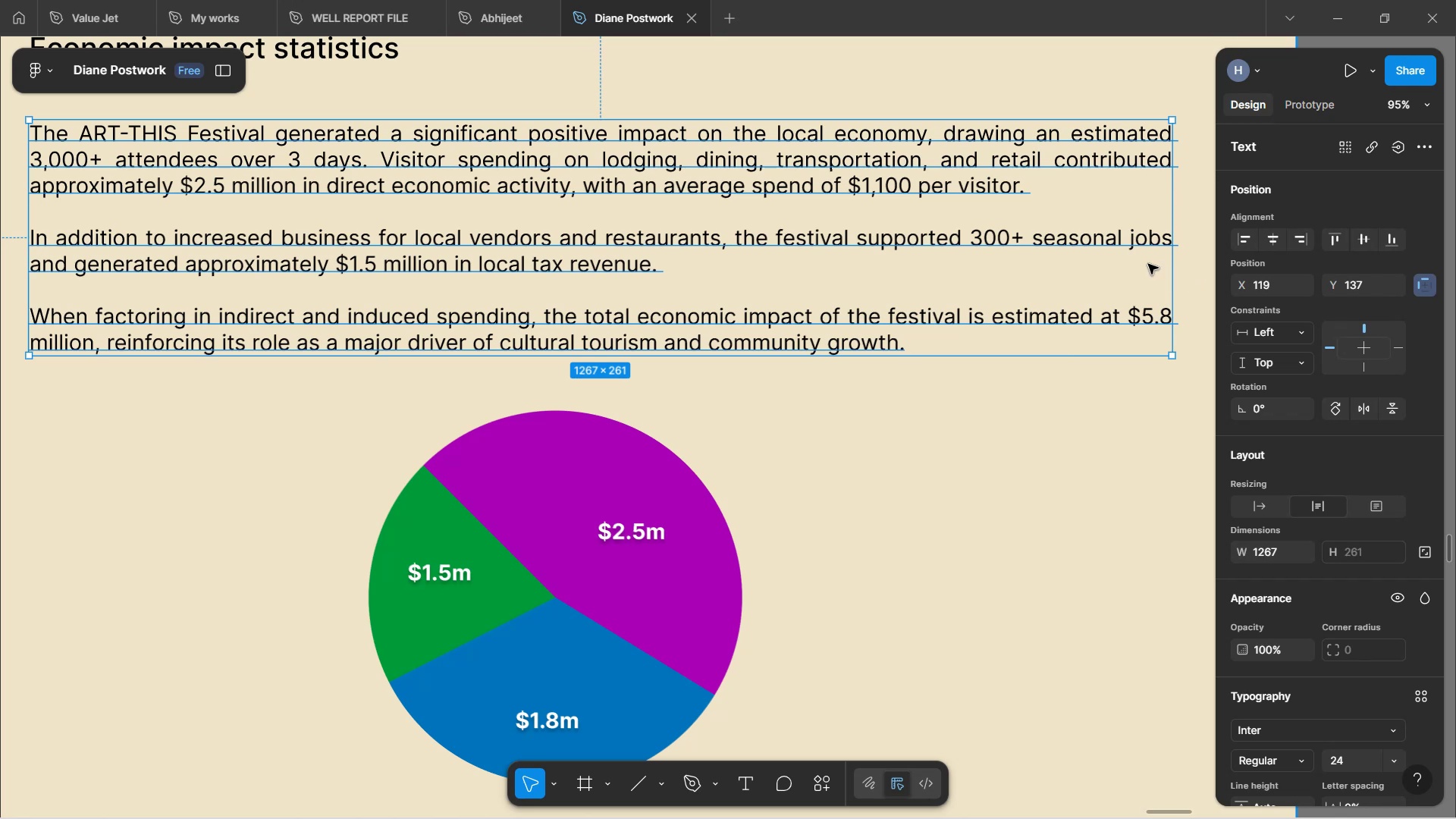 
left_click_drag(start_coordinate=[1173, 268], to_coordinate=[670, 286])
 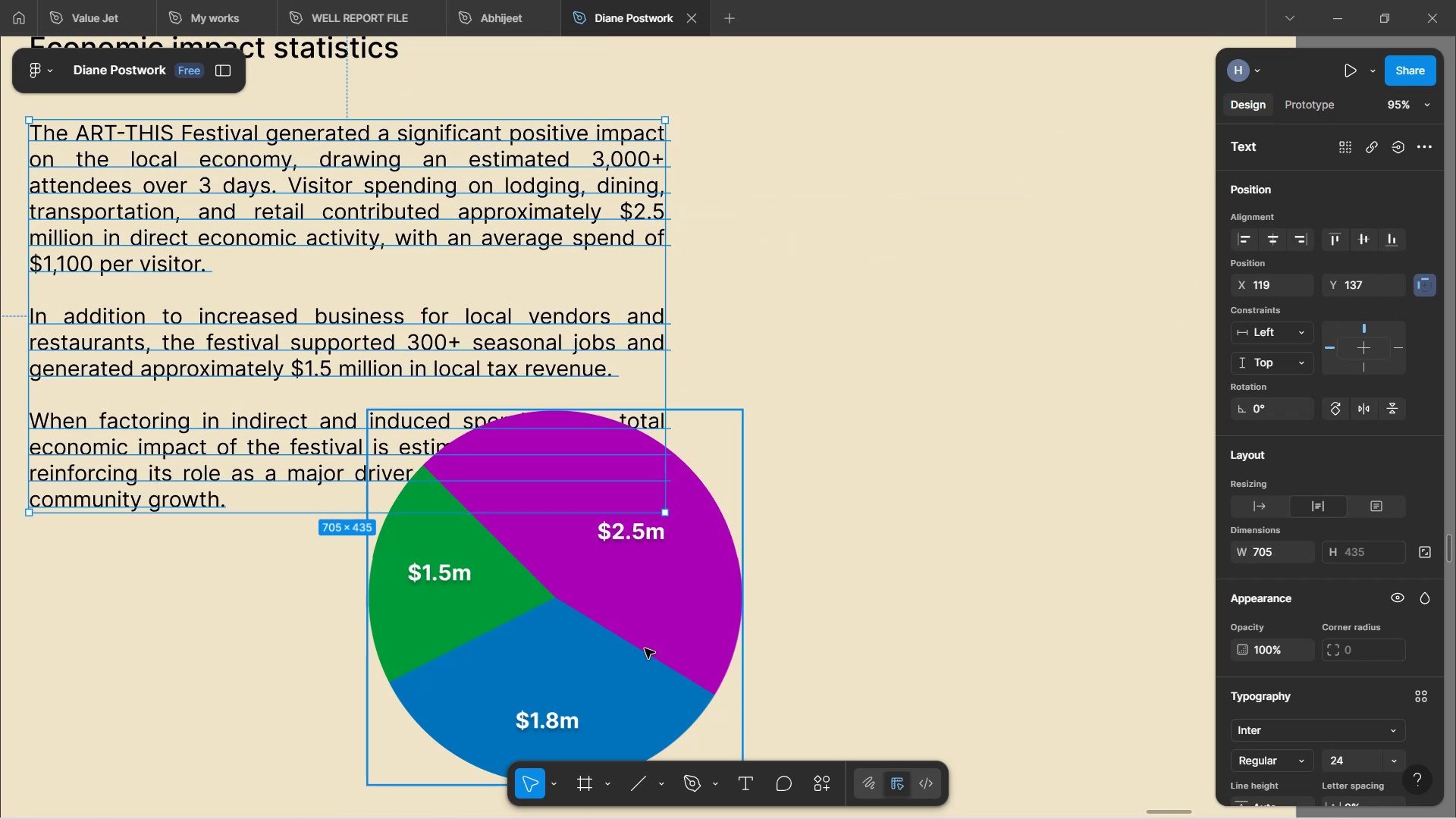 
left_click([645, 648])
 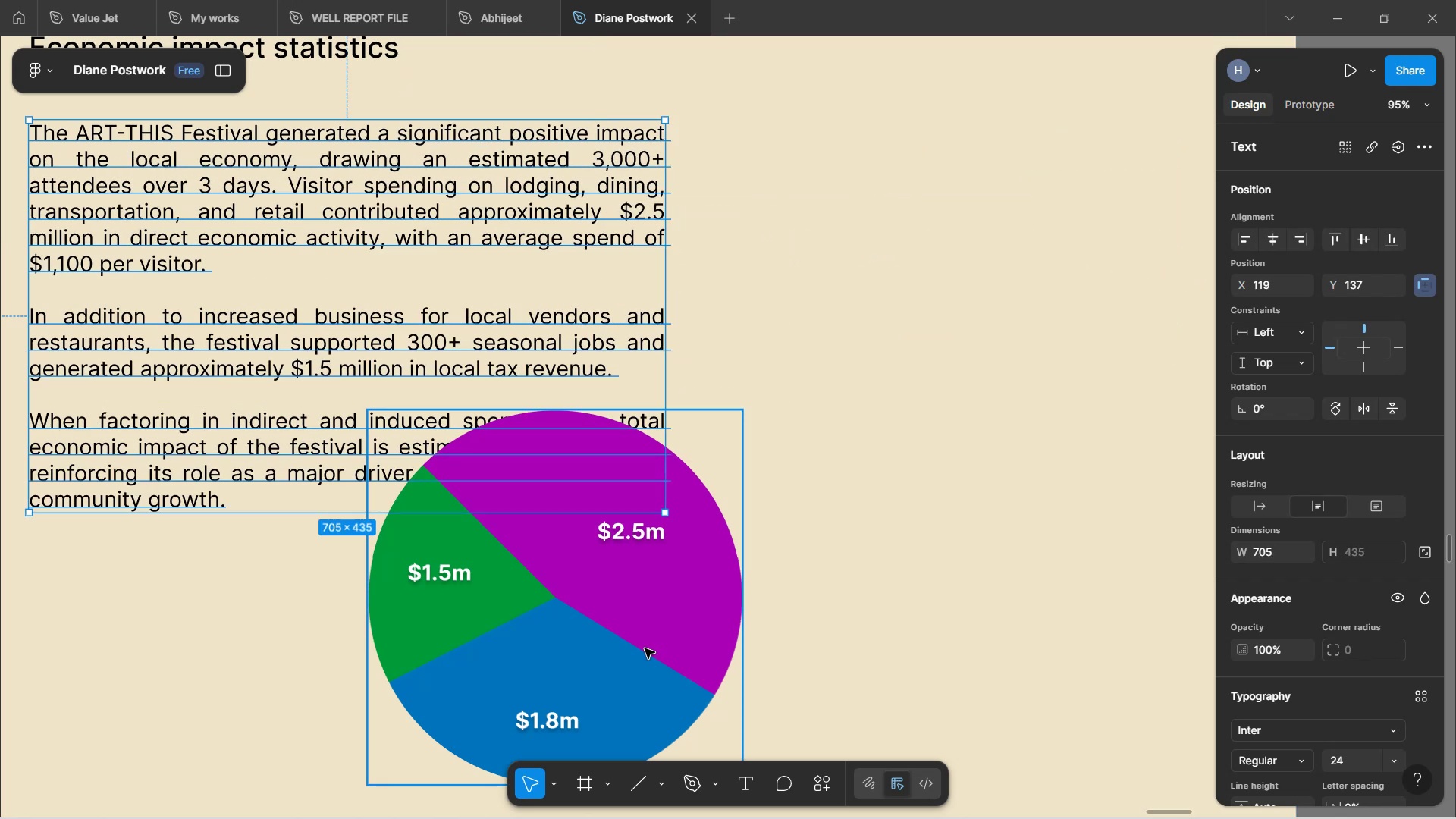 
left_click_drag(start_coordinate=[645, 648], to_coordinate=[1037, 368])
 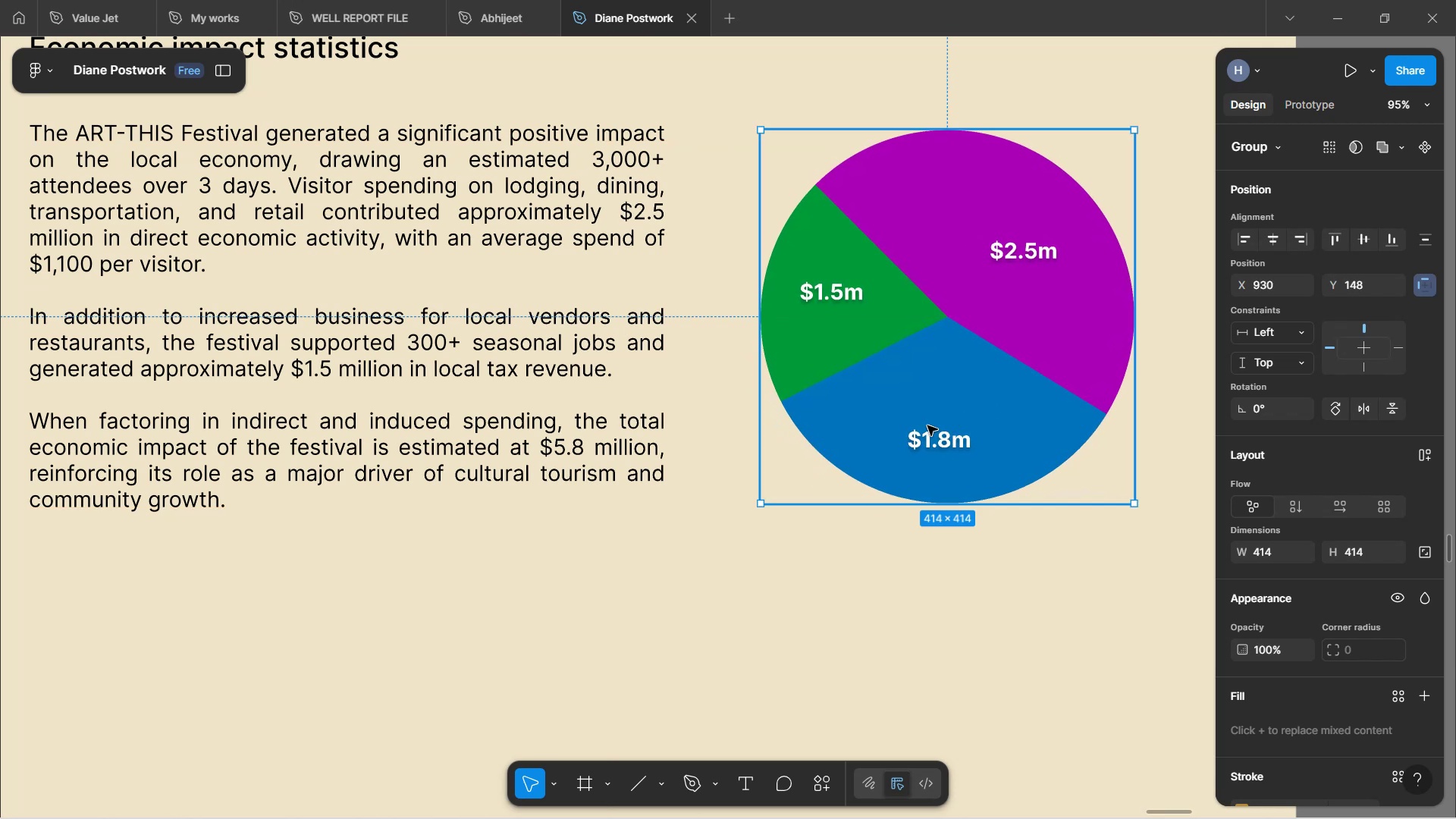 
scroll: coordinate [693, 262], scroll_direction: up, amount: 6.0
 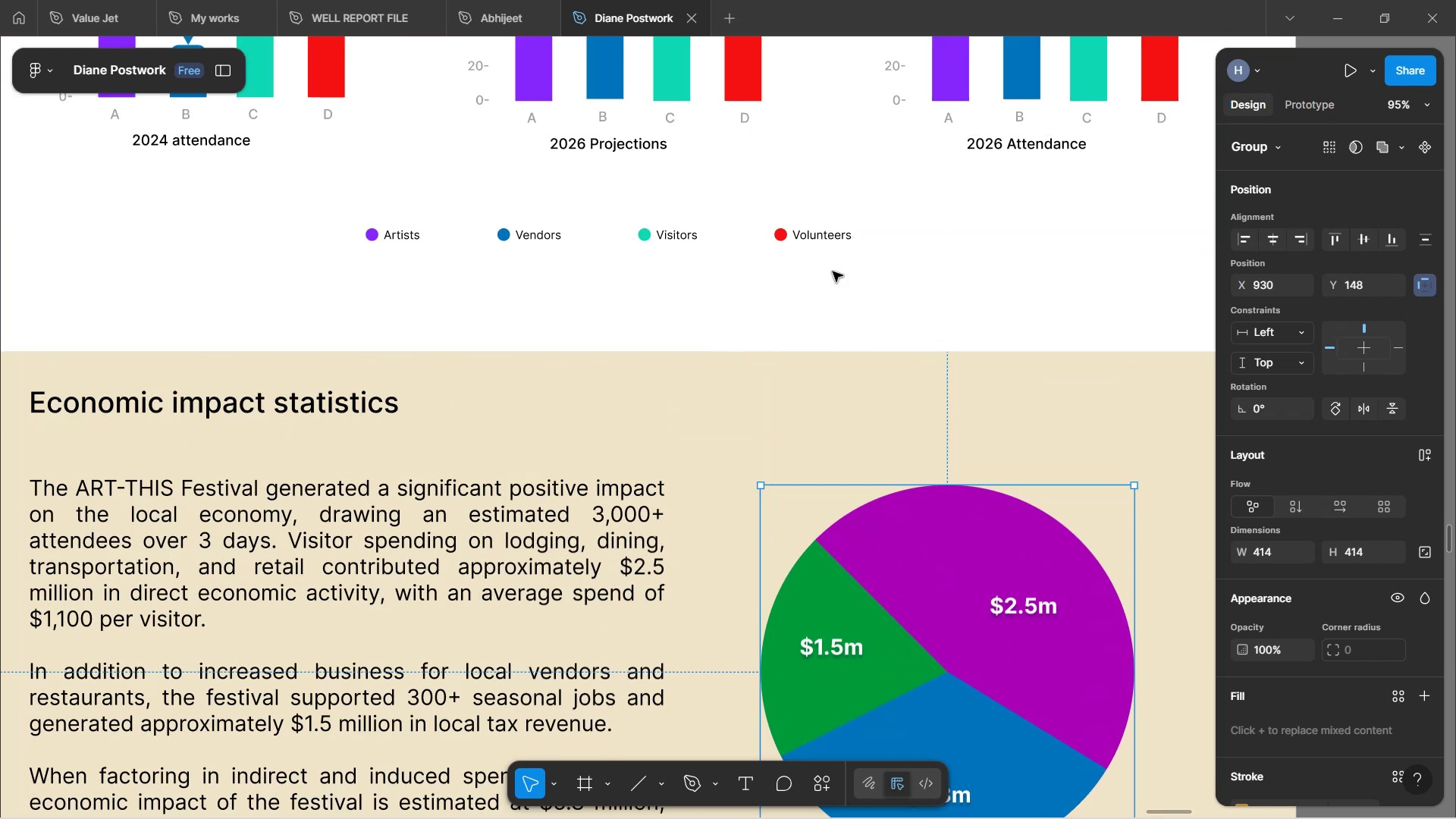 
scroll: coordinate [849, 548], scroll_direction: down, amount: 46.0
 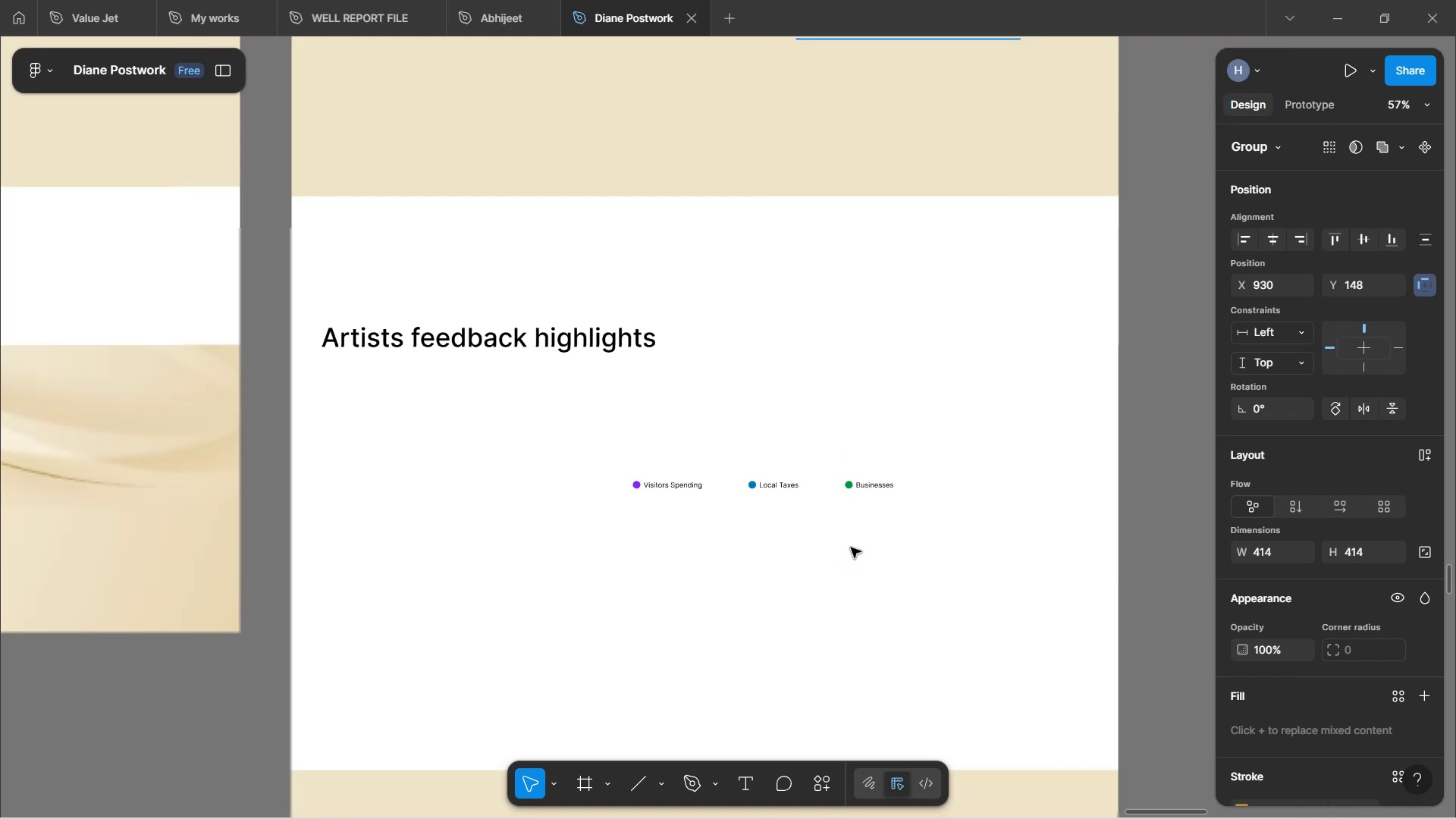 
hold_key(key=ControlLeft, duration=1.01)
 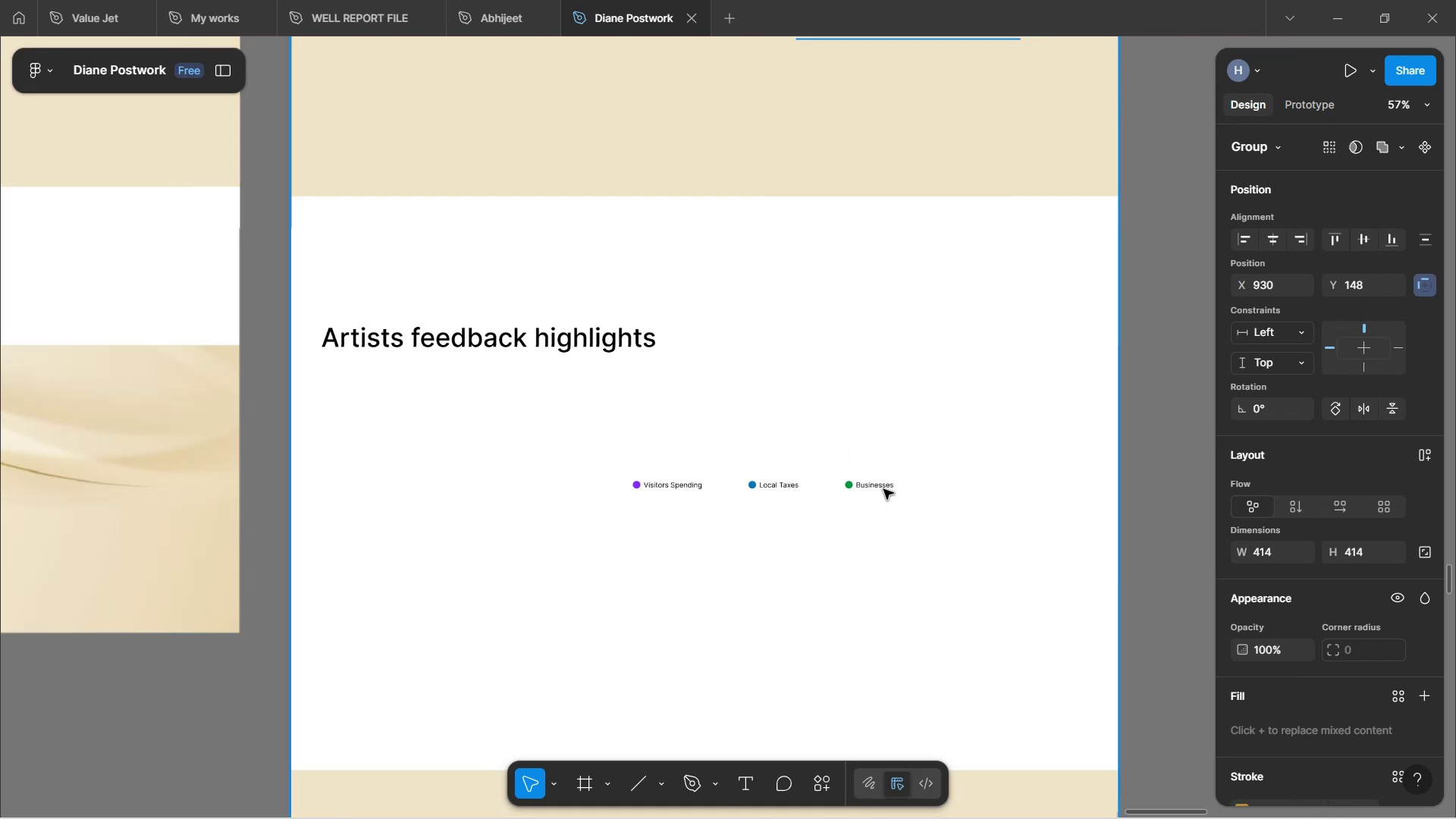 
left_click([883, 458])
 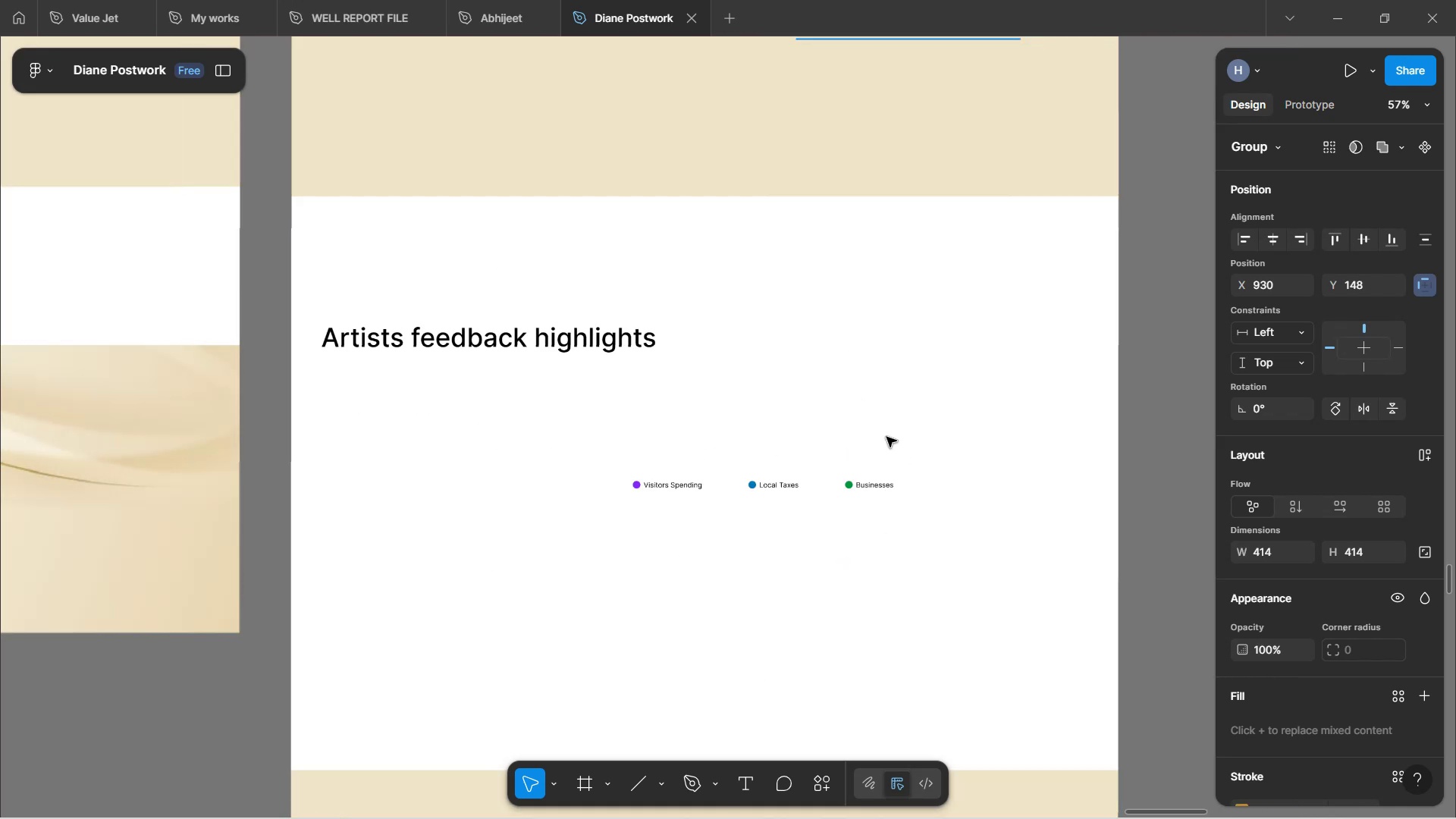 
scroll: coordinate [886, 435], scroll_direction: up, amount: 5.0
 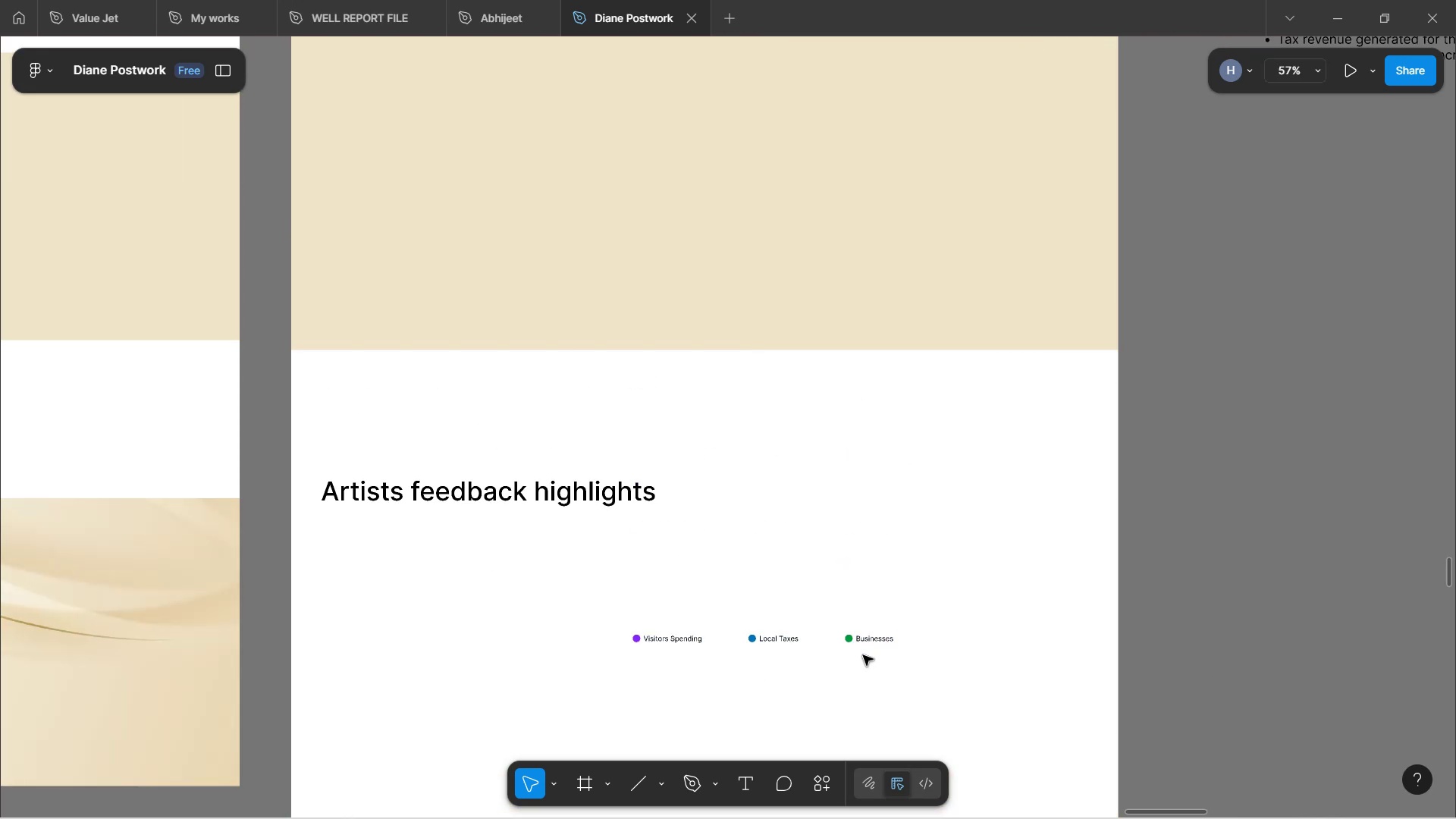 
left_click_drag(start_coordinate=[861, 640], to_coordinate=[988, 101])
 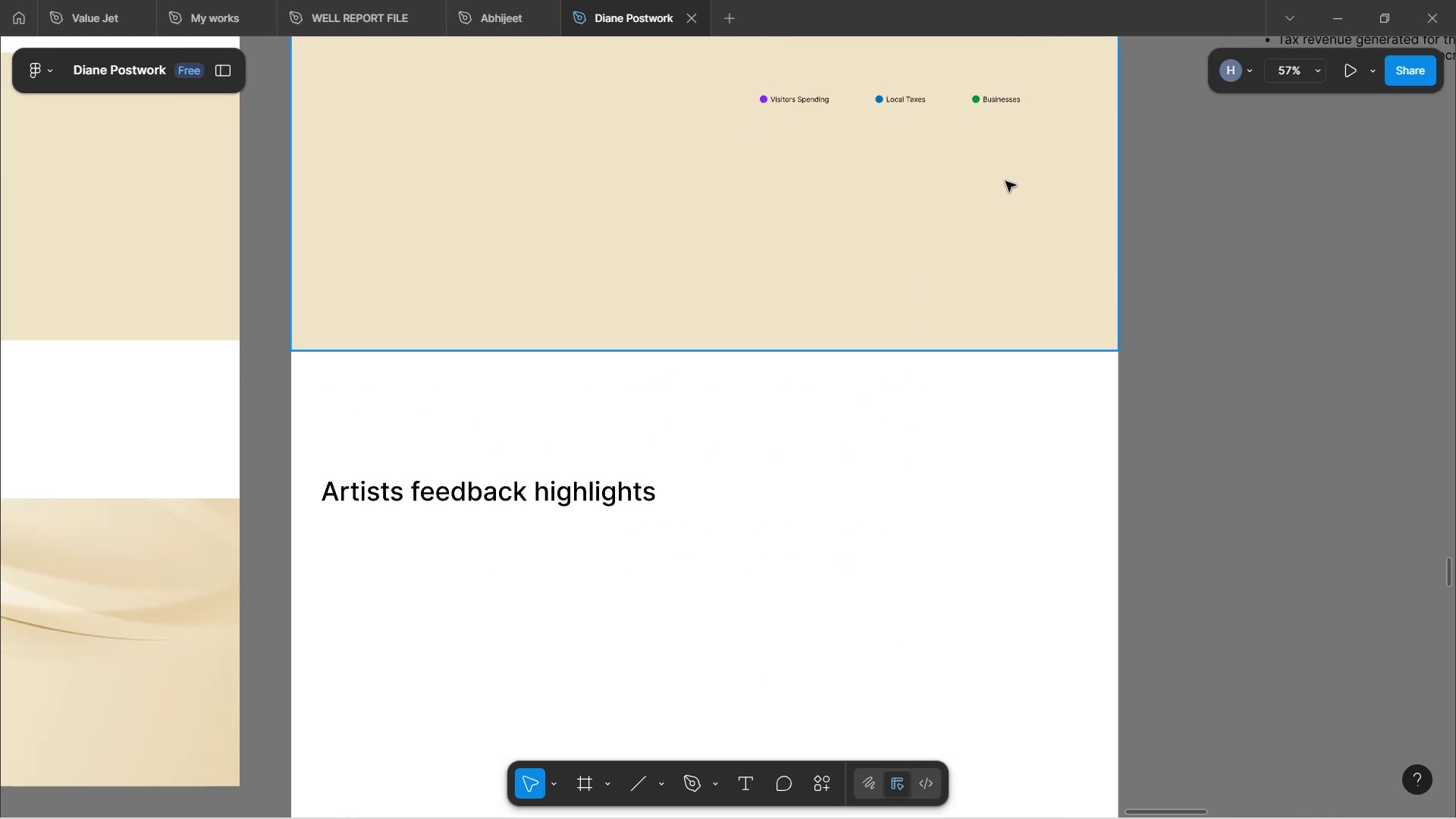 
scroll: coordinate [999, 259], scroll_direction: up, amount: 11.0
 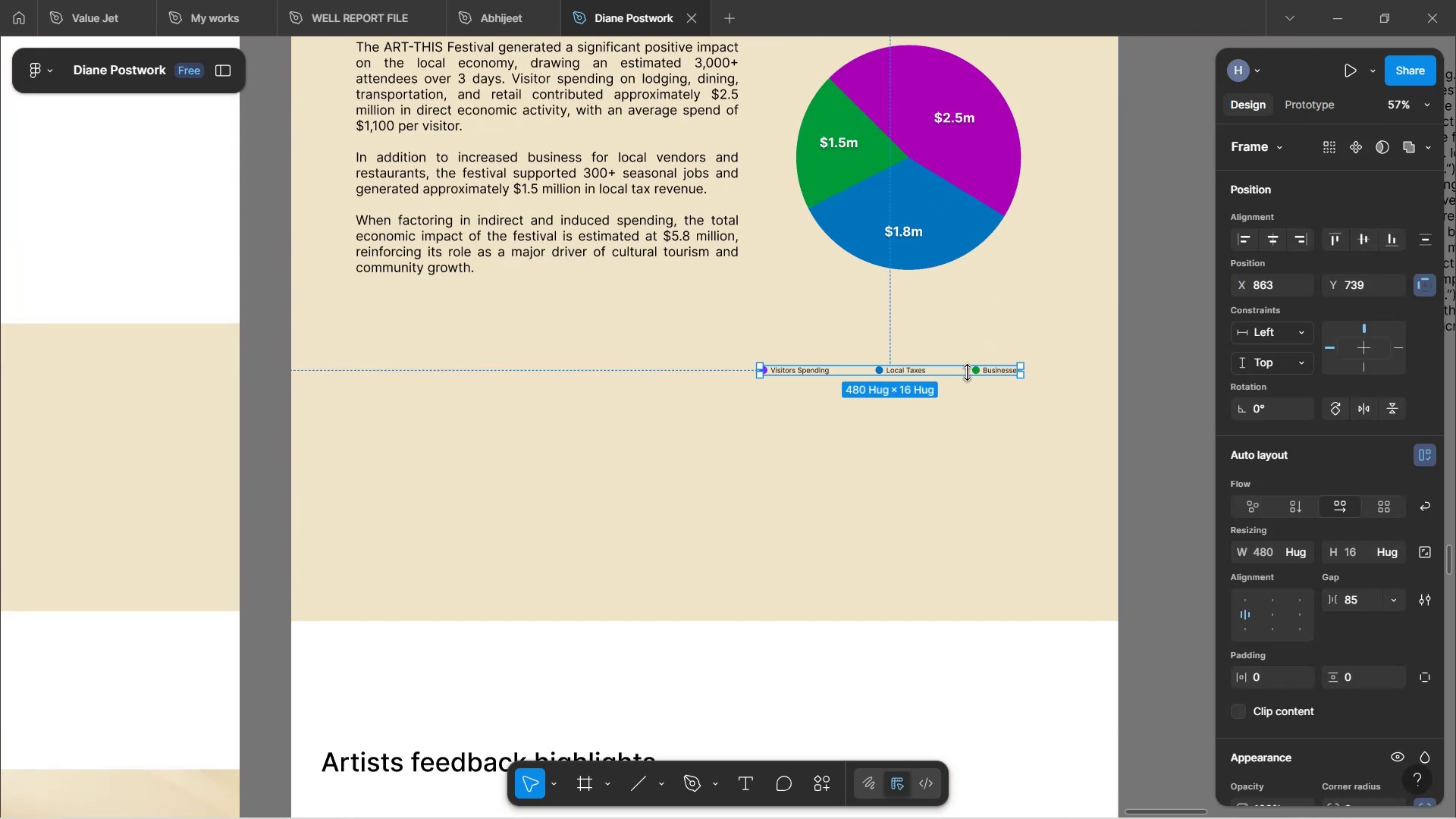 
left_click_drag(start_coordinate=[977, 369], to_coordinate=[999, 301])
 